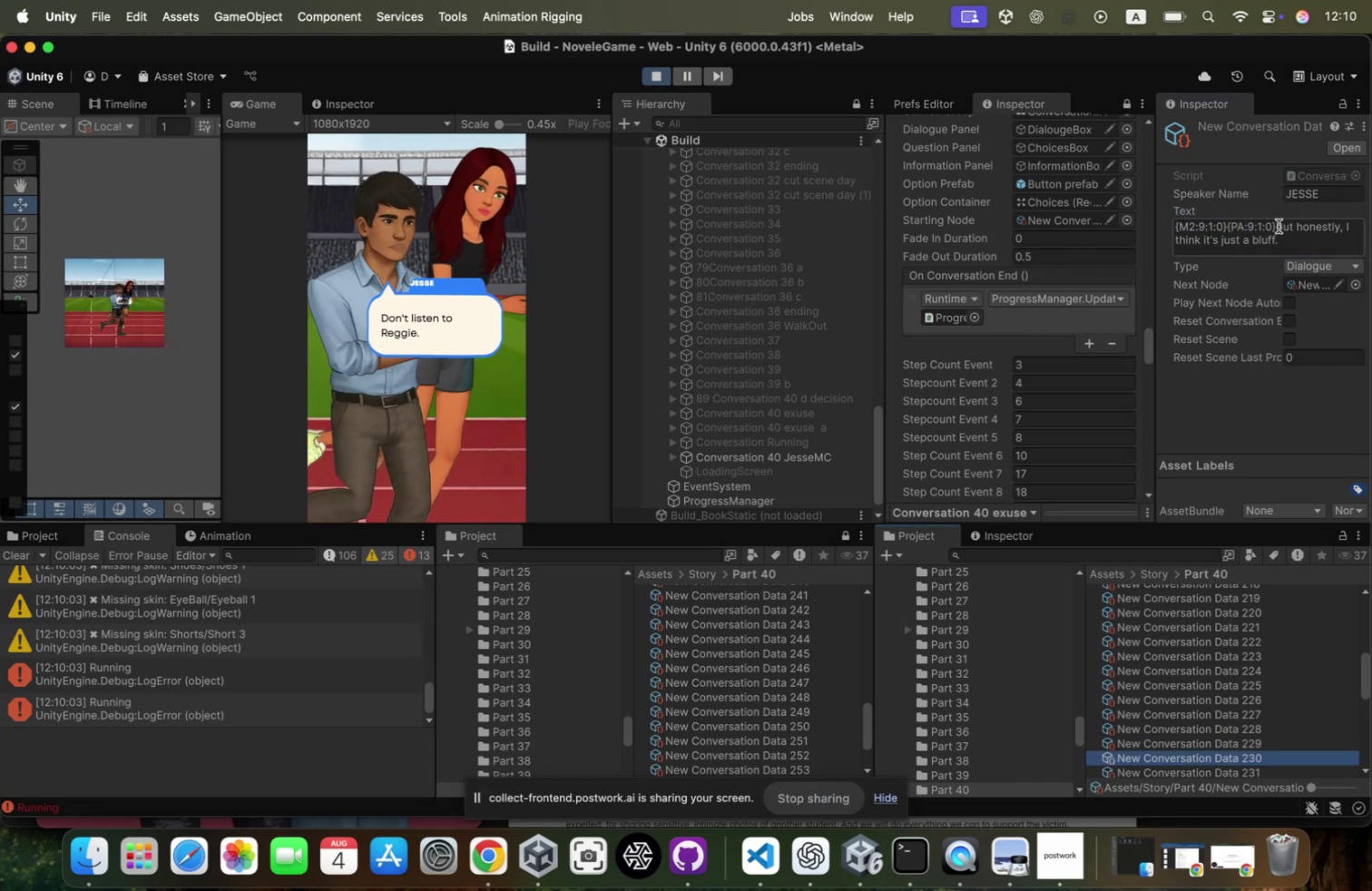 
left_click_drag(start_coordinate=[1275, 226], to_coordinate=[989, 201])
 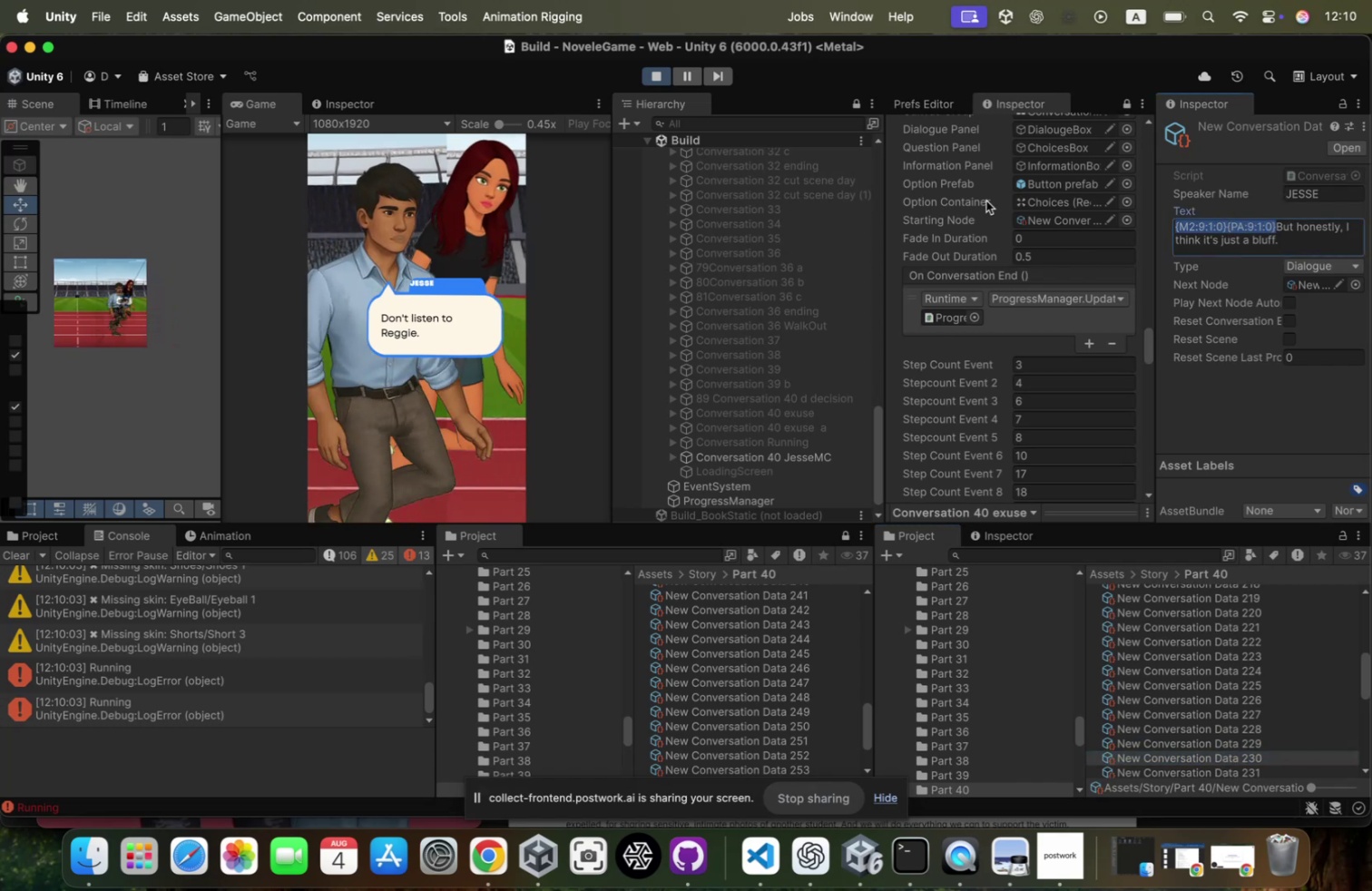 
key(Meta+CommandLeft)
 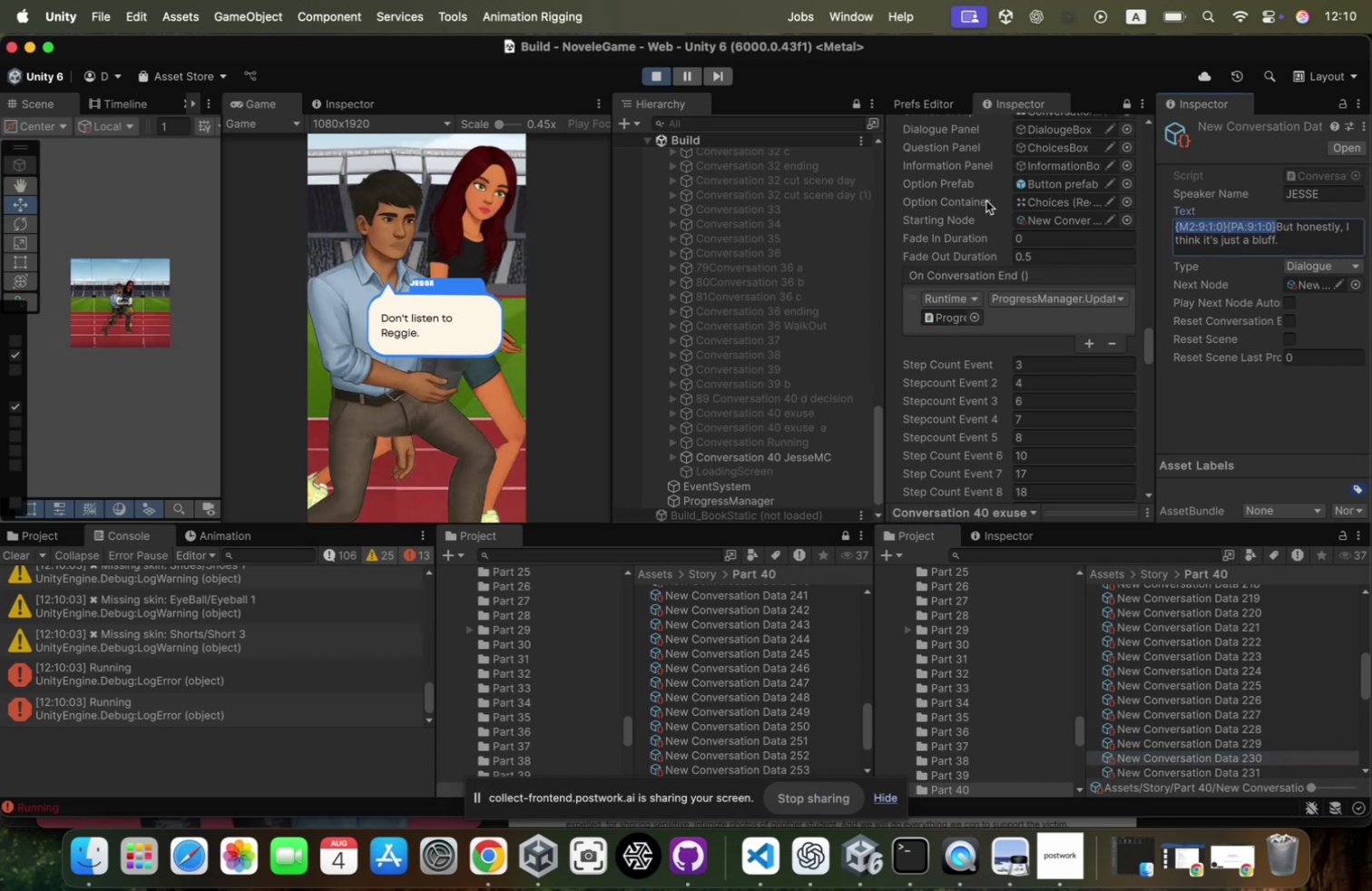 
key(Meta+V)
 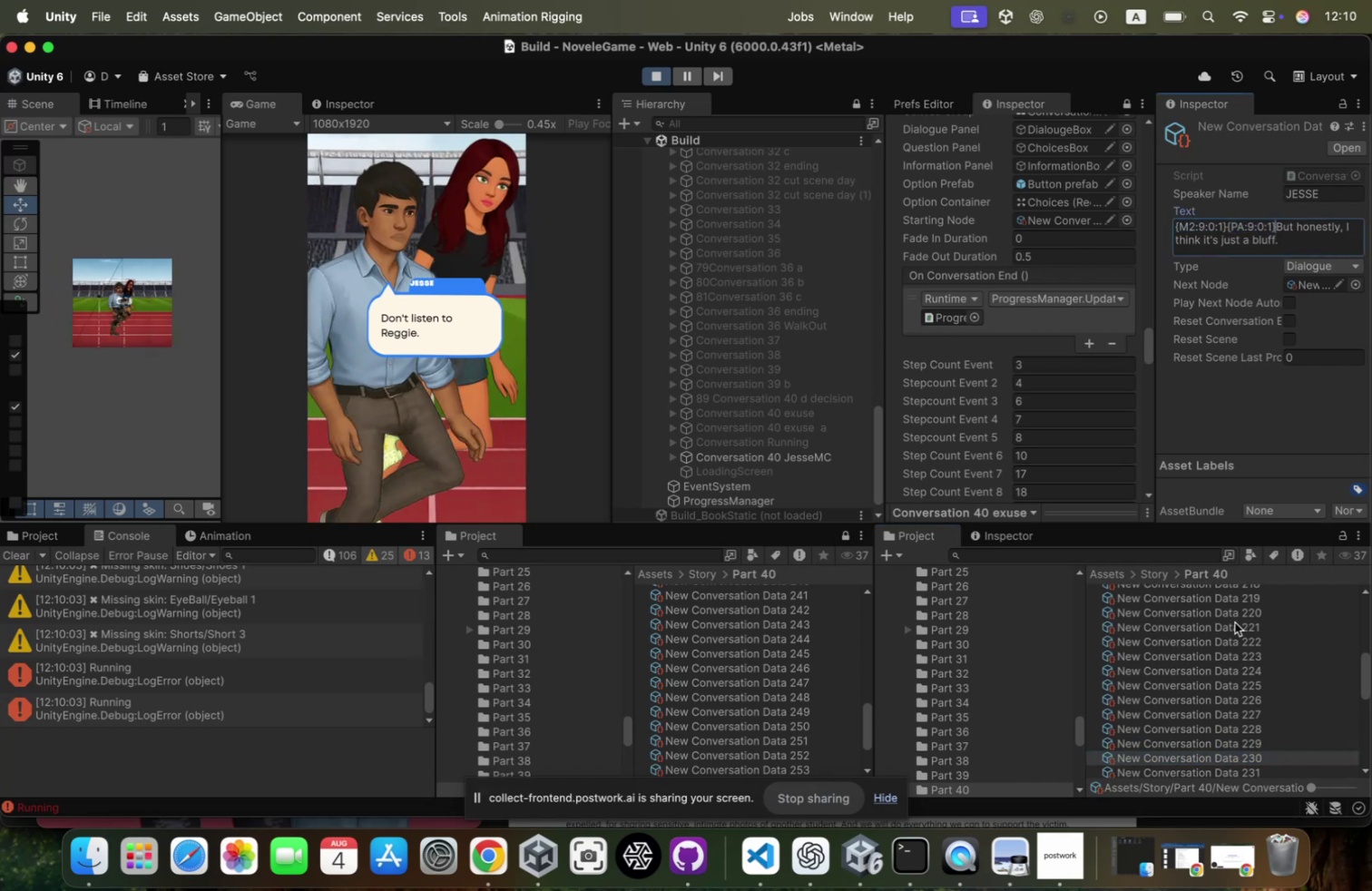 
scroll: coordinate [1240, 632], scroll_direction: down, amount: 9.0
 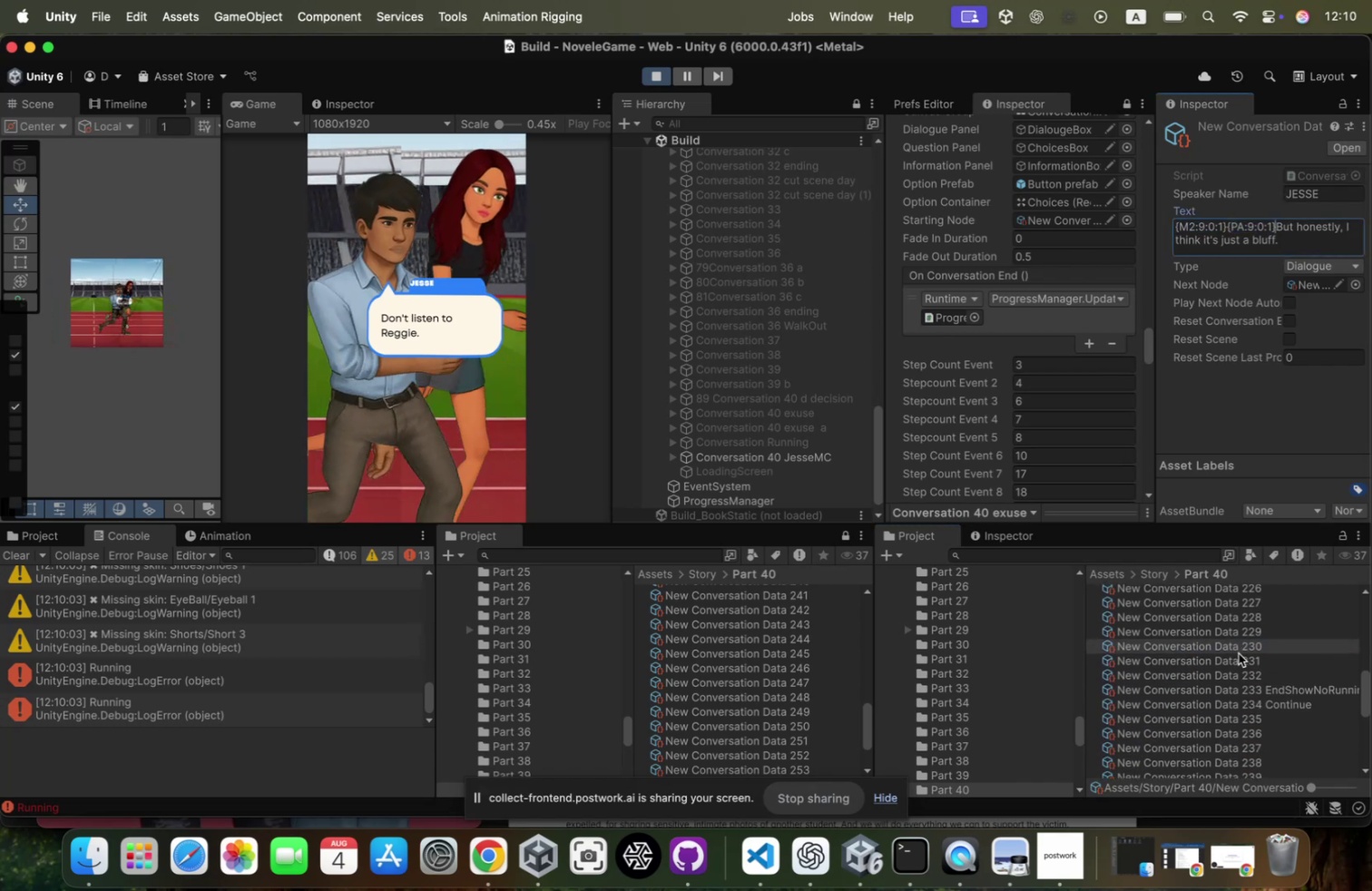 
left_click([1239, 652])
 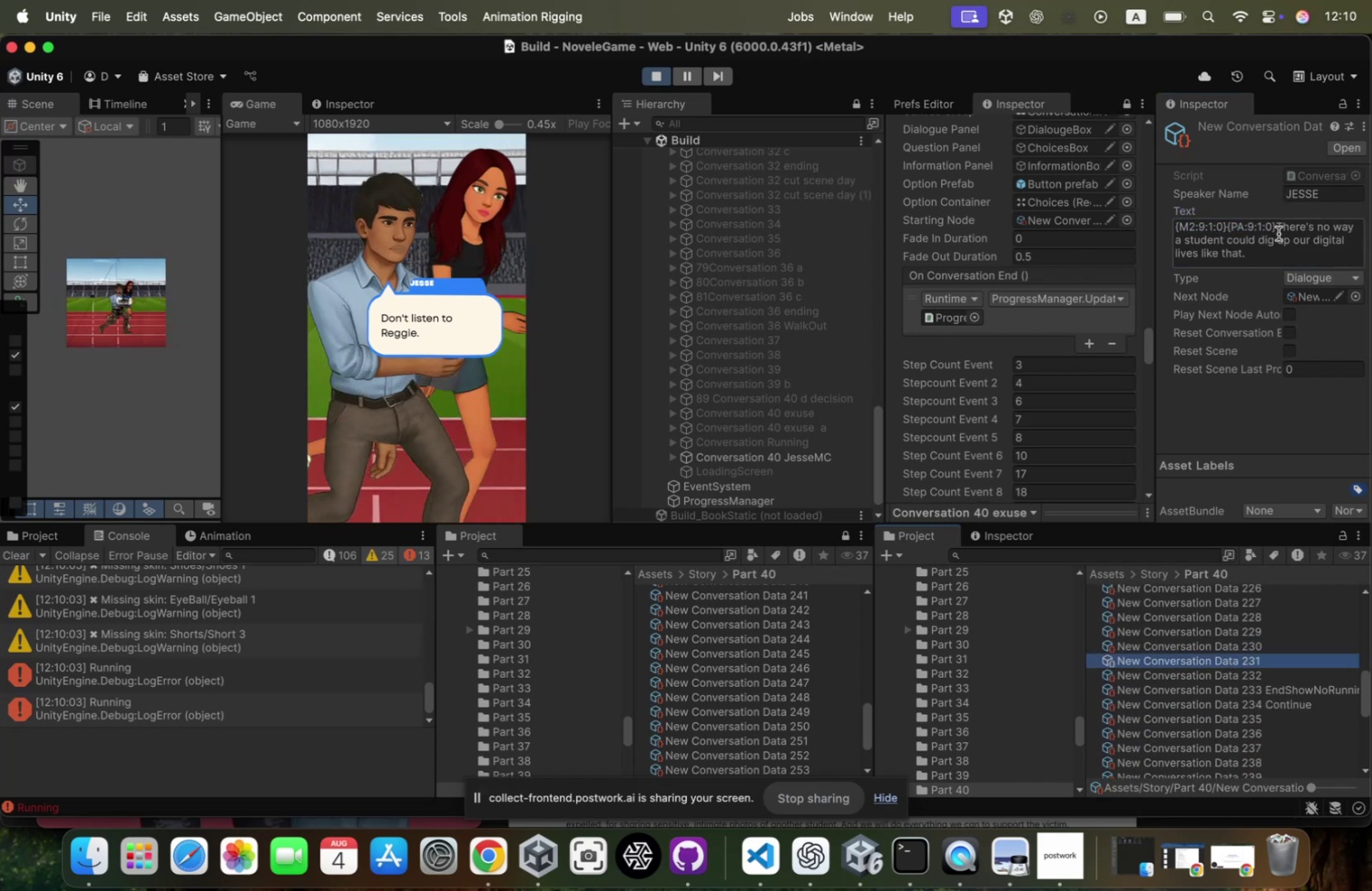 
left_click_drag(start_coordinate=[1274, 221], to_coordinate=[1063, 250])
 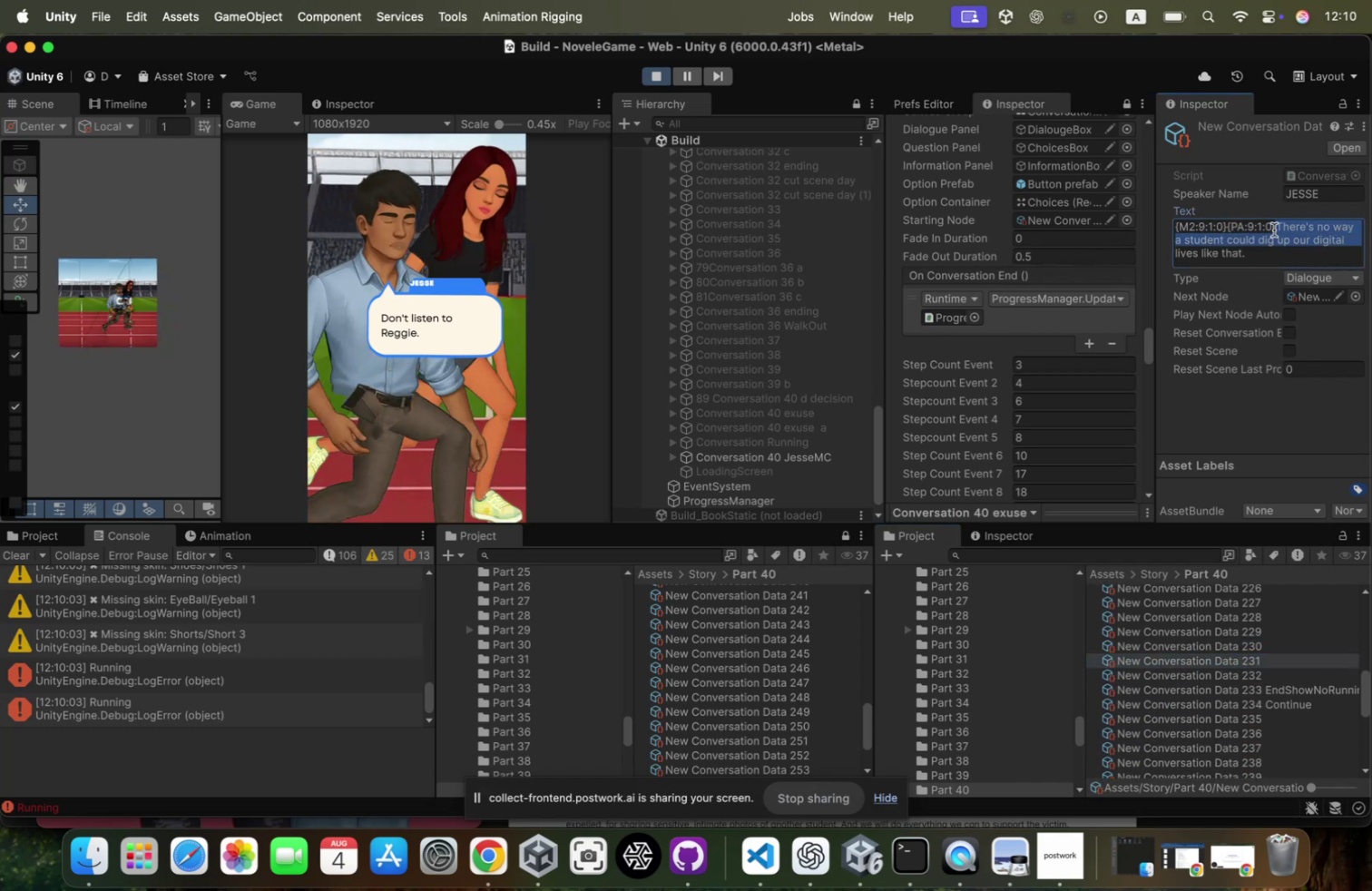 
left_click([1271, 230])
 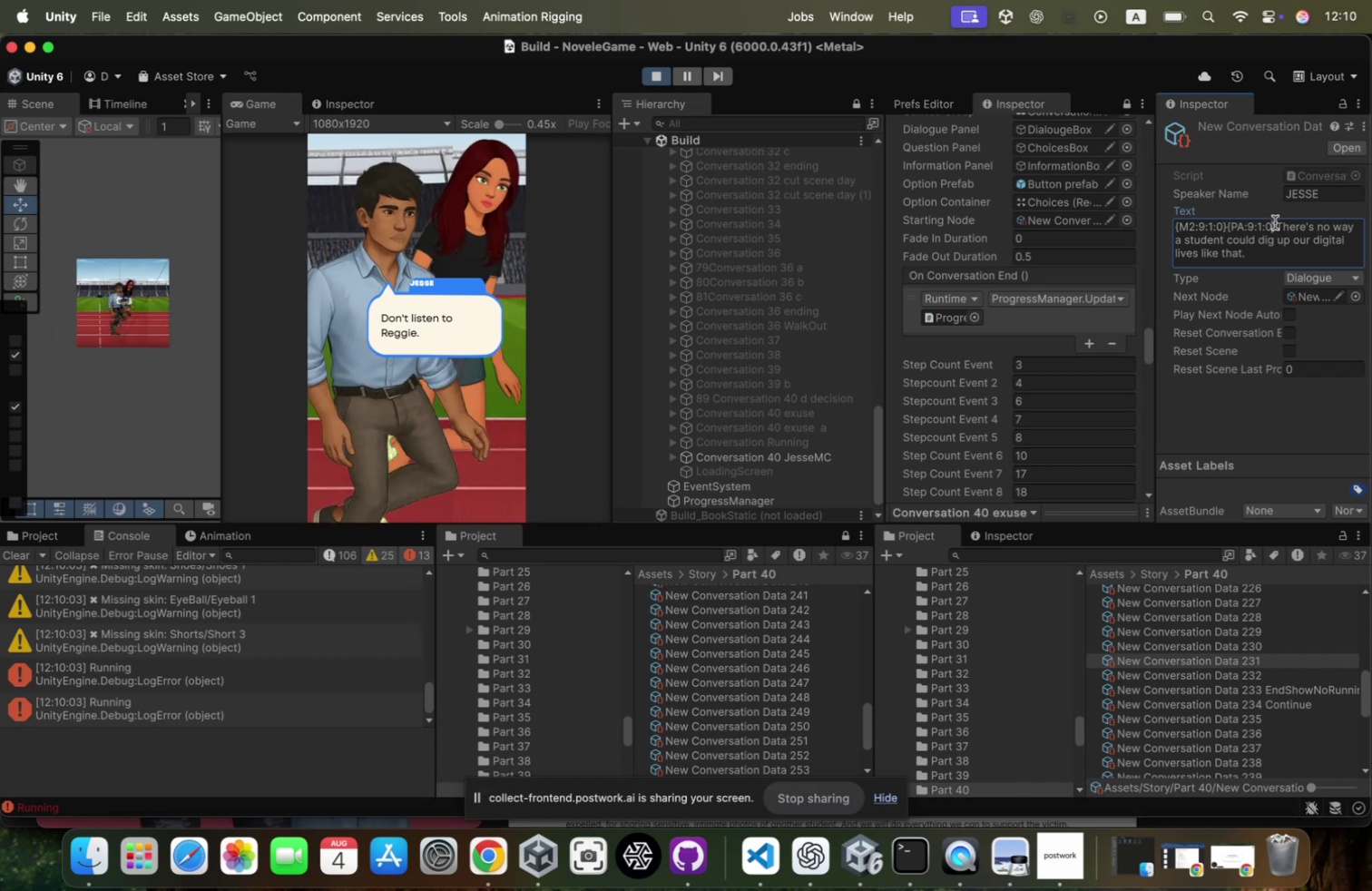 
left_click_drag(start_coordinate=[1275, 223], to_coordinate=[1011, 193])
 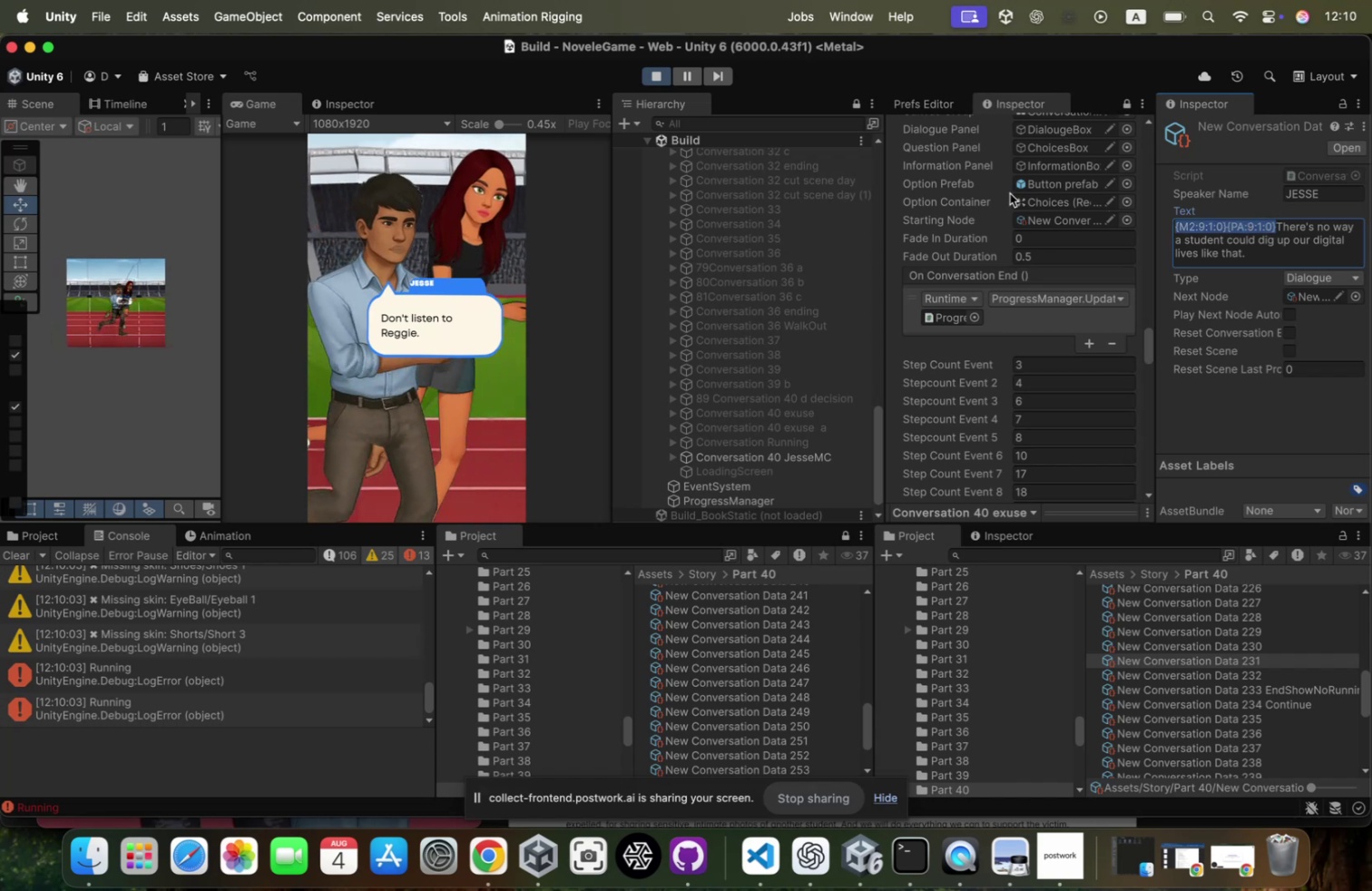 
key(Meta+CommandLeft)
 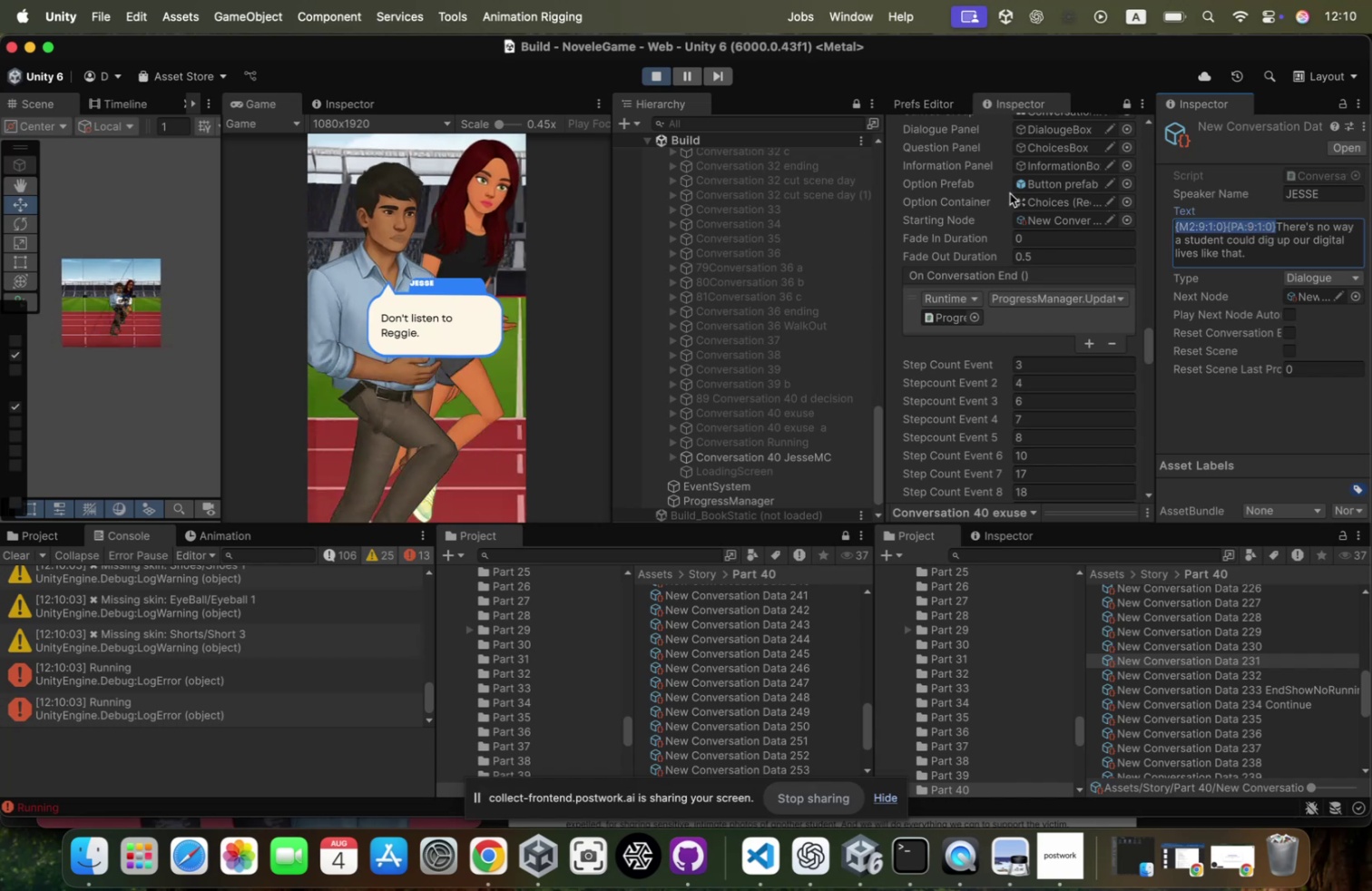 
key(Meta+V)
 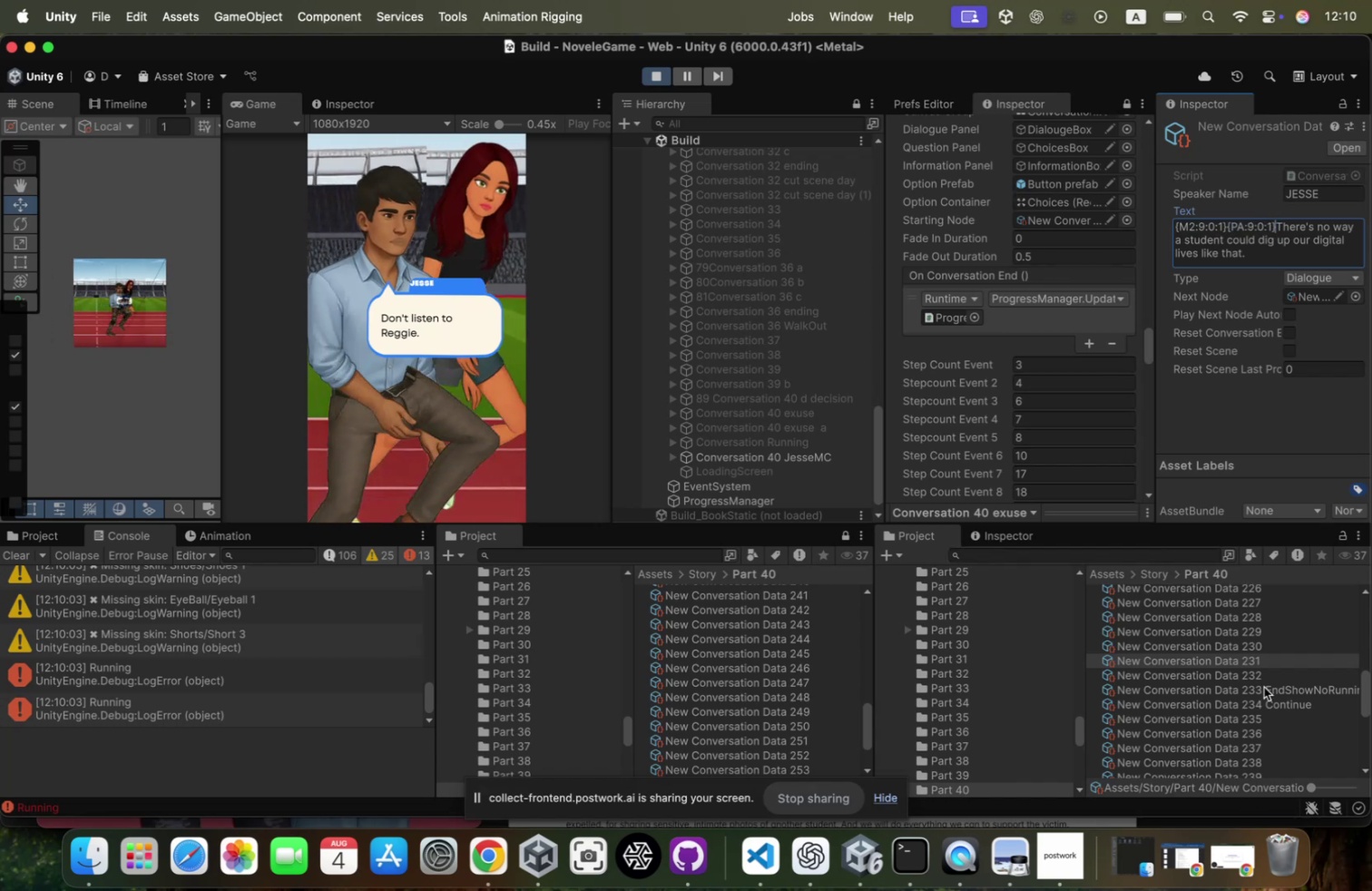 
left_click([1266, 673])
 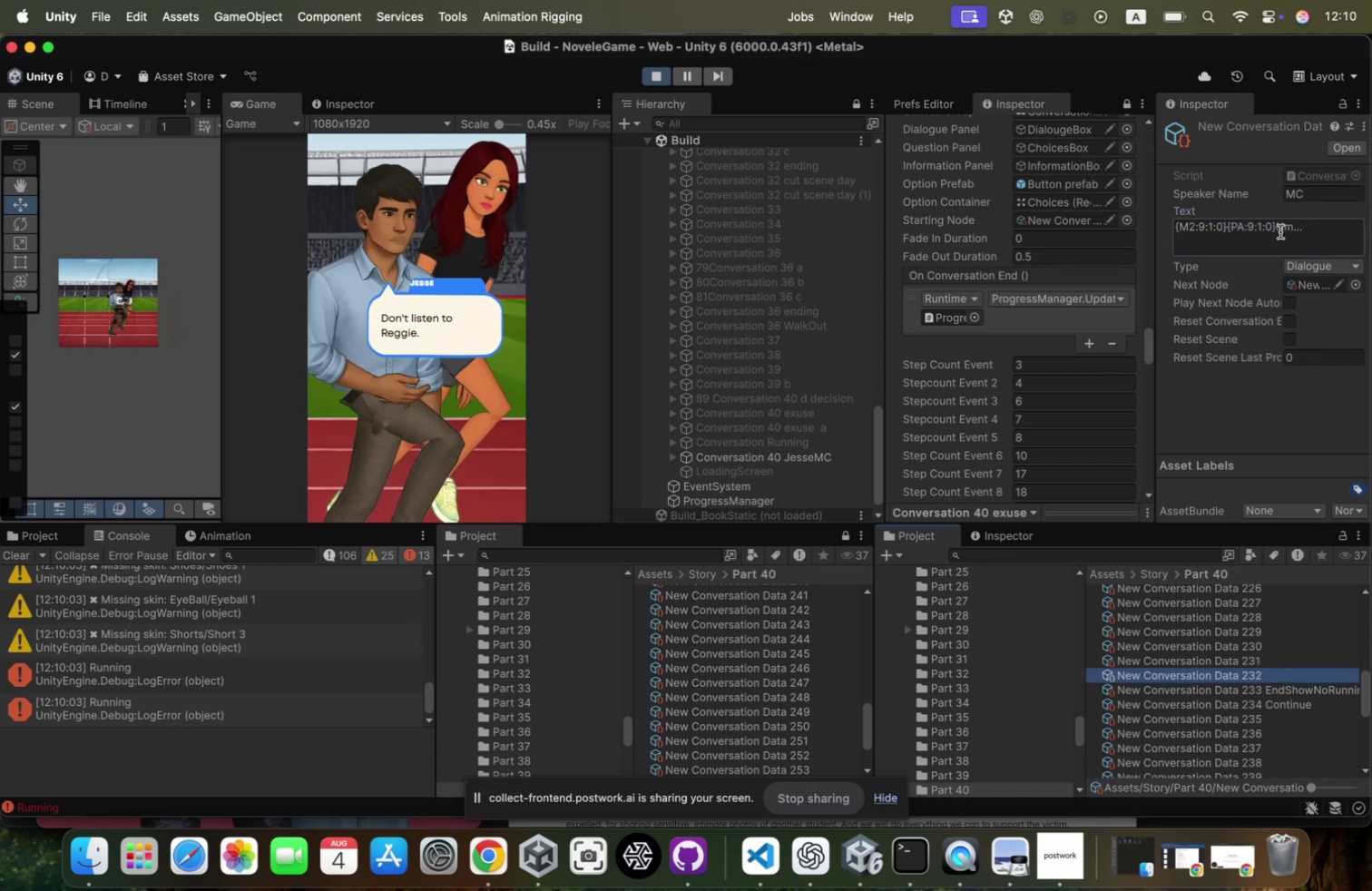 
left_click_drag(start_coordinate=[1277, 228], to_coordinate=[1123, 216])
 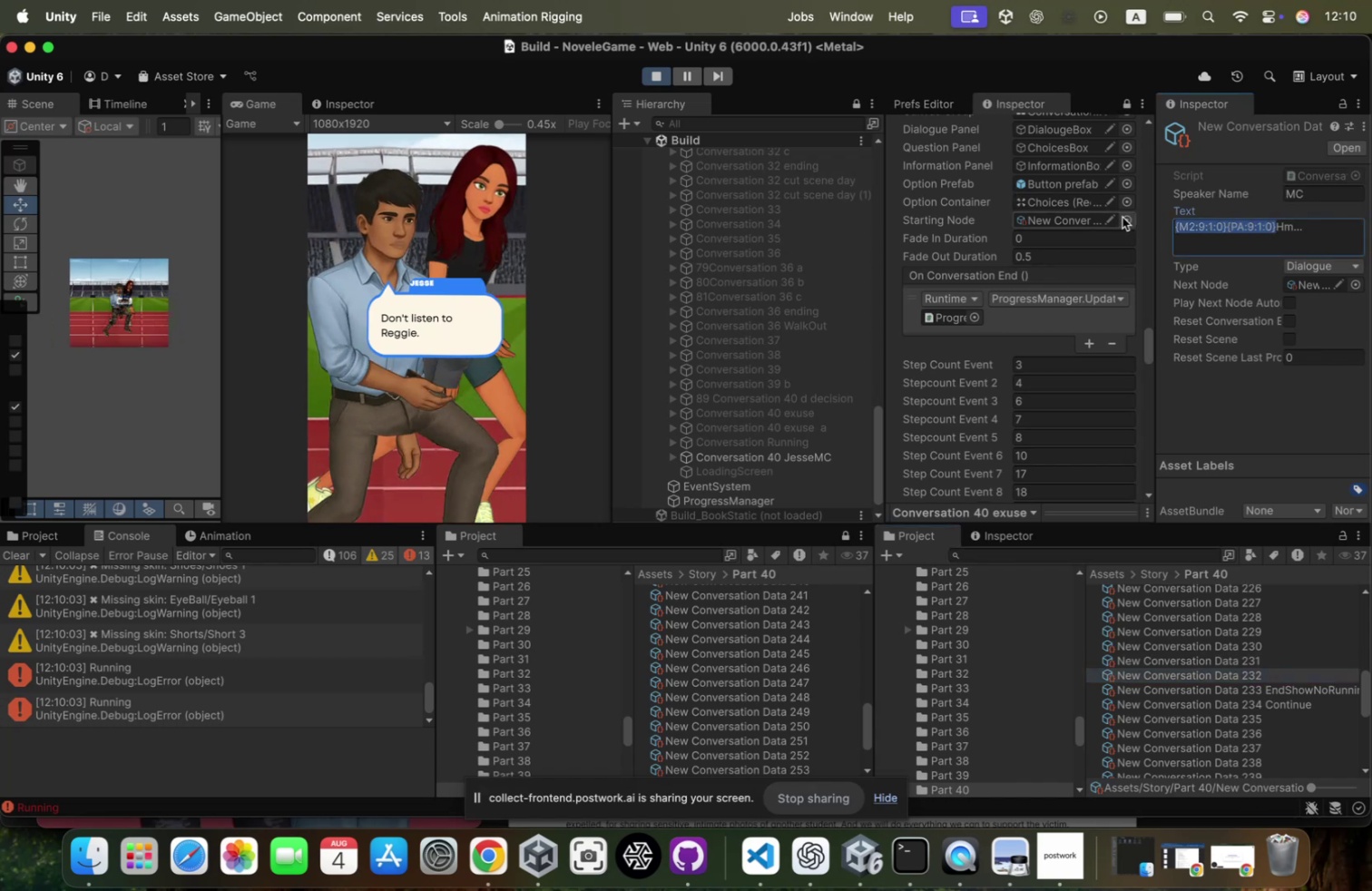 
key(Meta+CommandLeft)
 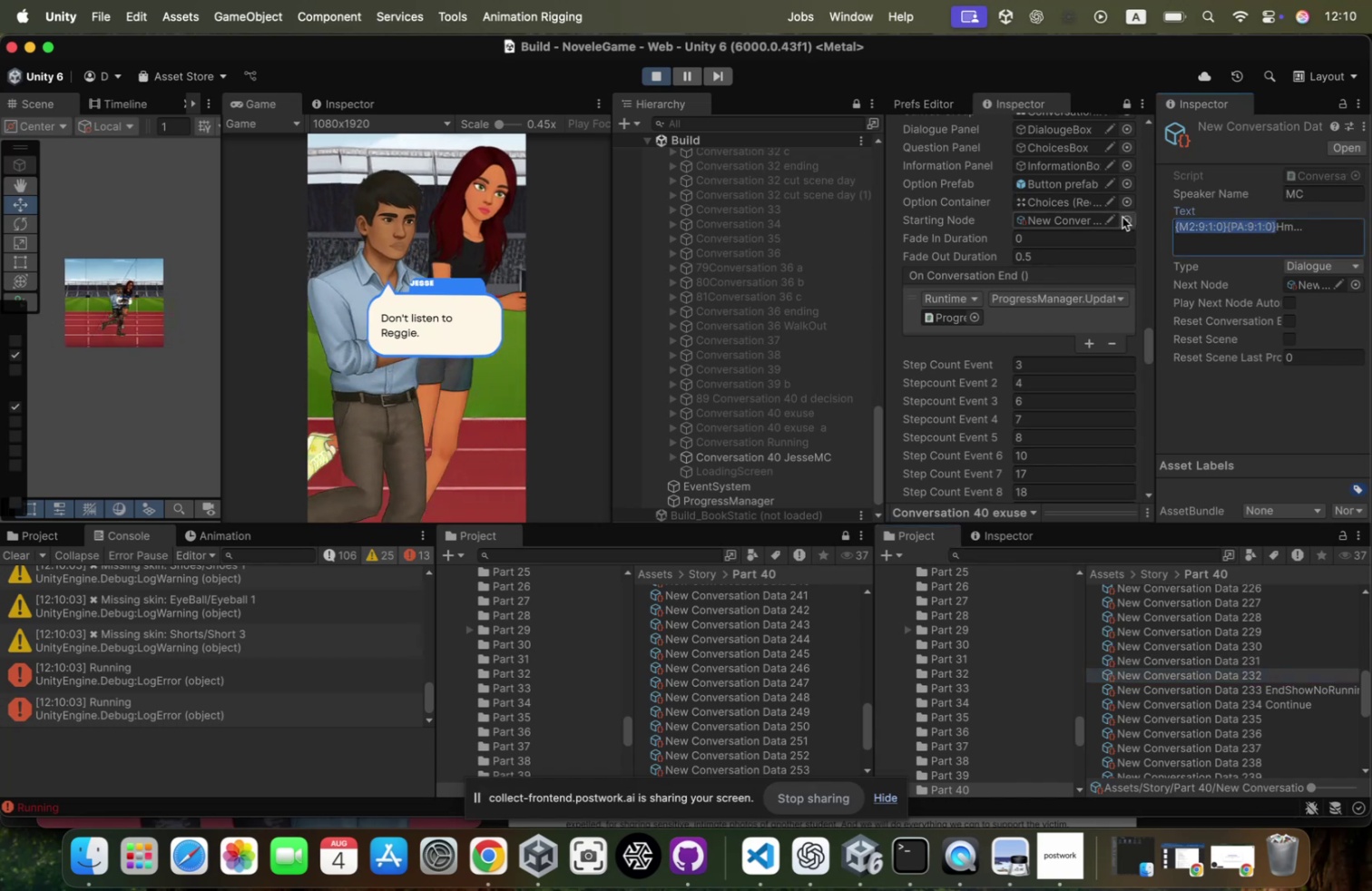 
key(Meta+V)
 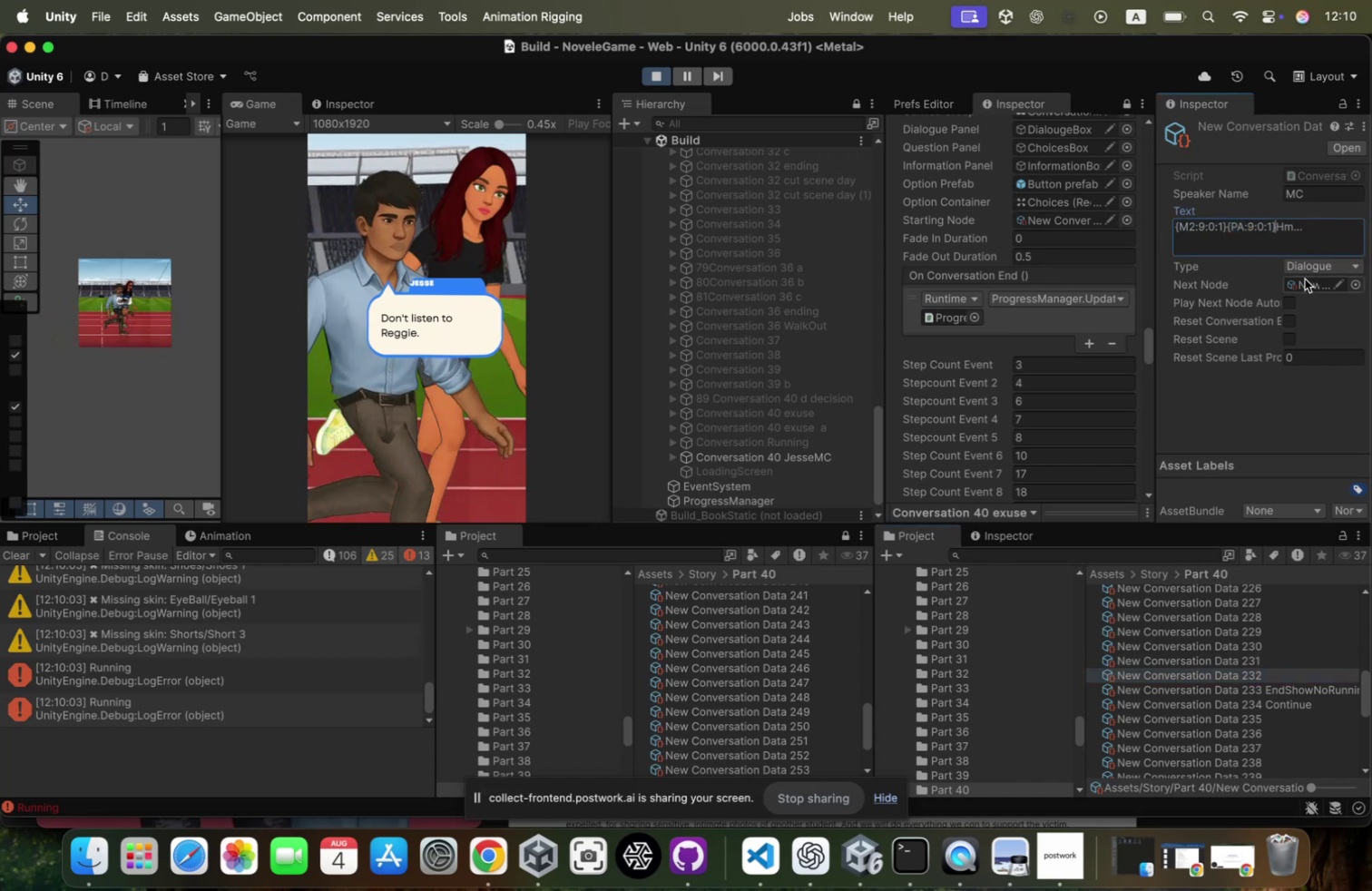 
left_click([1309, 264])
 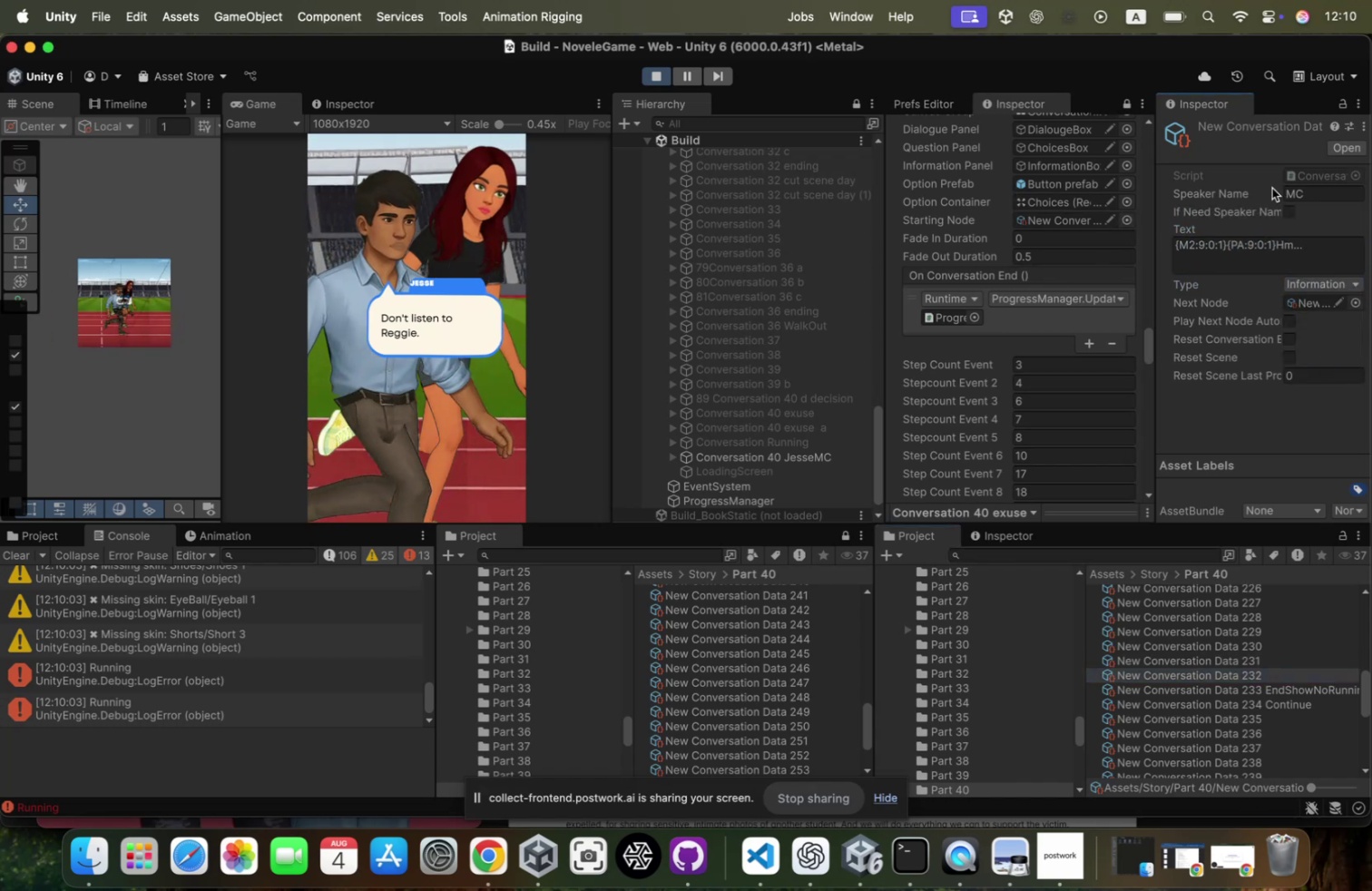 
left_click([1286, 208])
 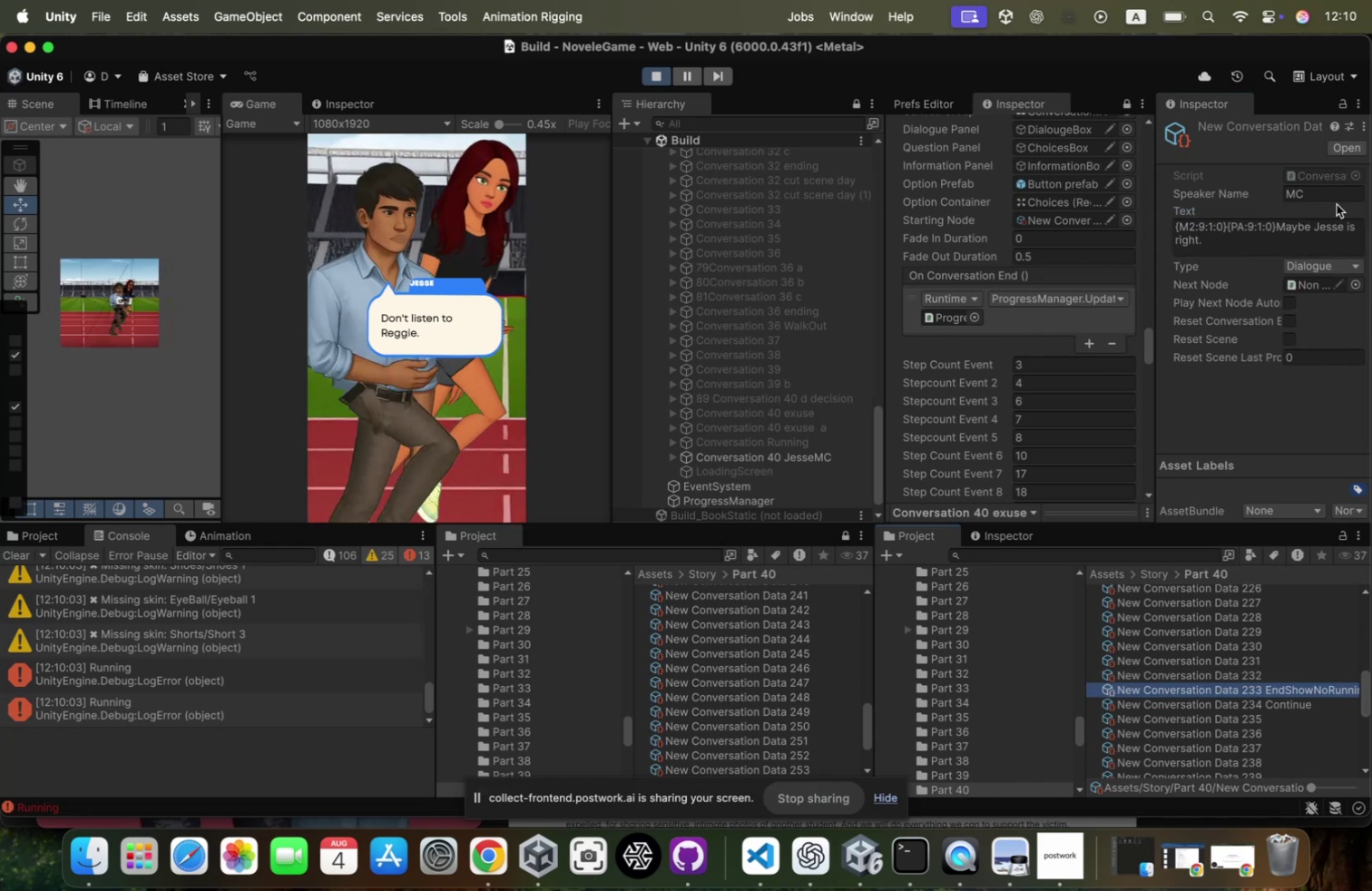 
left_click_drag(start_coordinate=[1278, 223], to_coordinate=[1132, 229])
 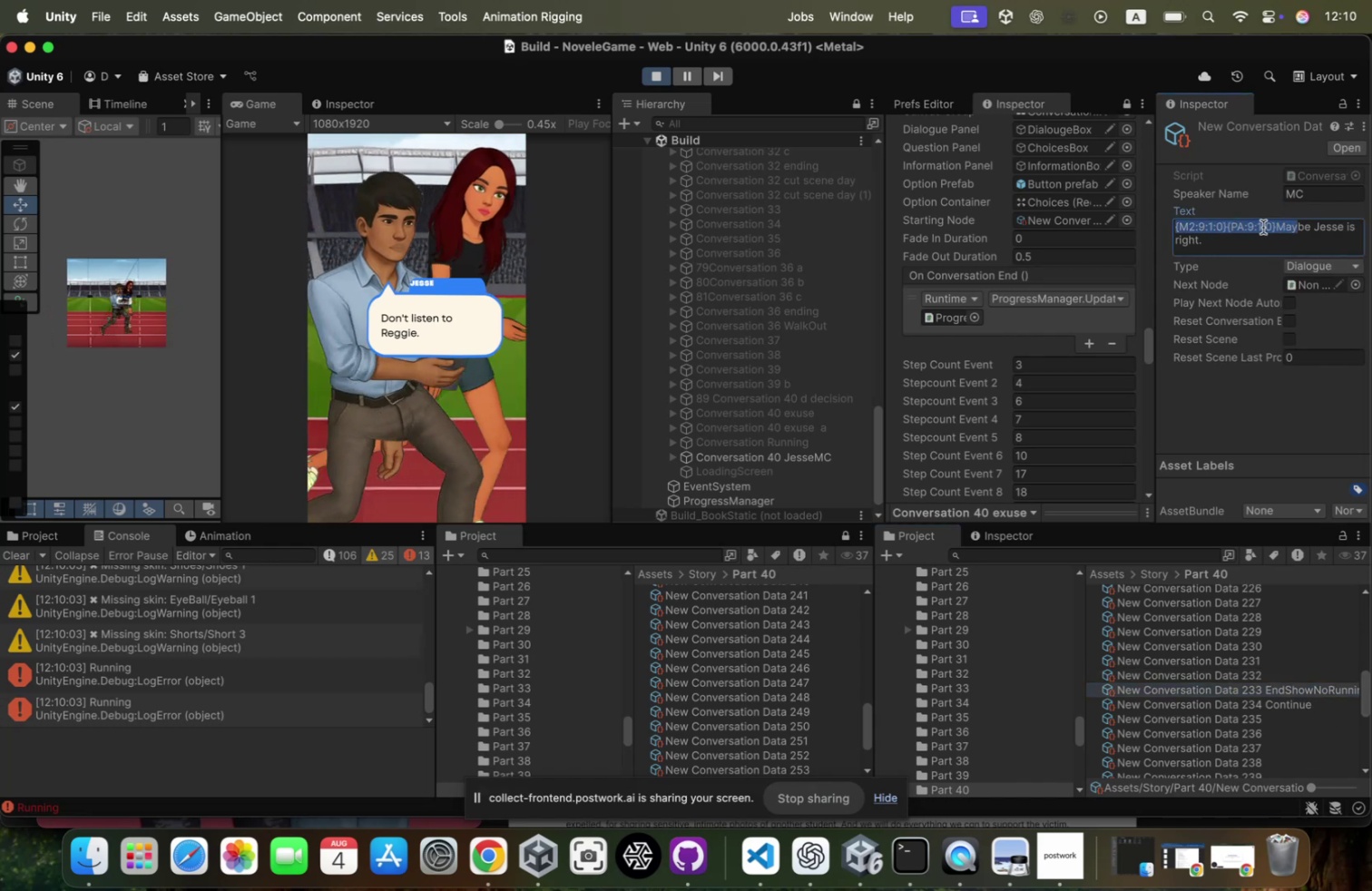 
left_click([1262, 227])
 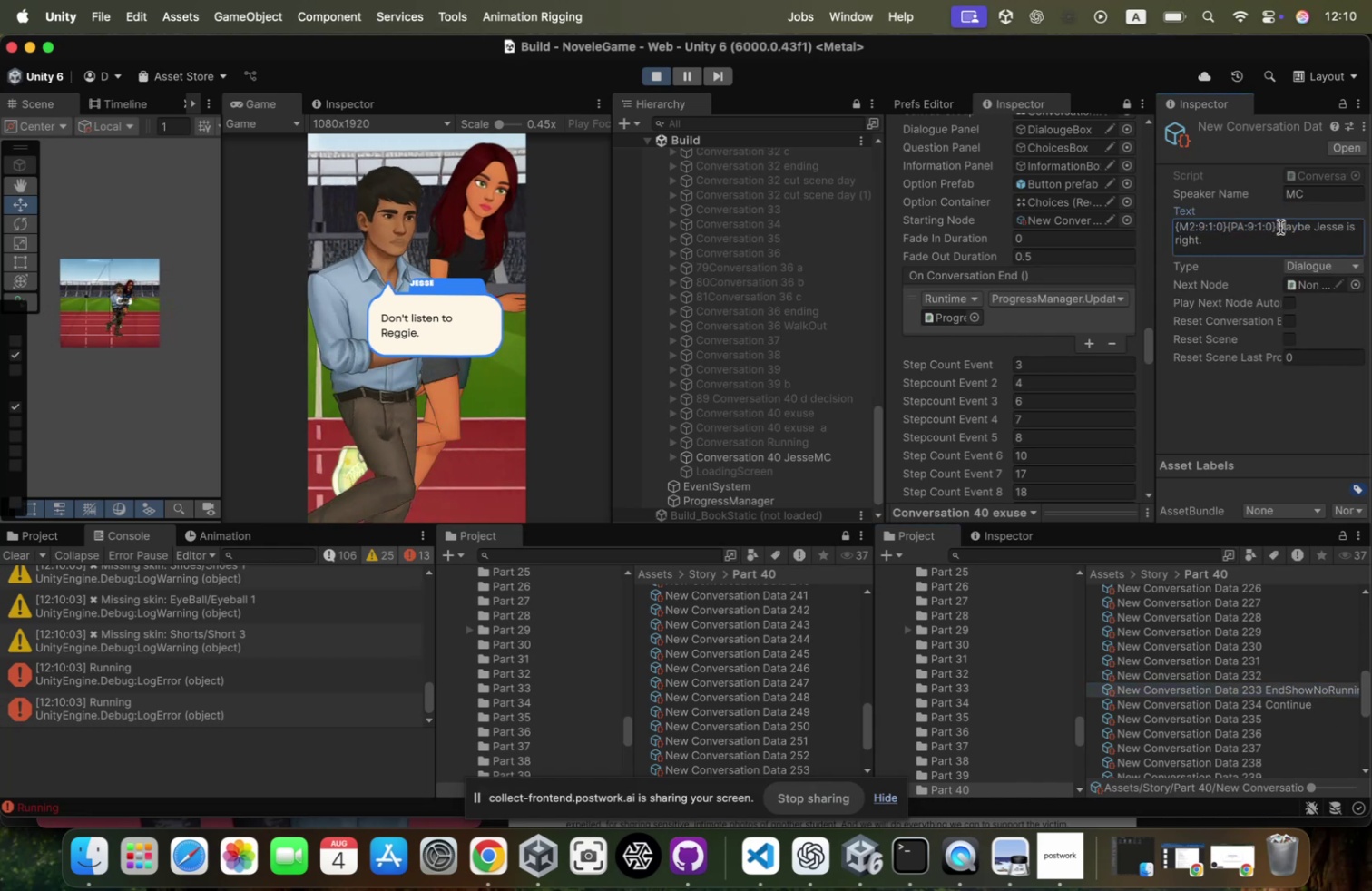 
left_click([1280, 227])
 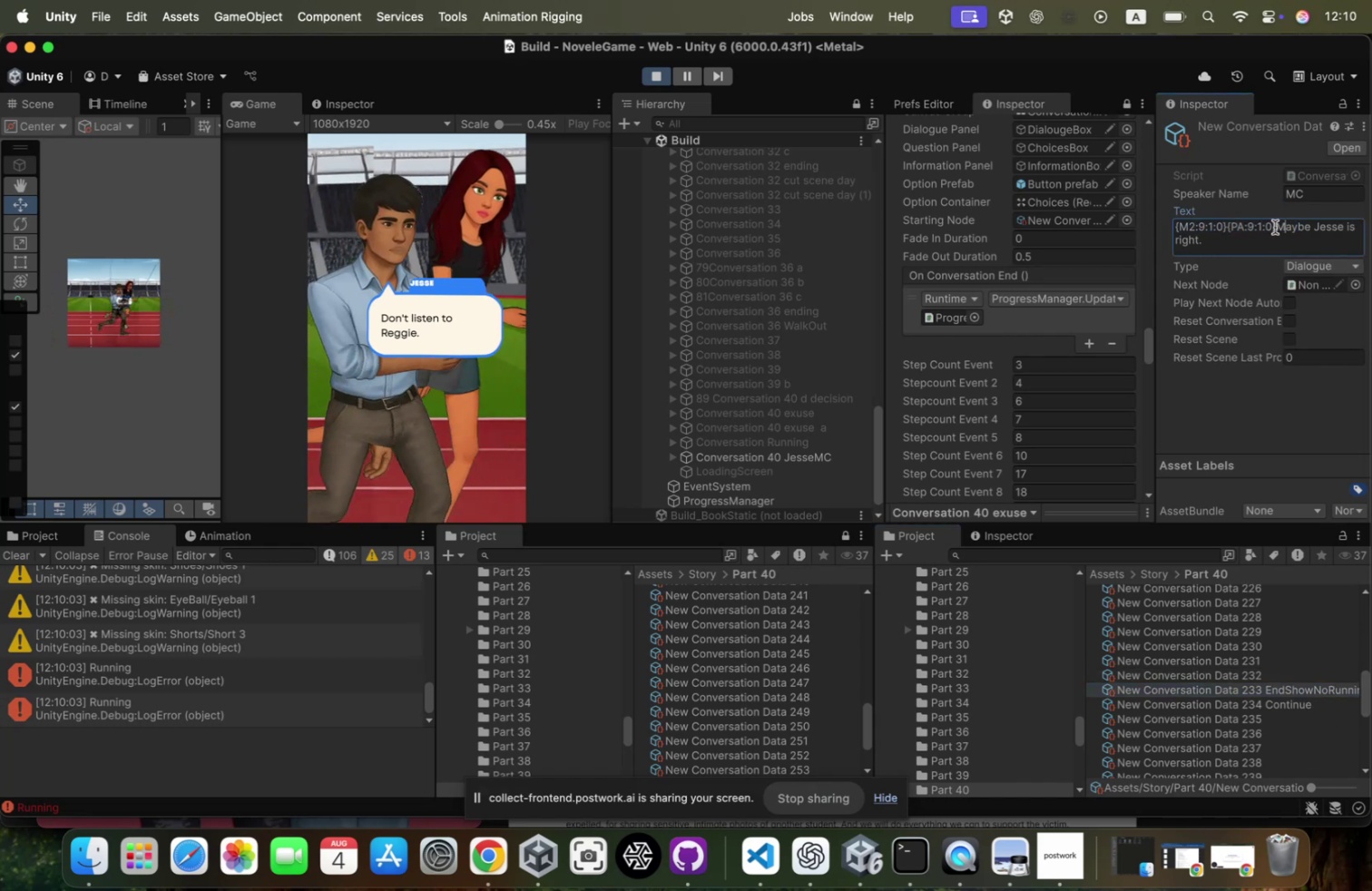 
left_click_drag(start_coordinate=[1274, 227], to_coordinate=[1054, 230])
 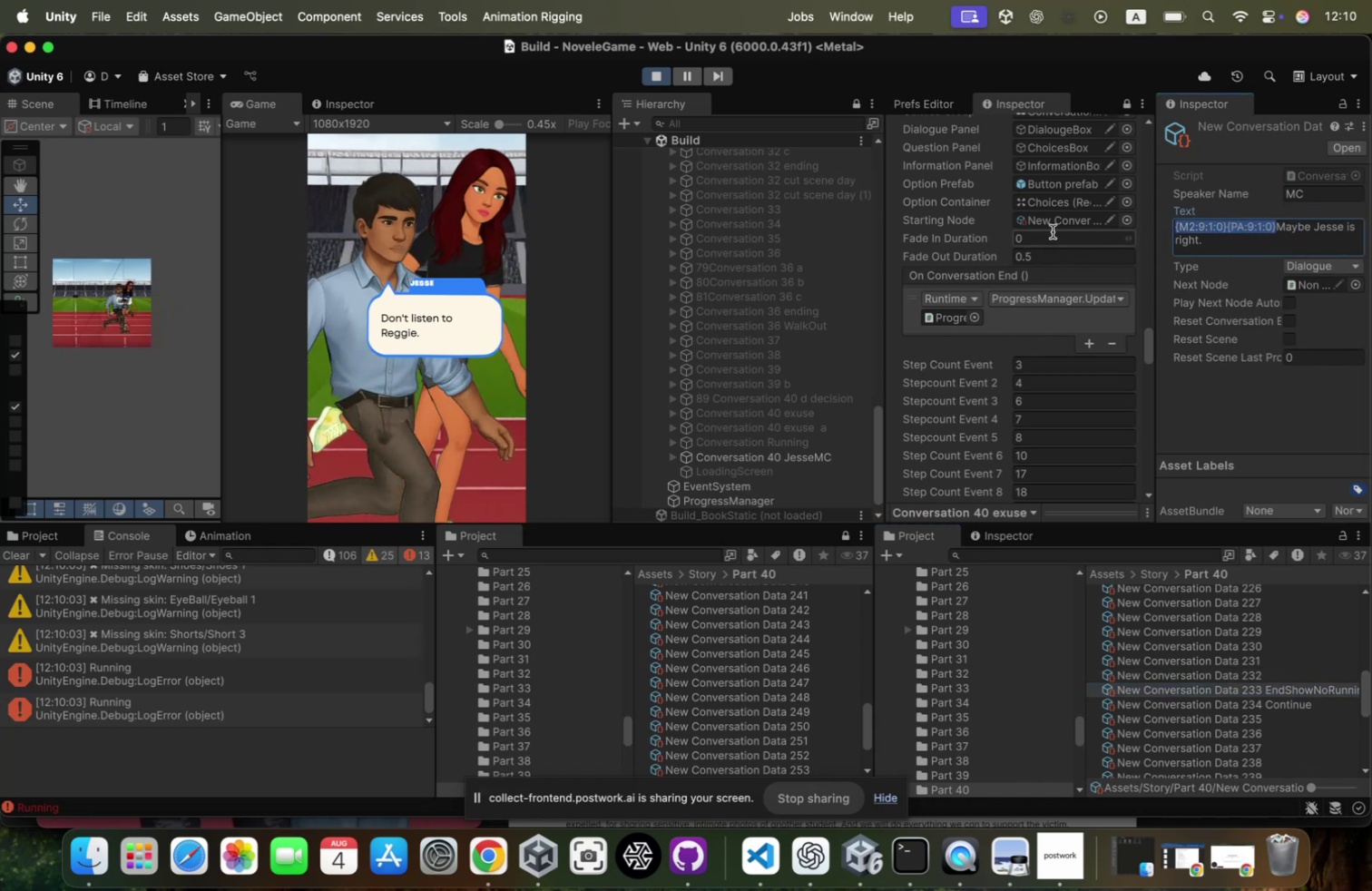 
key(Meta+CommandLeft)
 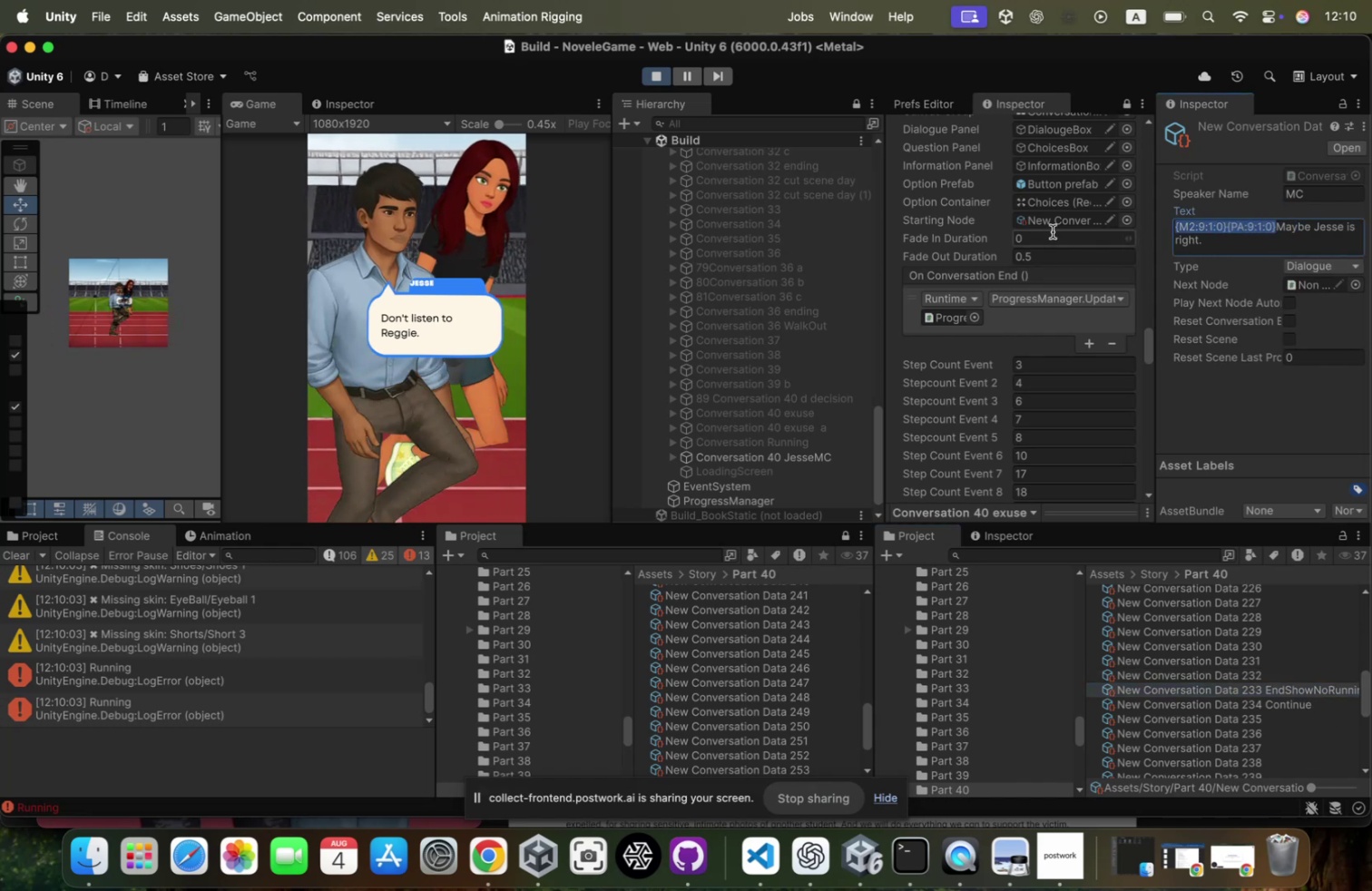 
key(Meta+V)
 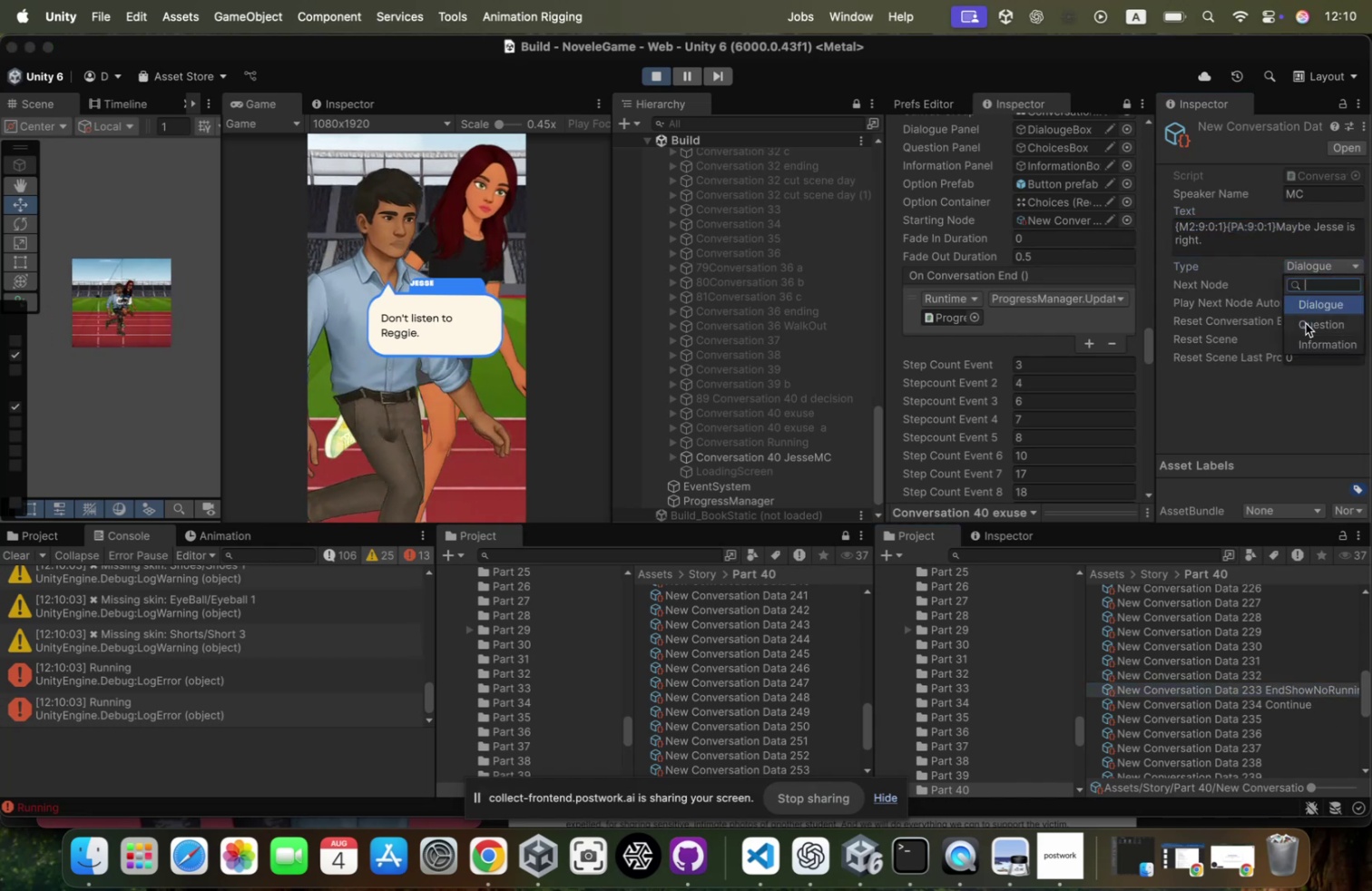 
left_click([1310, 335])
 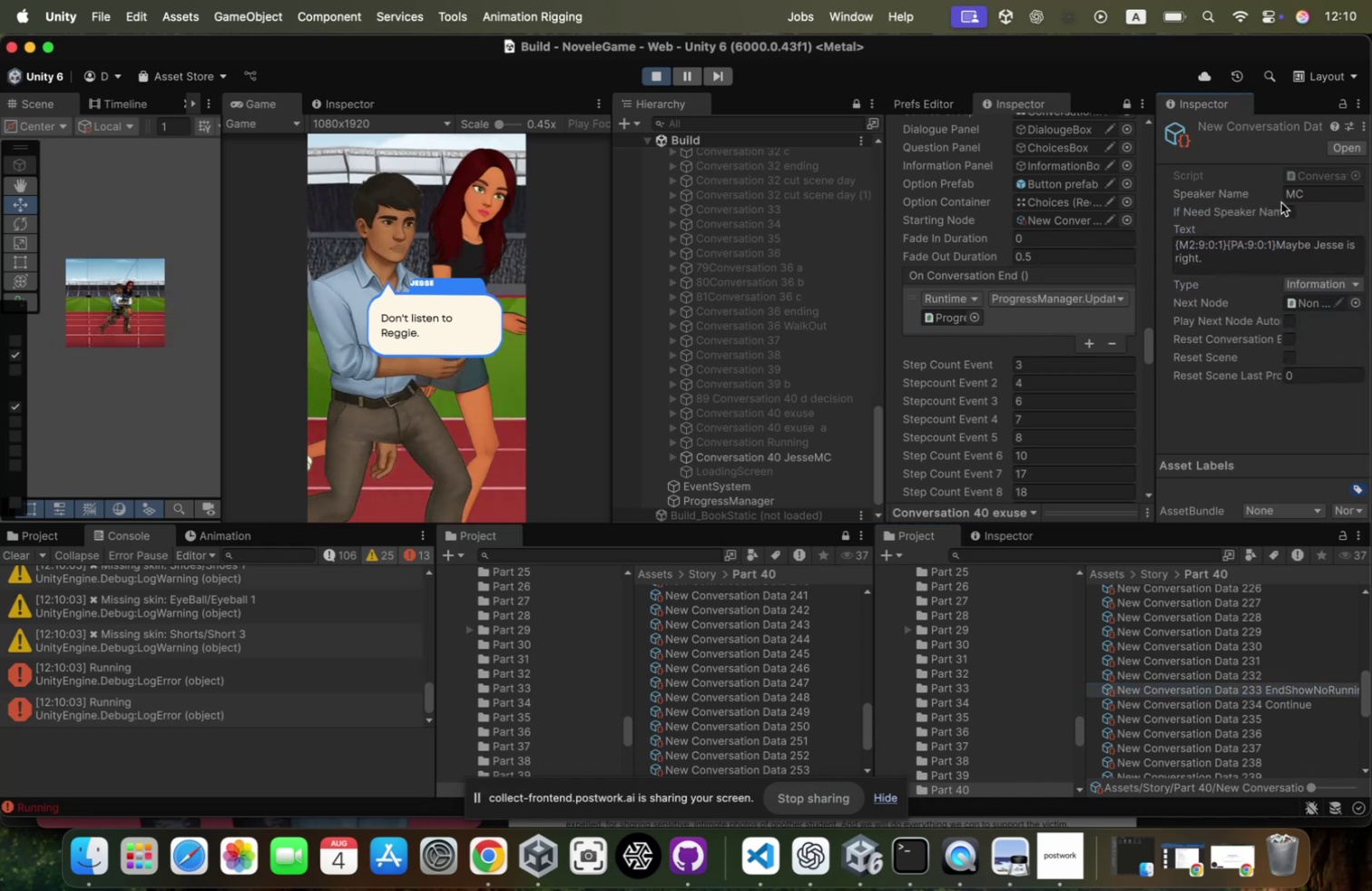 
left_click([1286, 210])
 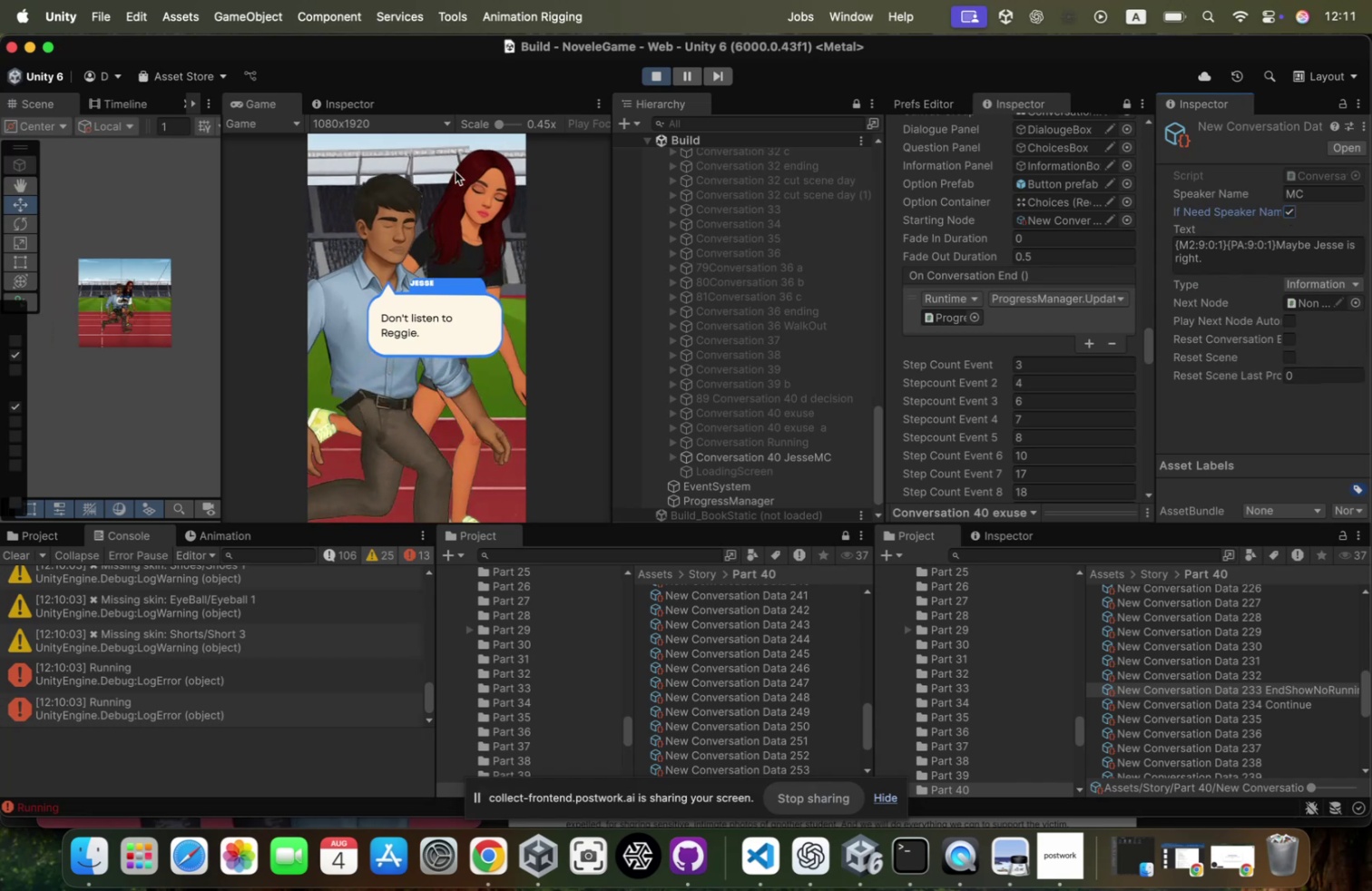 
left_click([434, 205])
 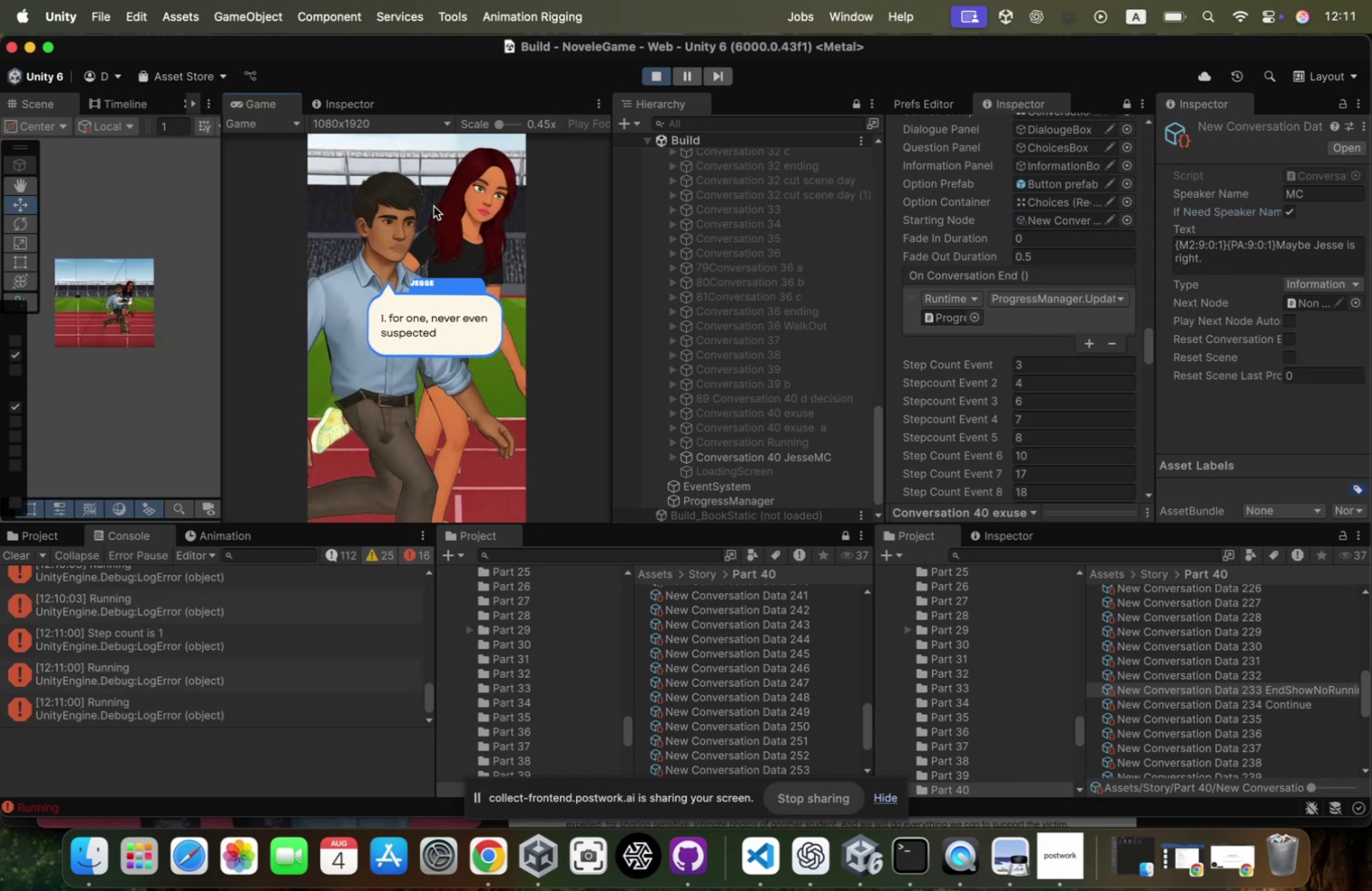 
left_click([434, 206])
 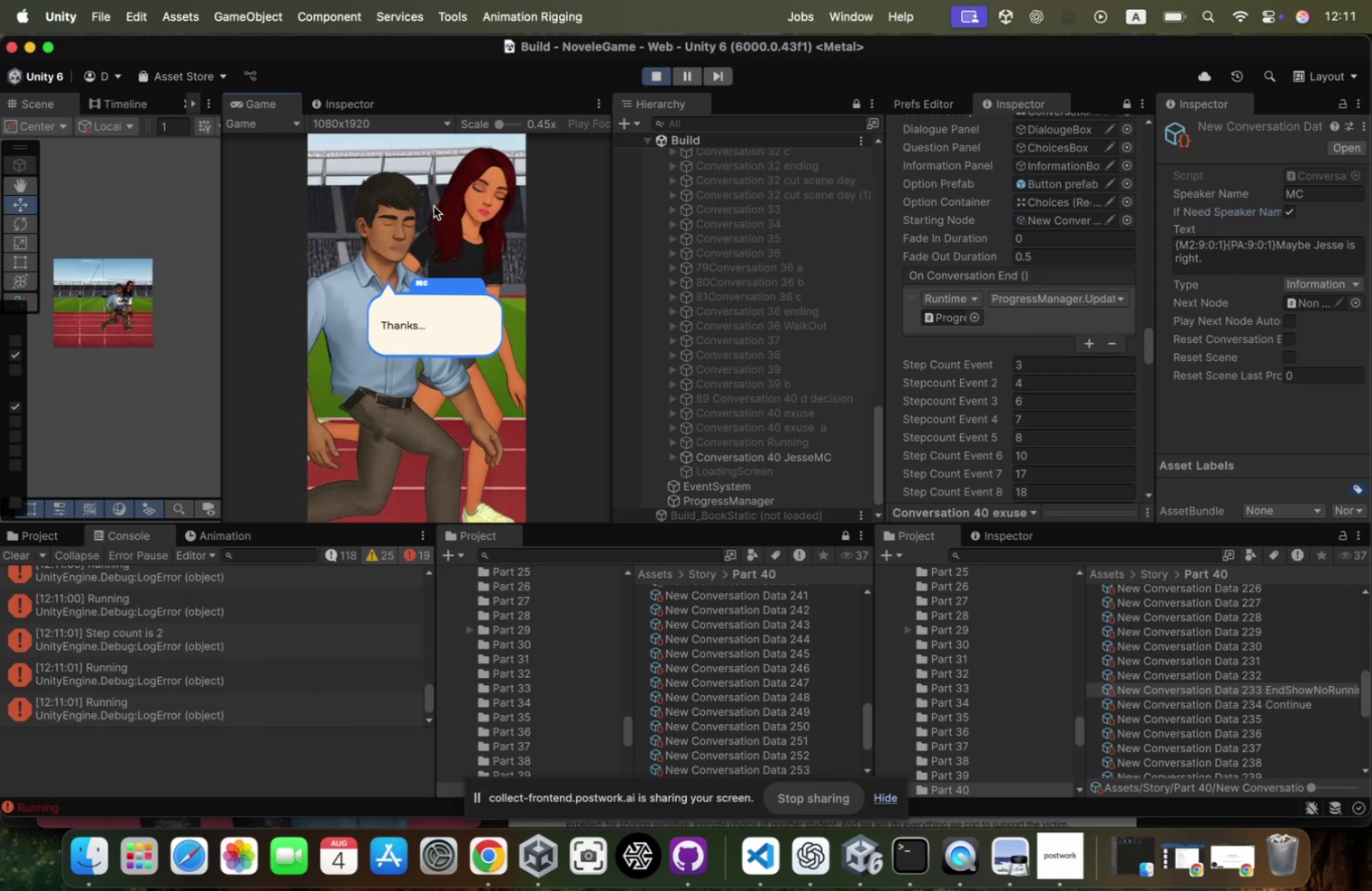 
left_click([434, 206])
 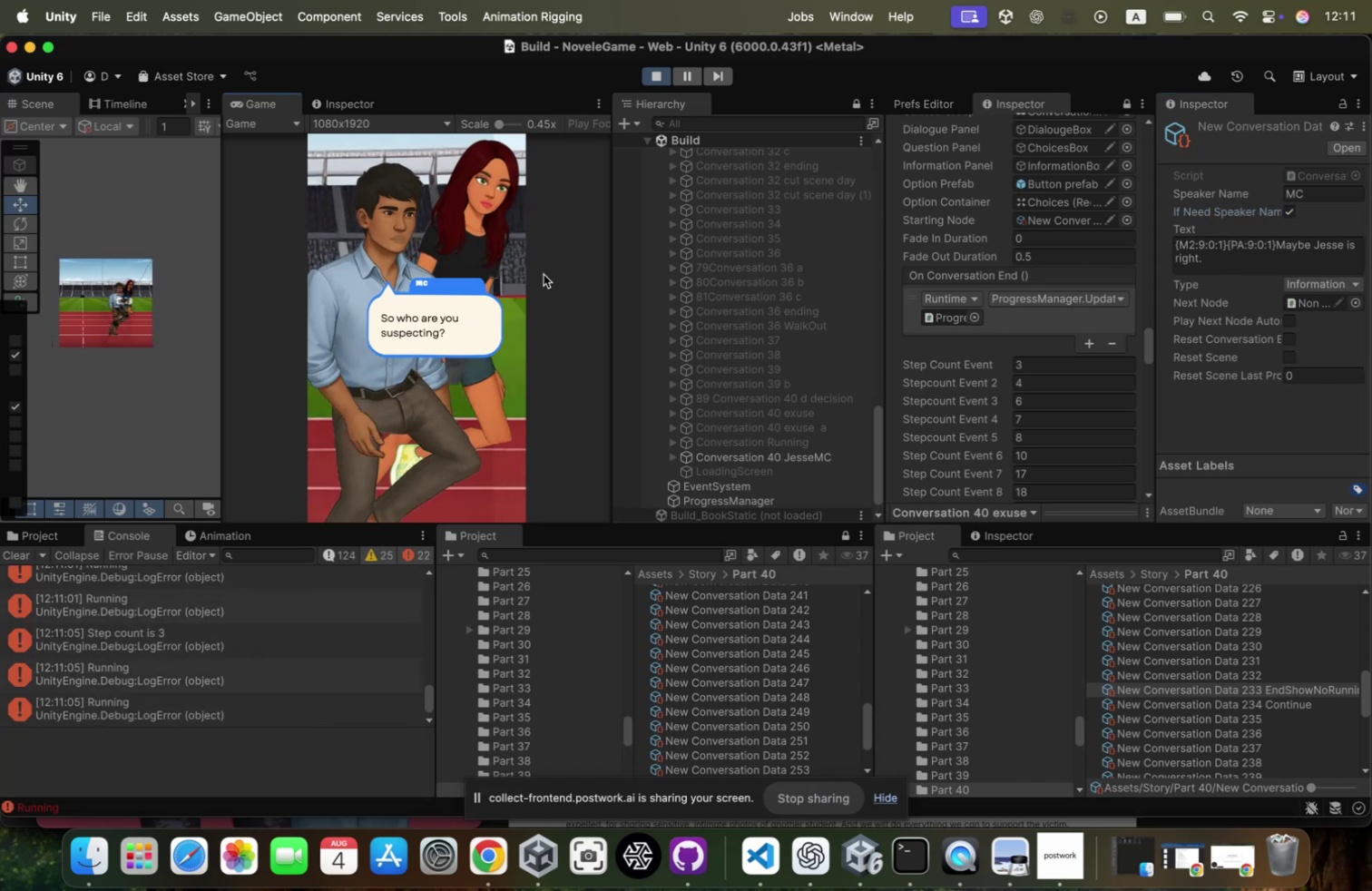 
left_click([760, 458])
 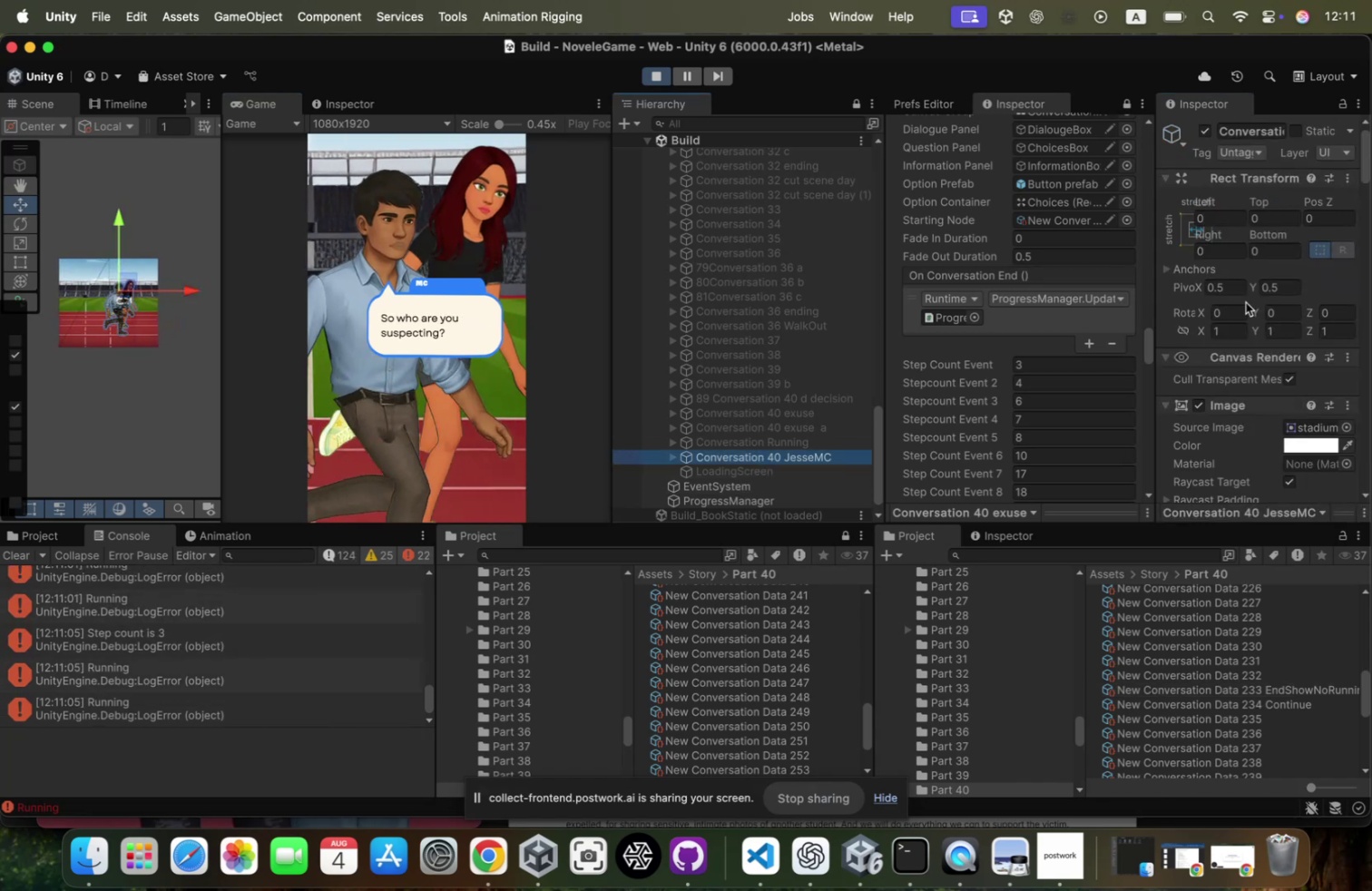 
scroll: coordinate [1307, 329], scroll_direction: down, amount: 40.0
 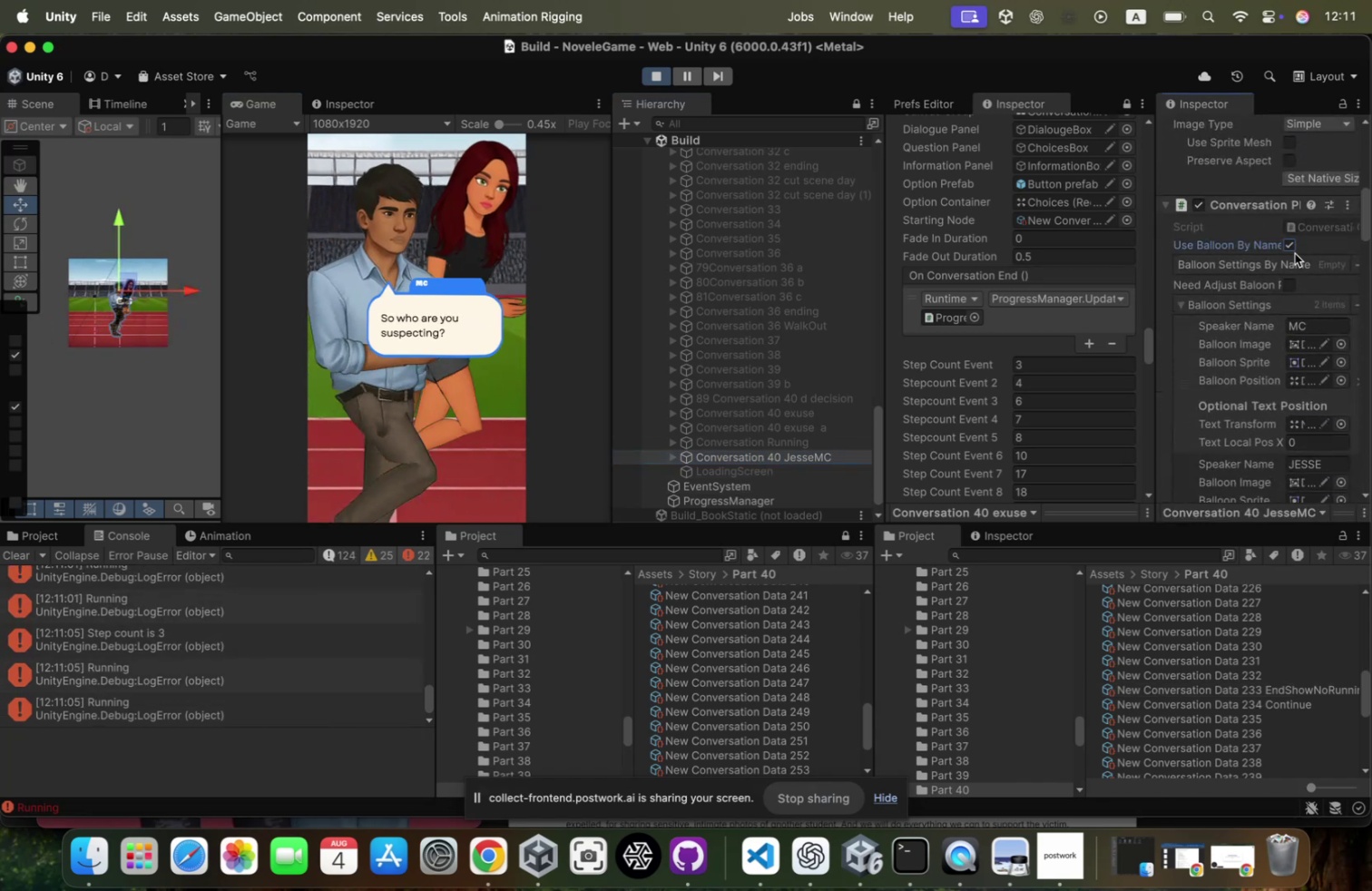 
left_click([1295, 285])
 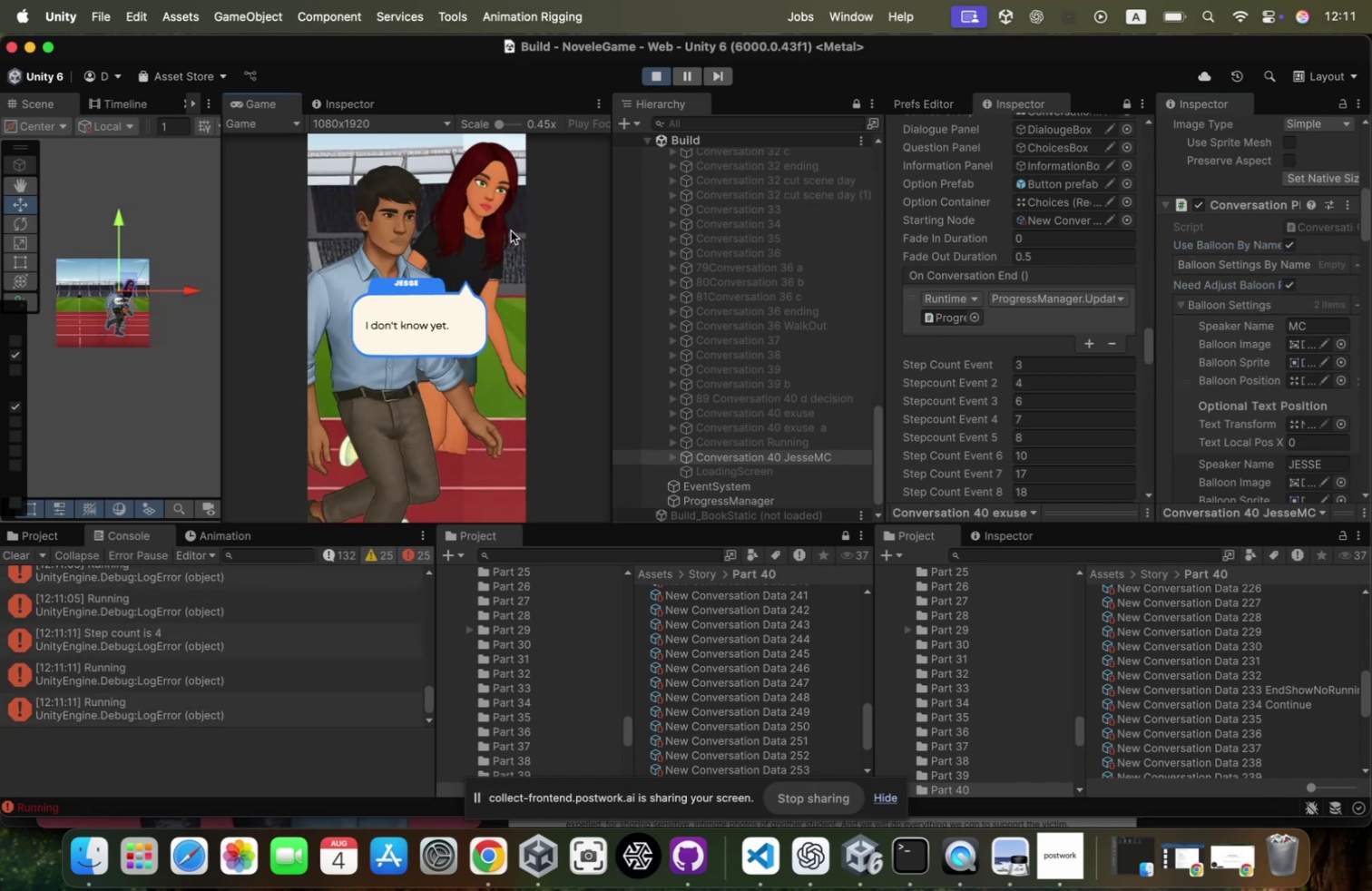 
left_click([507, 232])
 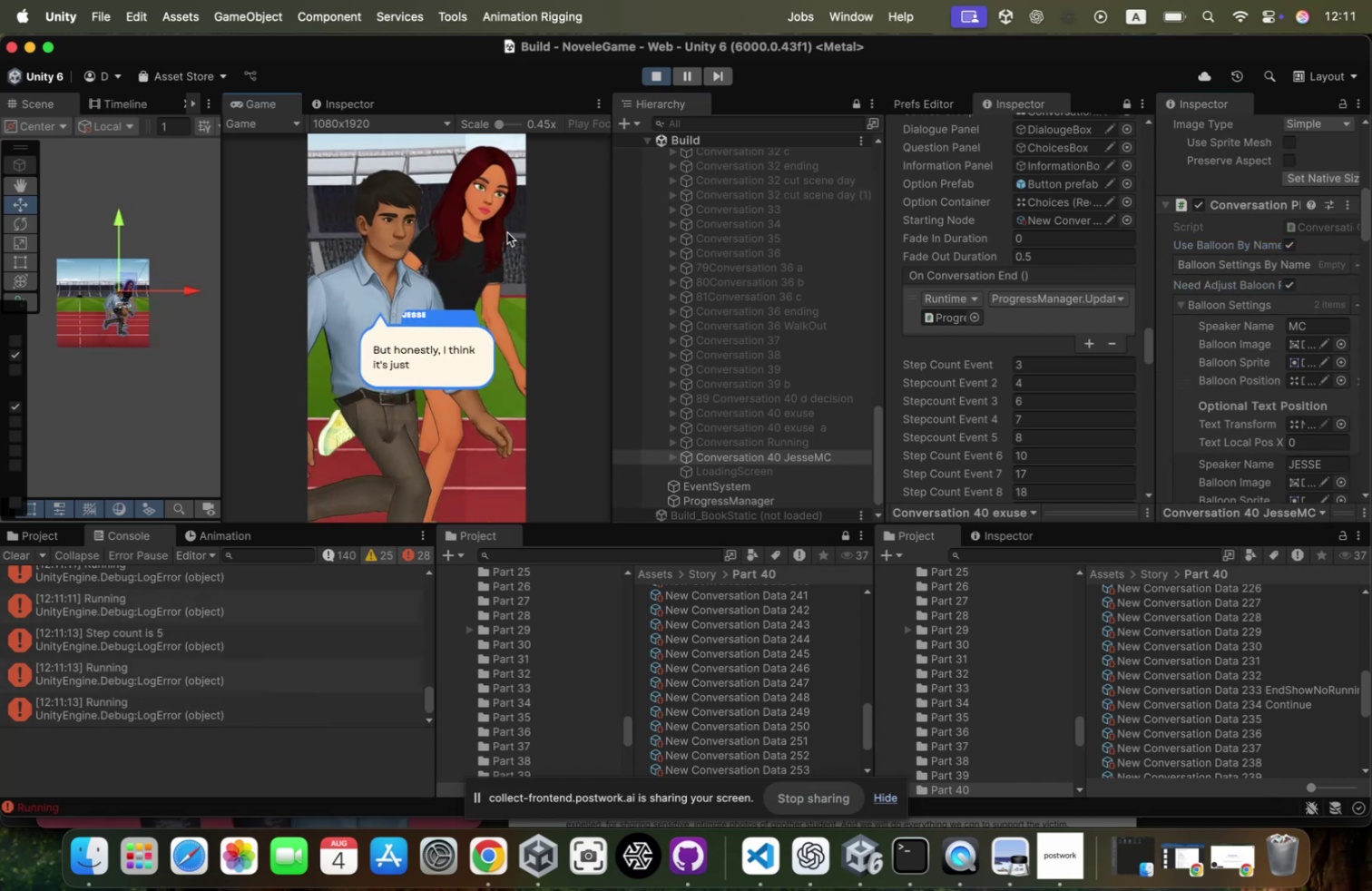 
left_click([507, 232])
 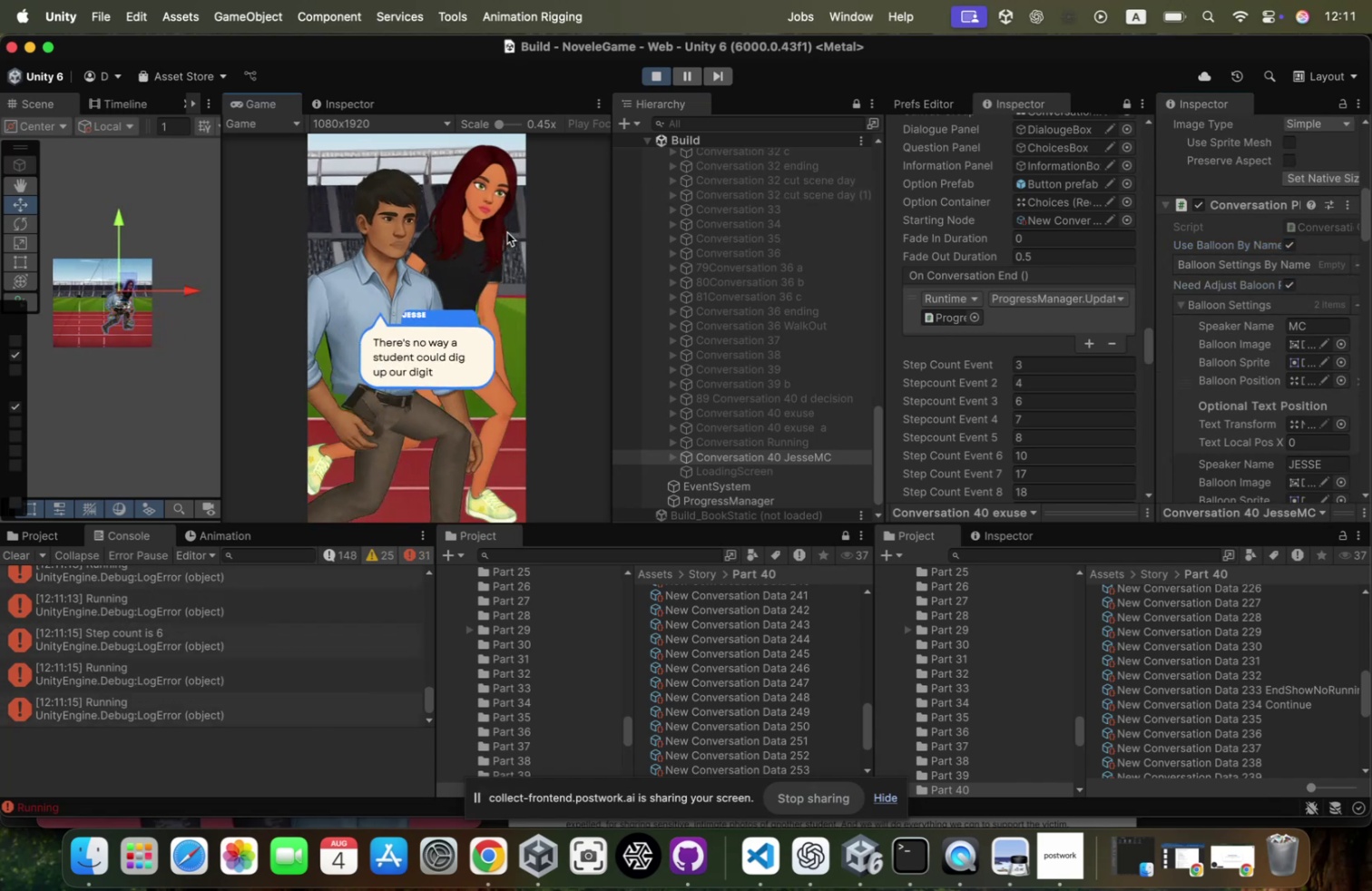 
left_click([506, 232])
 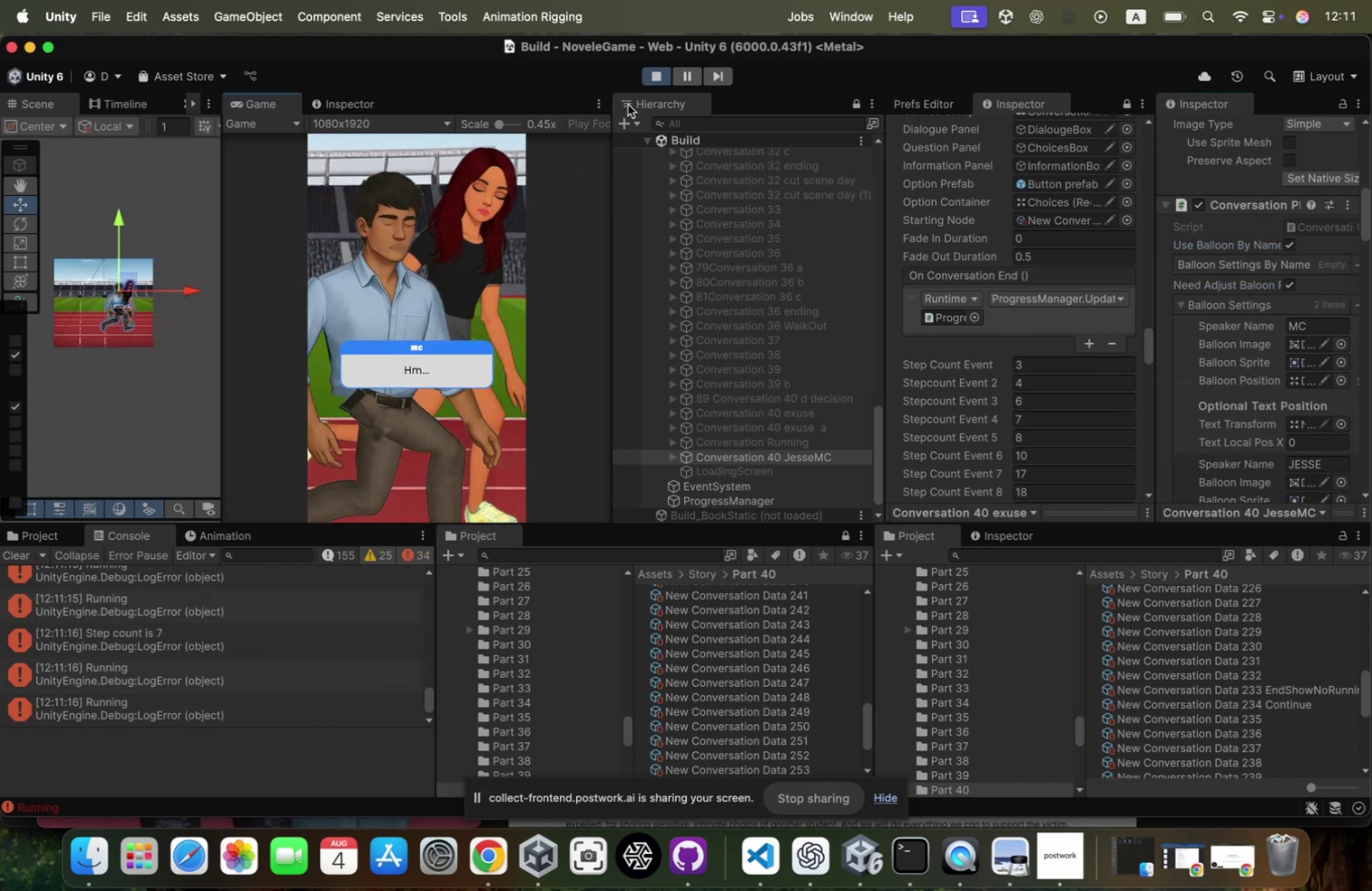 
left_click([655, 79])
 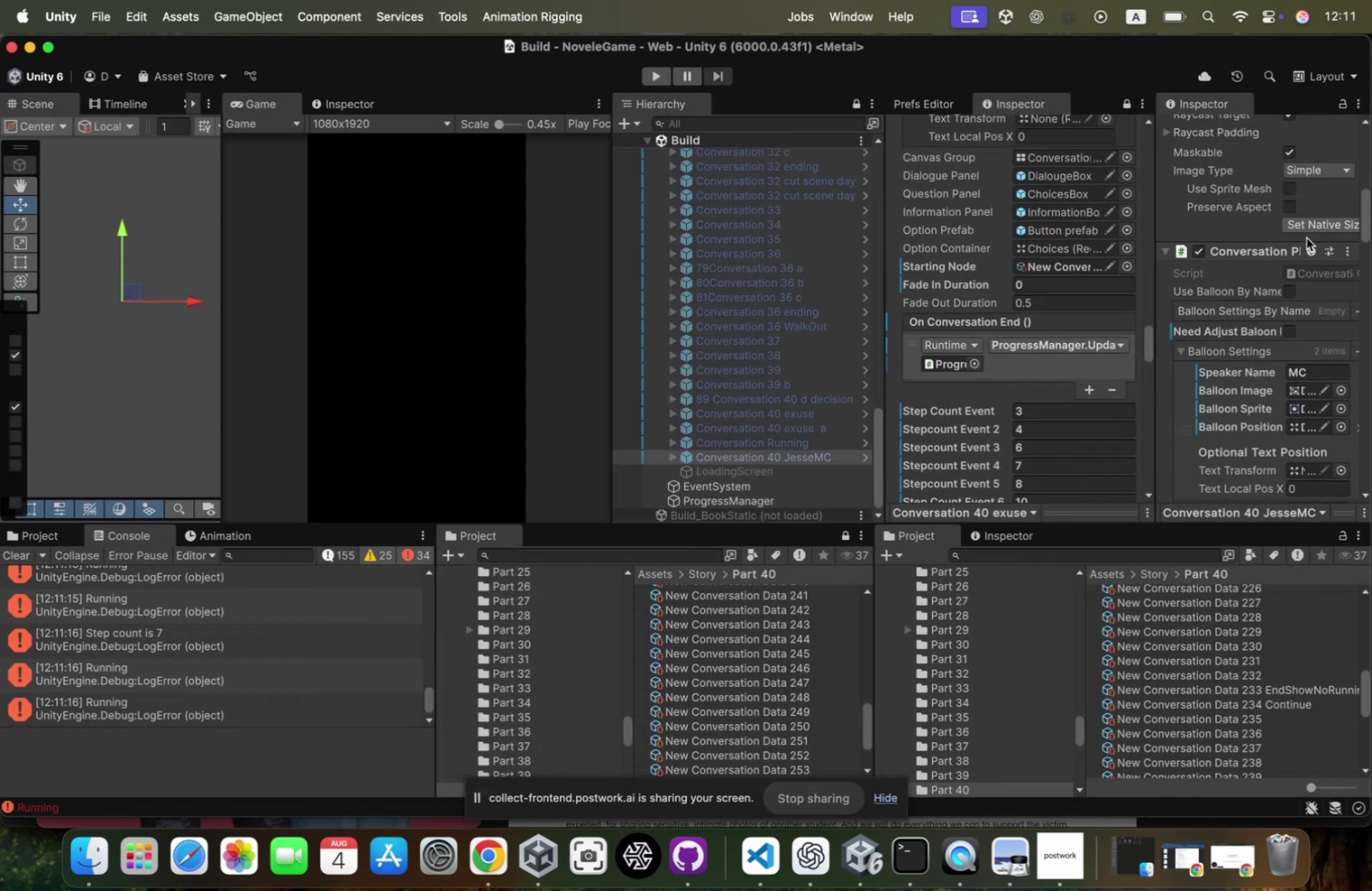 
left_click([1294, 288])
 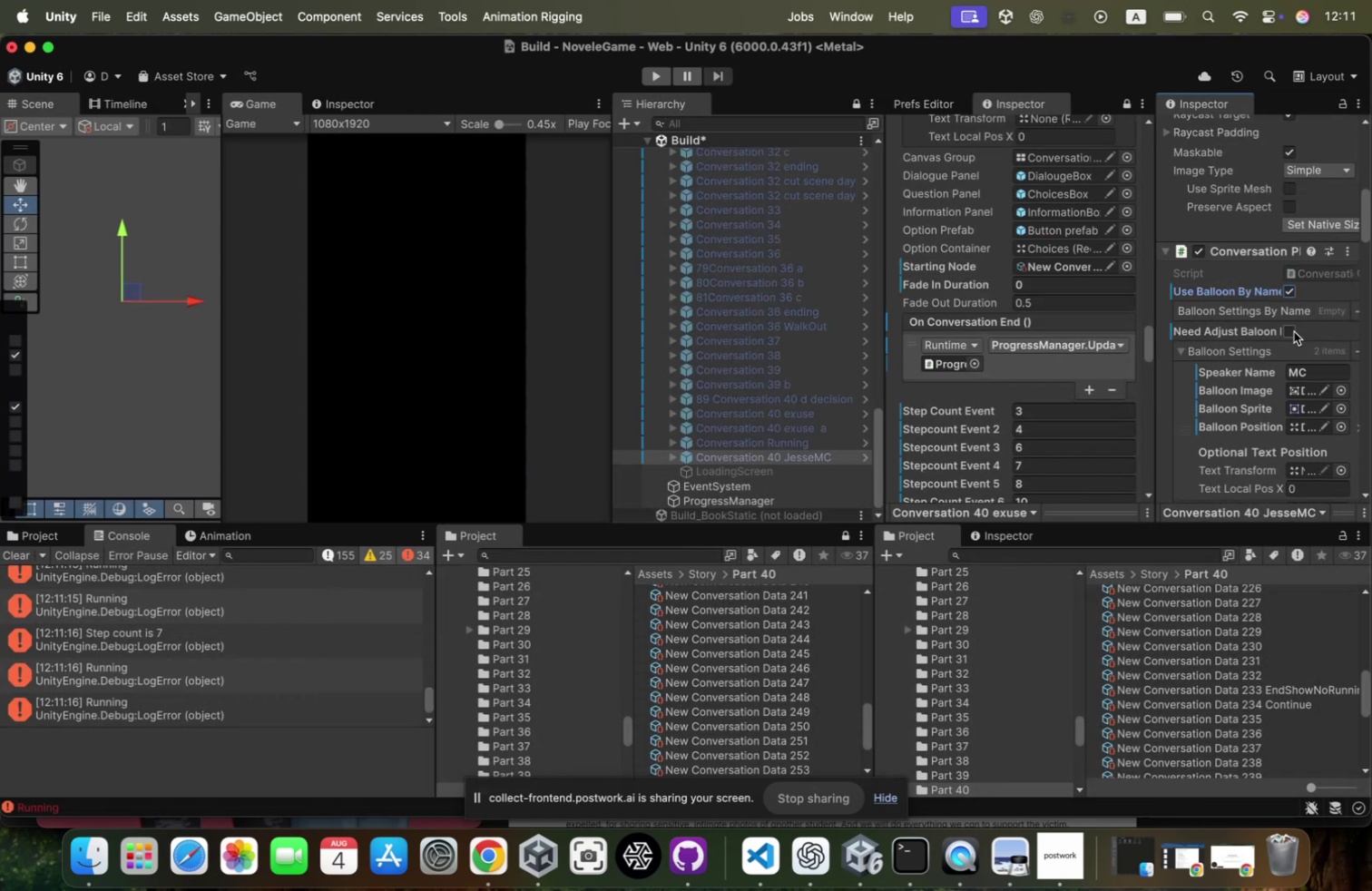 
left_click([1294, 331])
 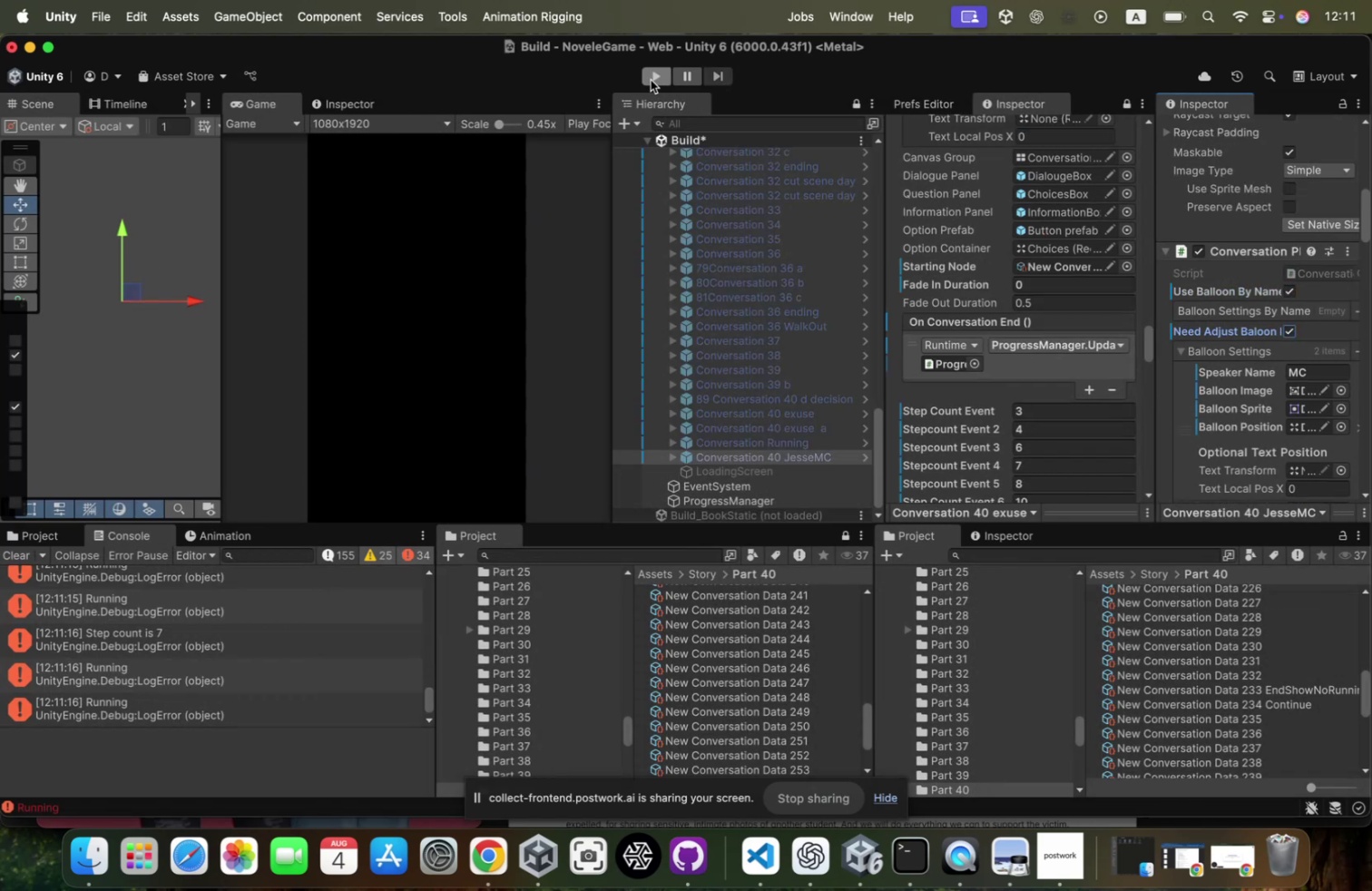 
left_click([651, 79])
 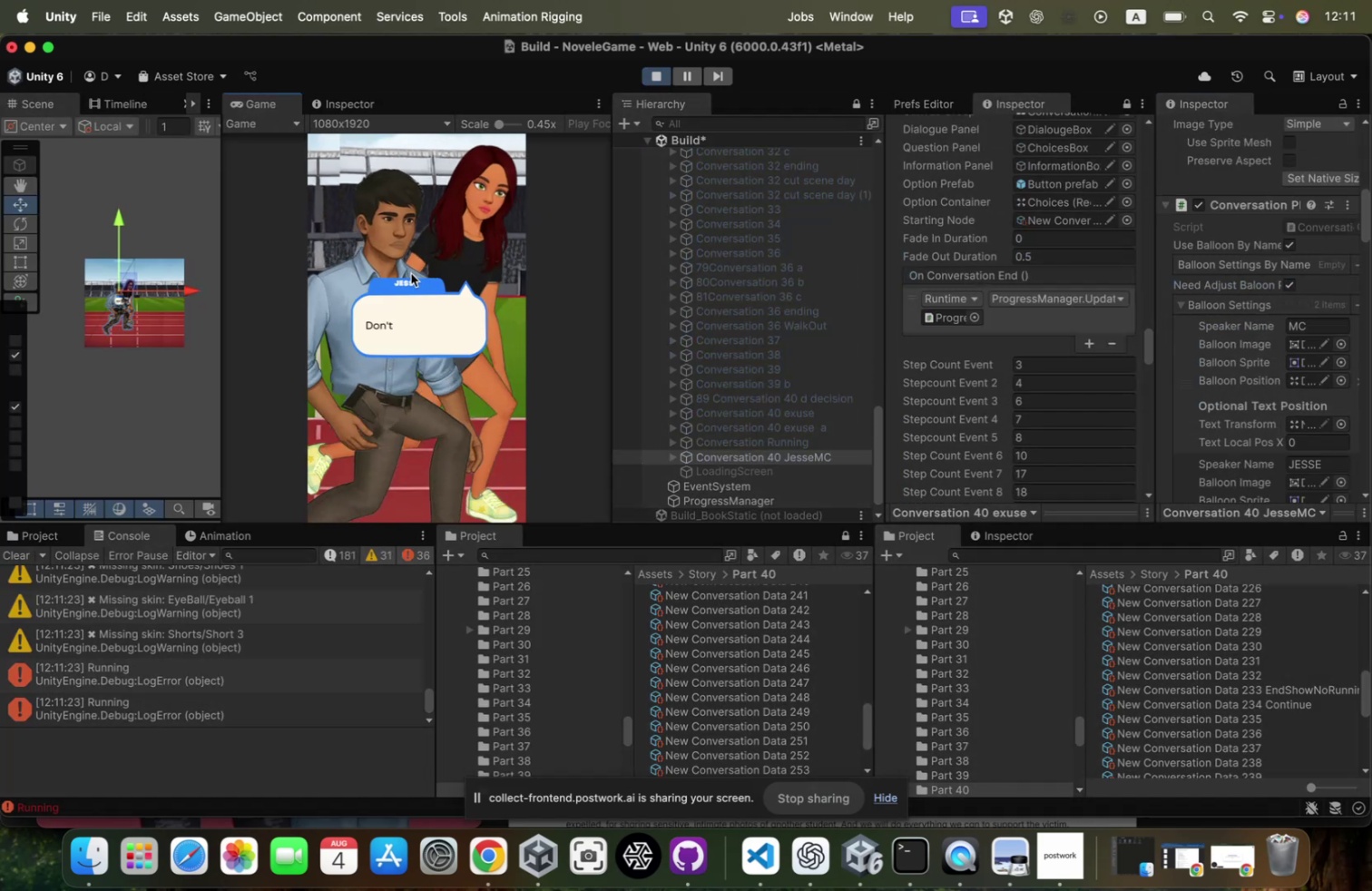 
left_click([429, 269])
 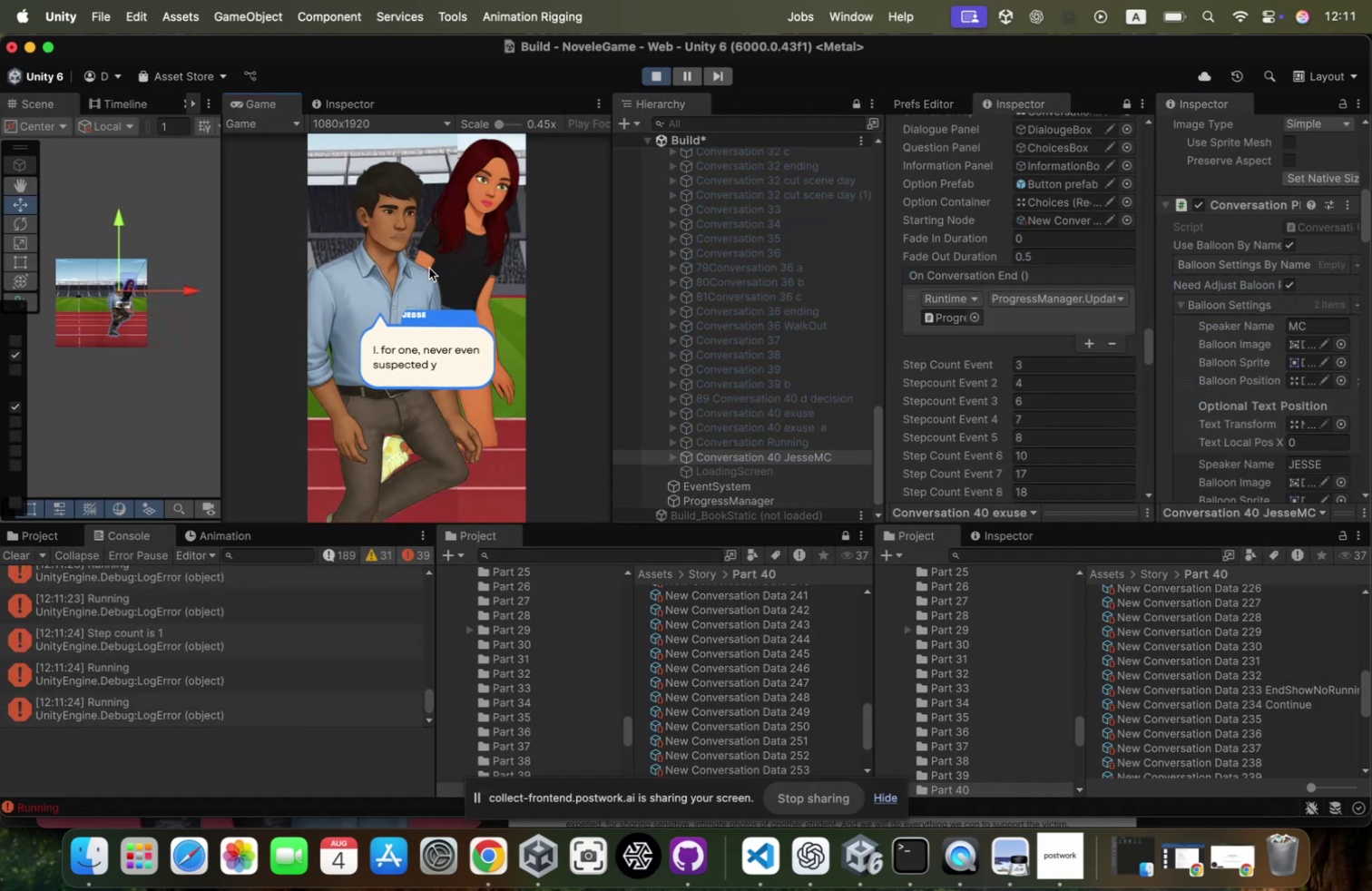 
left_click([429, 268])
 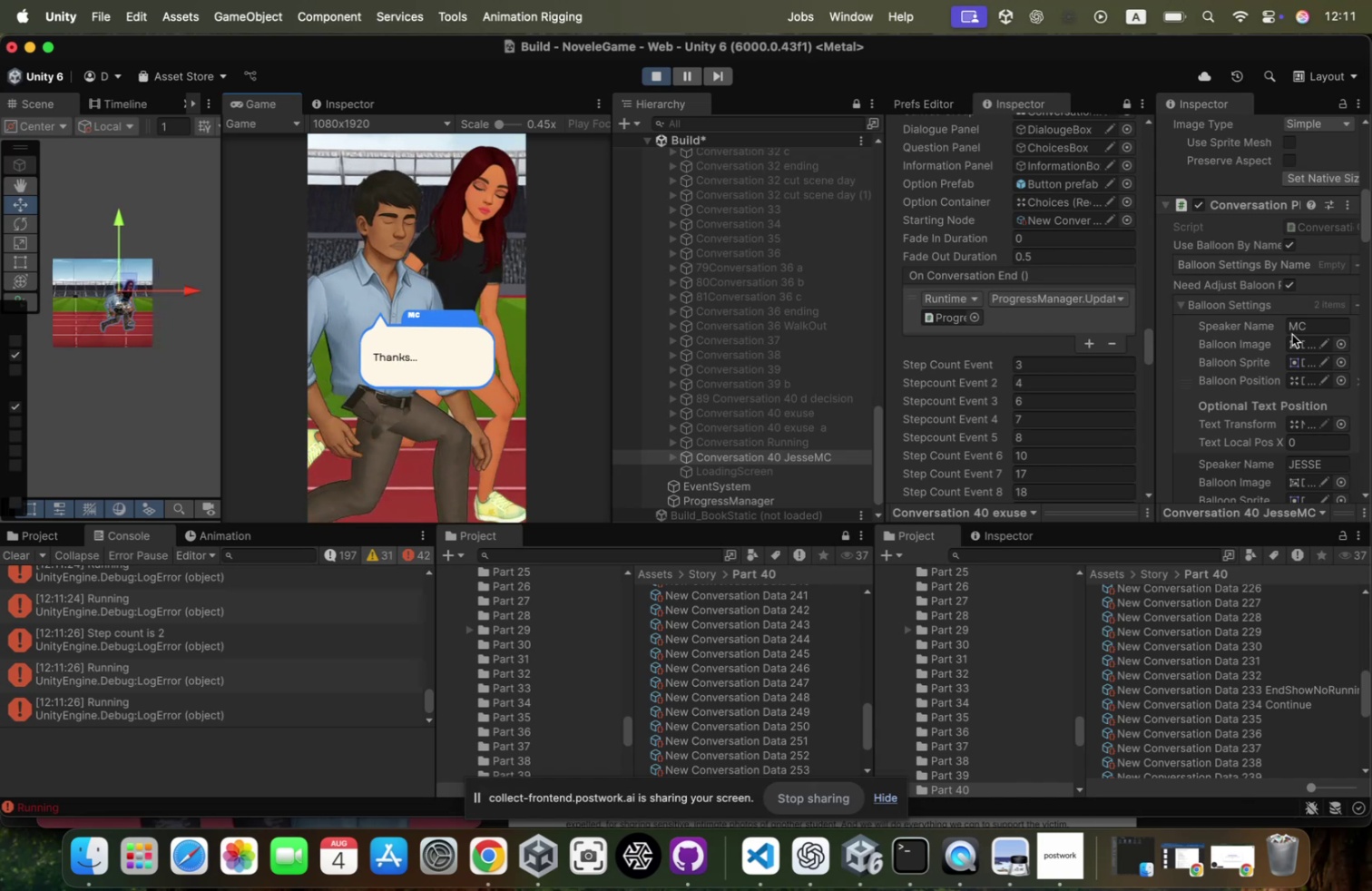 
wait(9.3)
 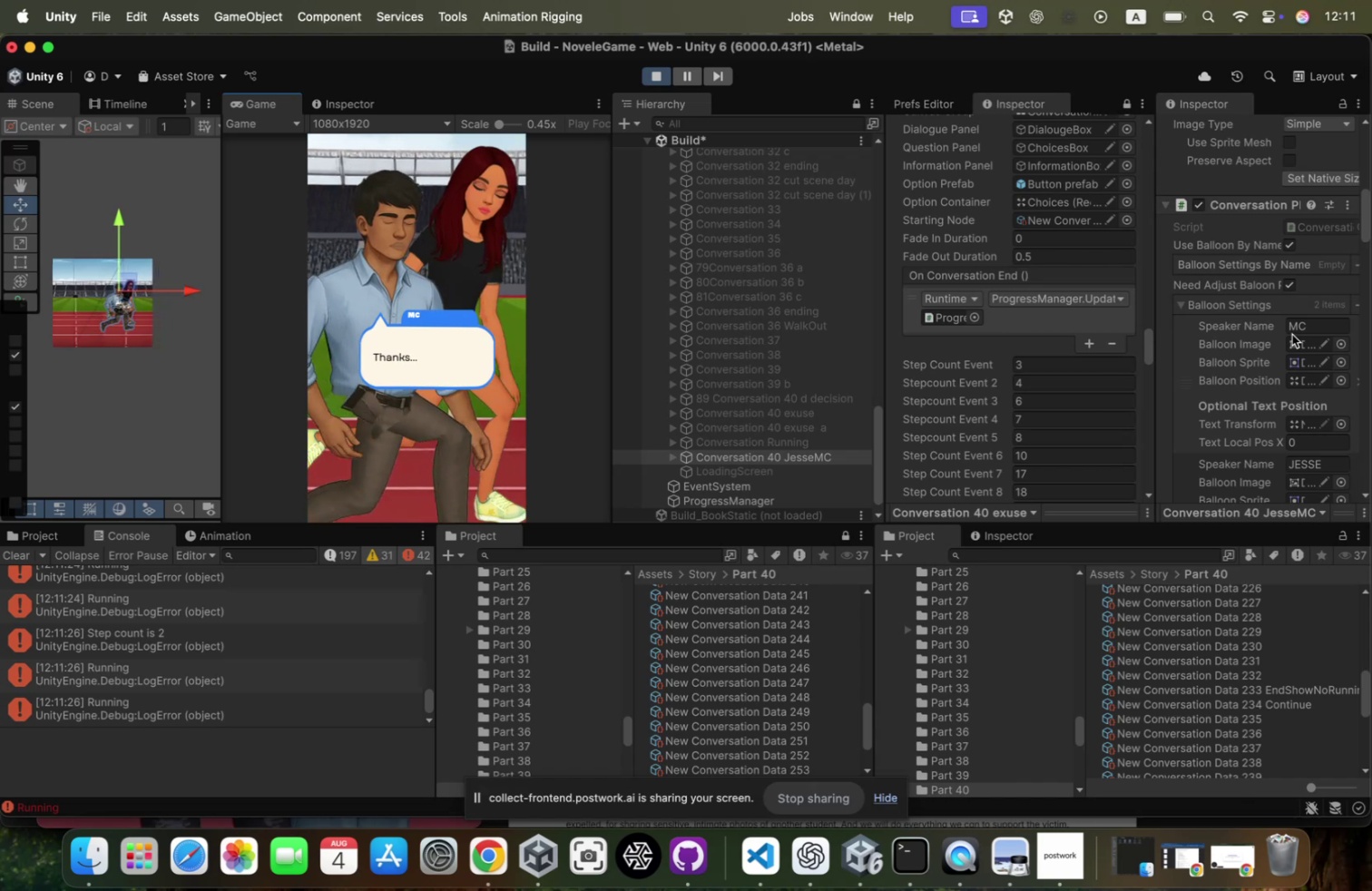 
left_click([477, 265])
 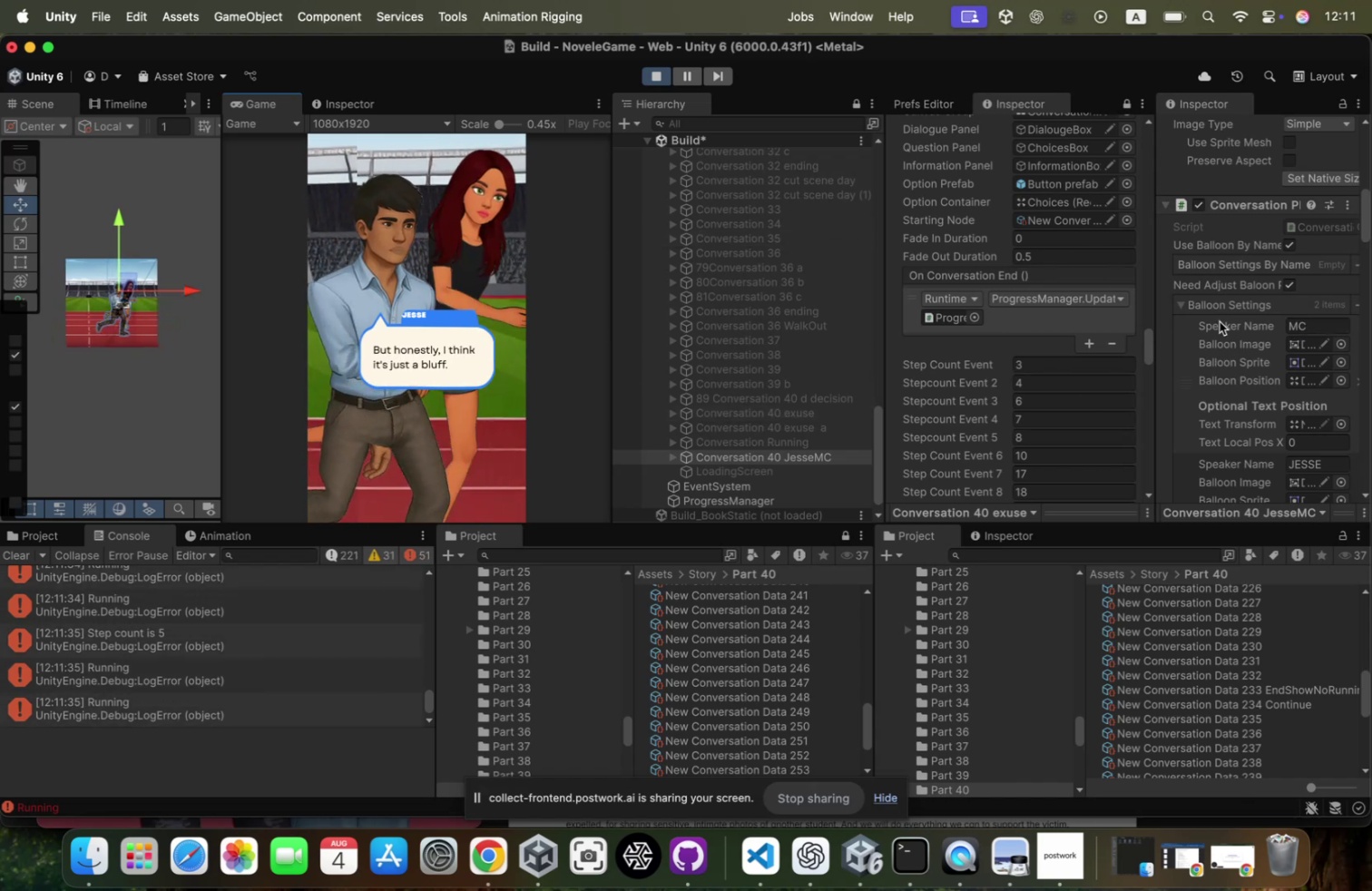 
left_click([1236, 264])
 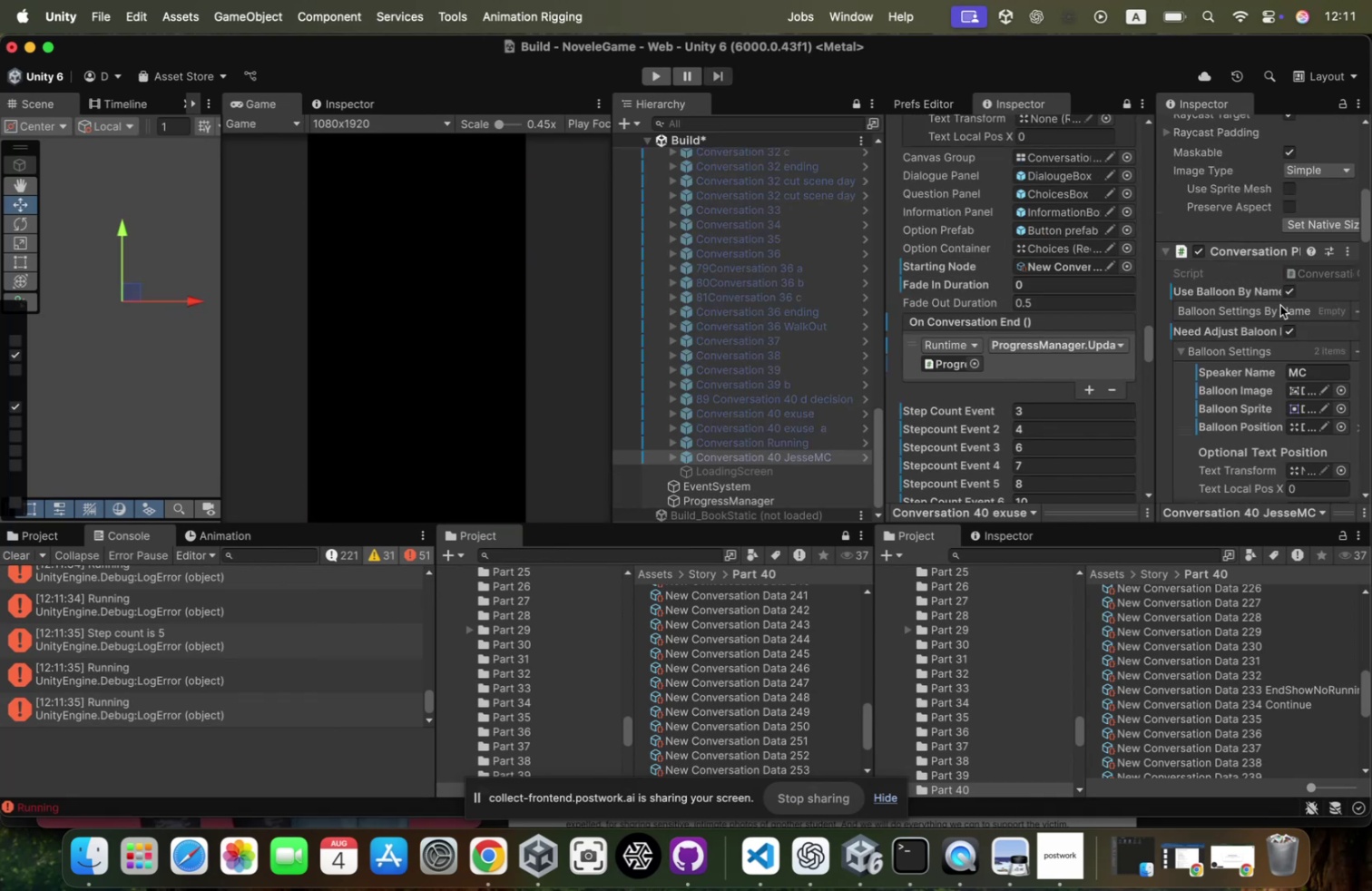 
wait(5.07)
 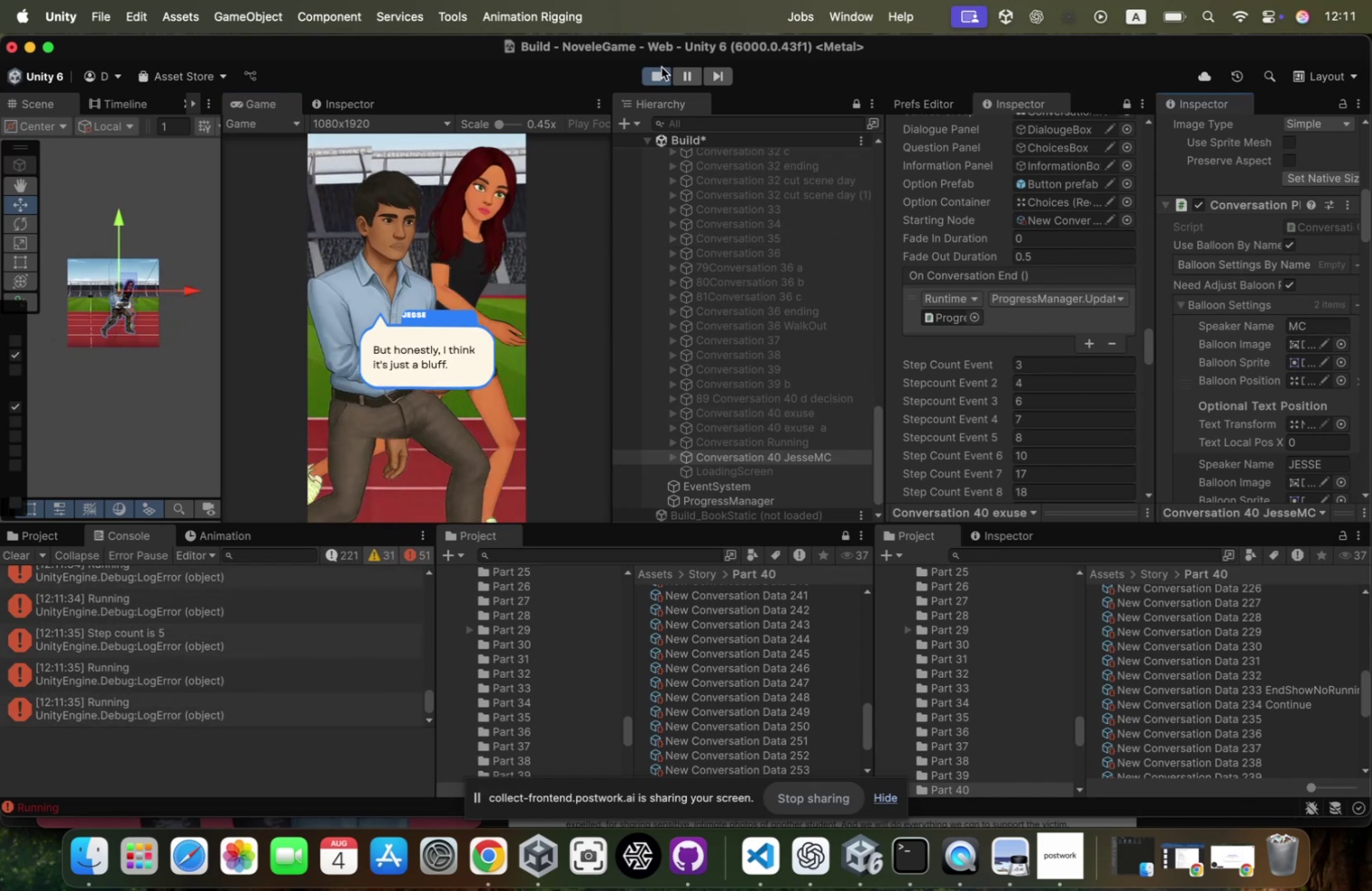 
scroll: coordinate [1240, 328], scroll_direction: down, amount: 12.0
 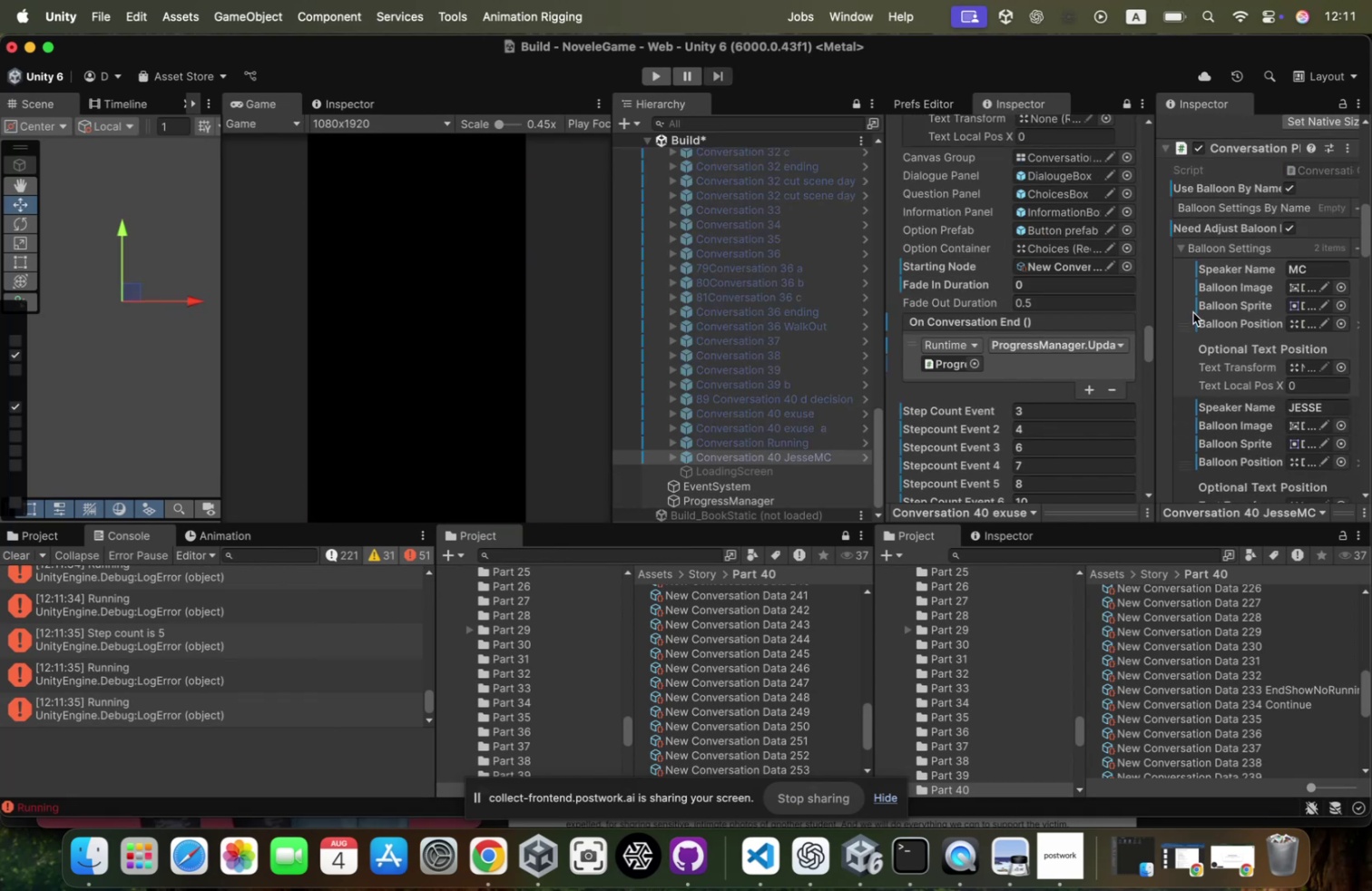 
right_click([1193, 312])
 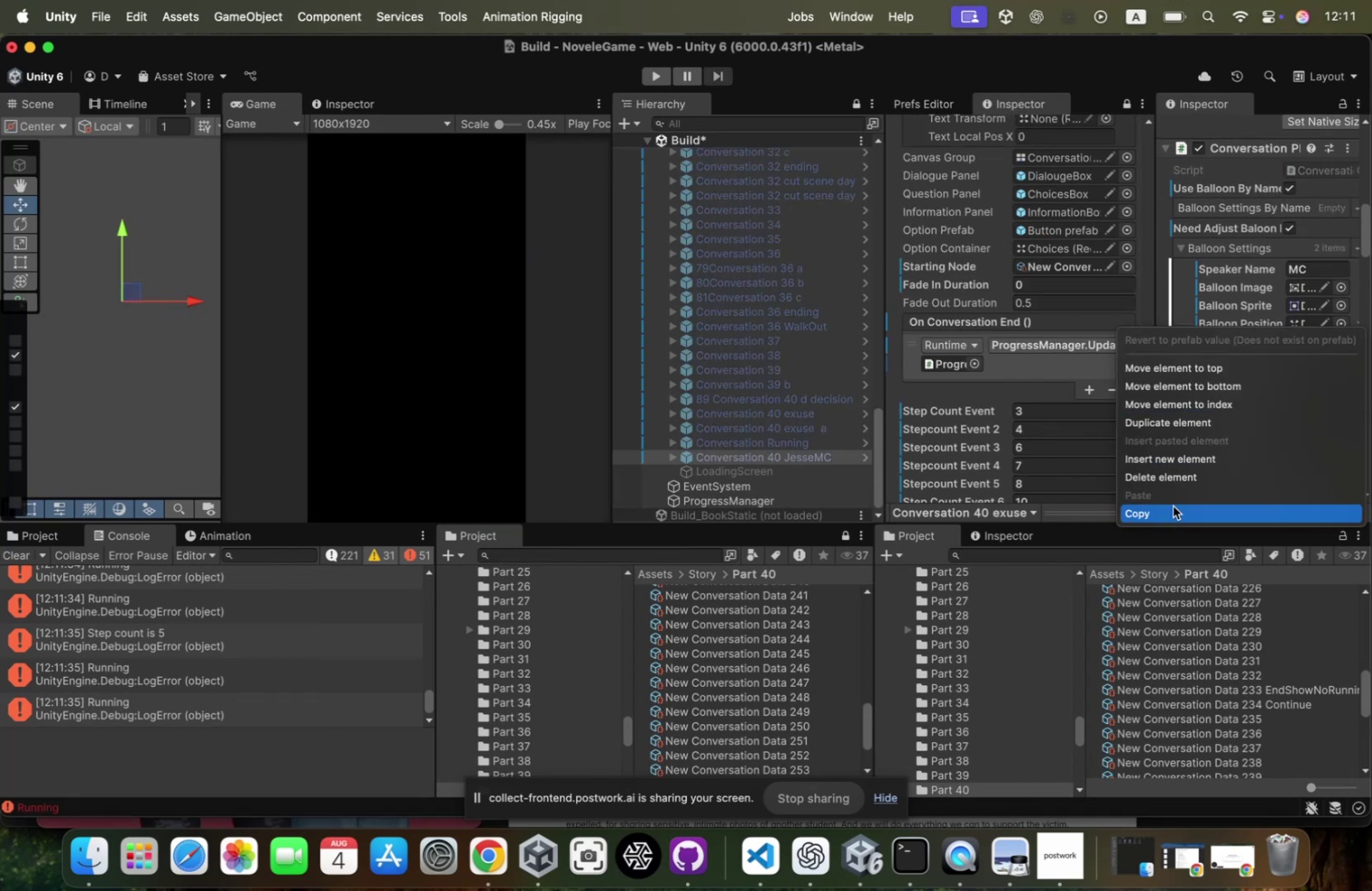 
left_click([1169, 514])
 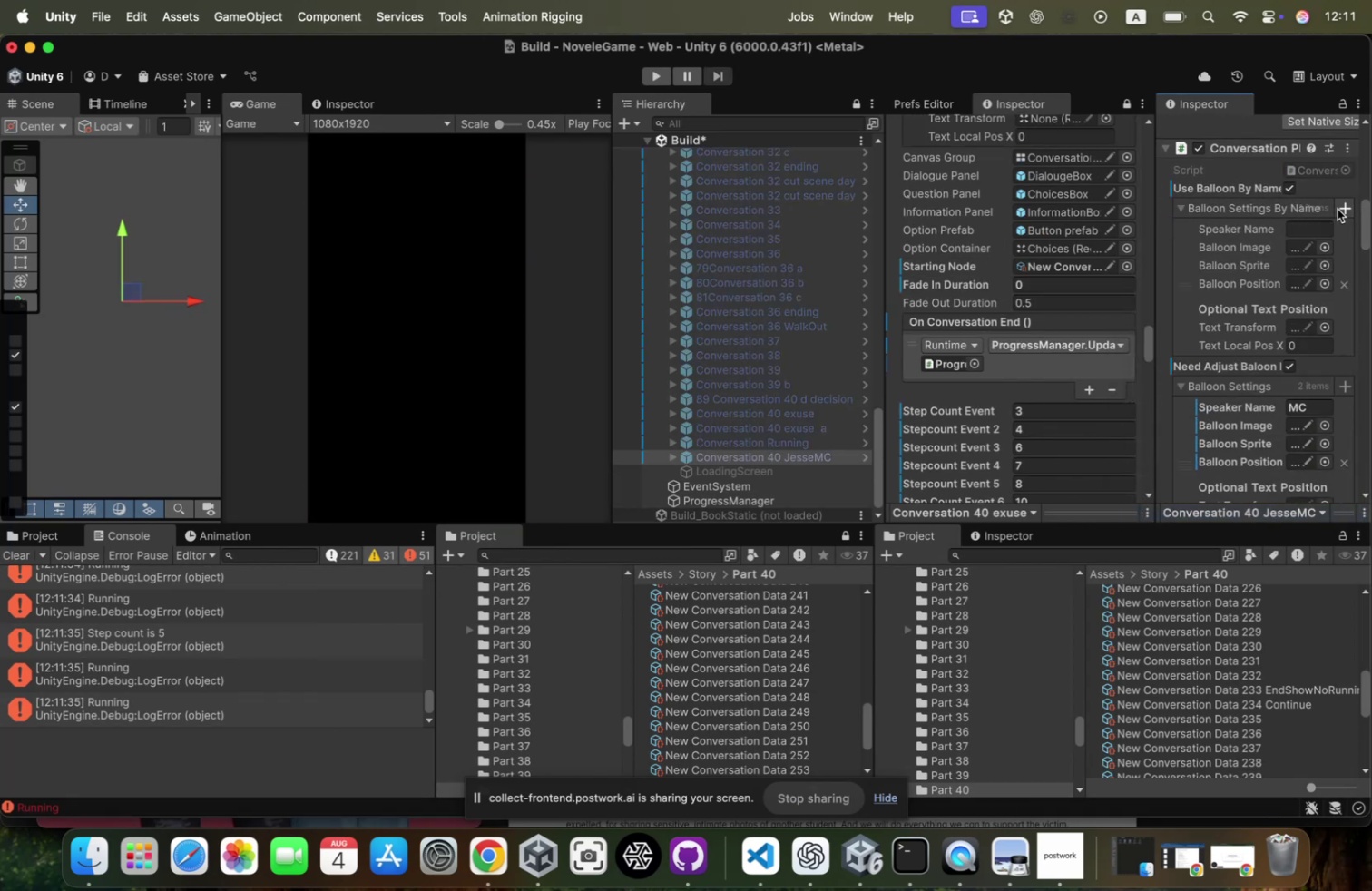 
right_click([1187, 254])
 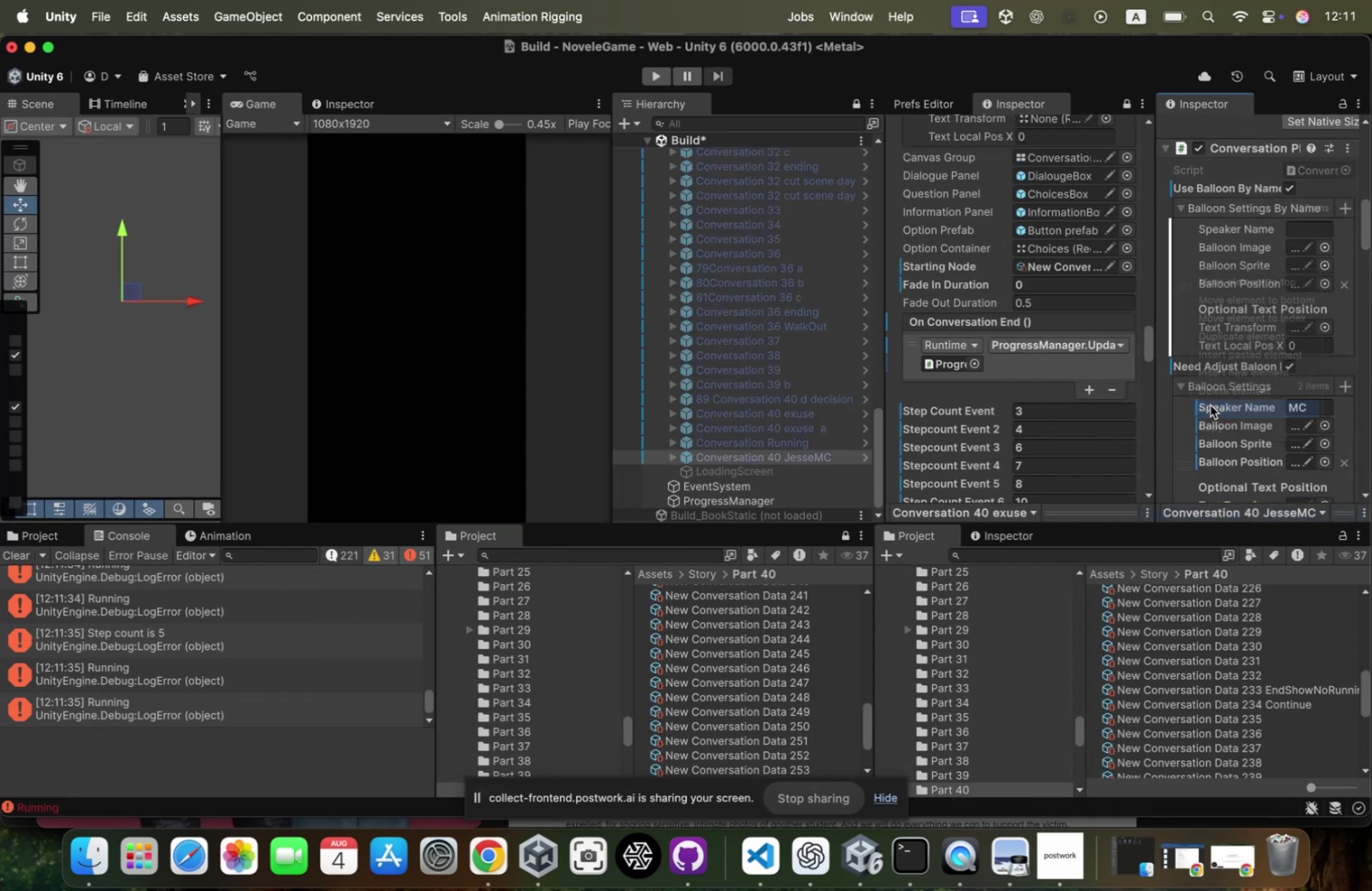 
scroll: coordinate [1232, 347], scroll_direction: down, amount: 36.0
 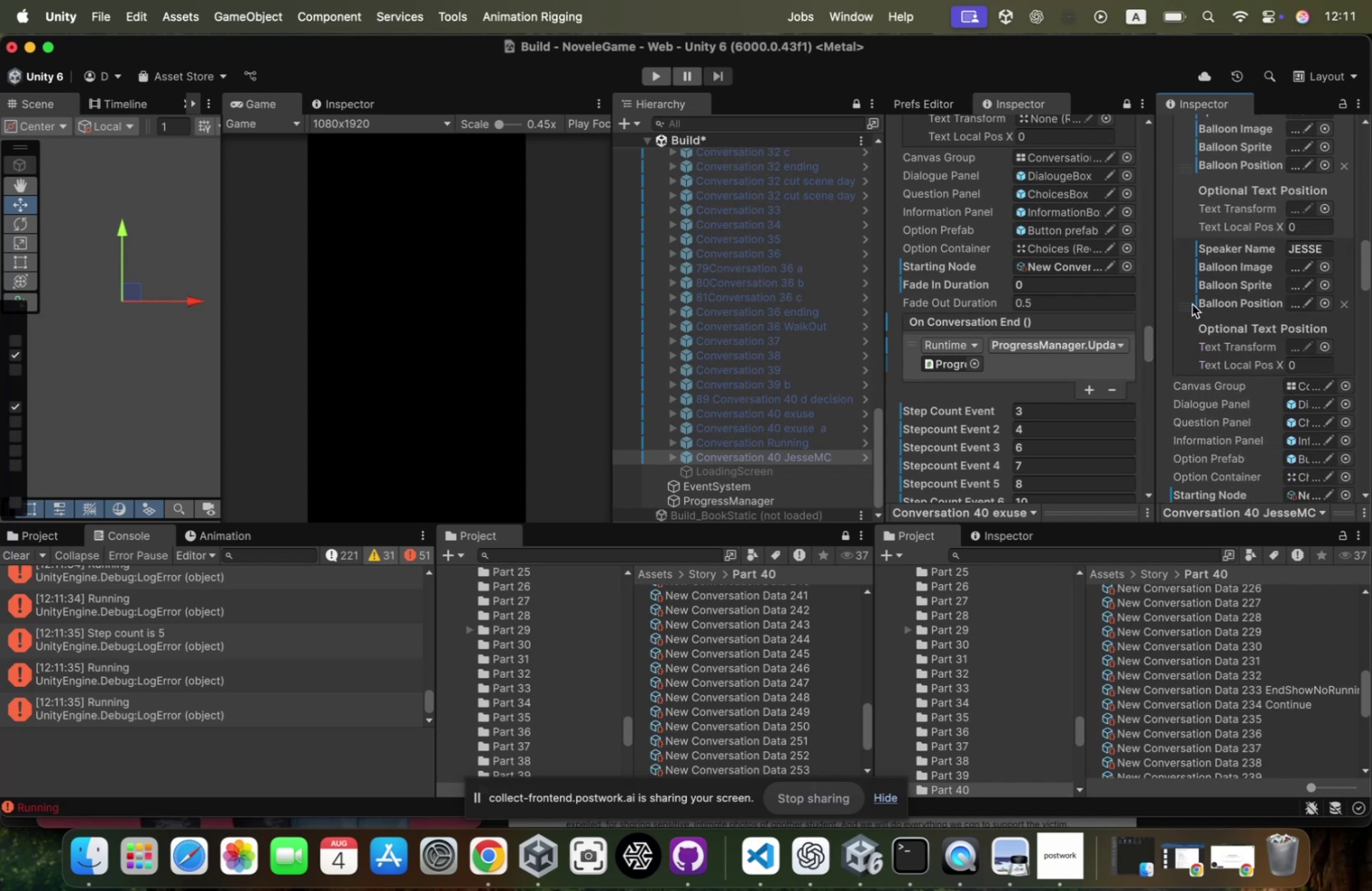 
right_click([1192, 304])
 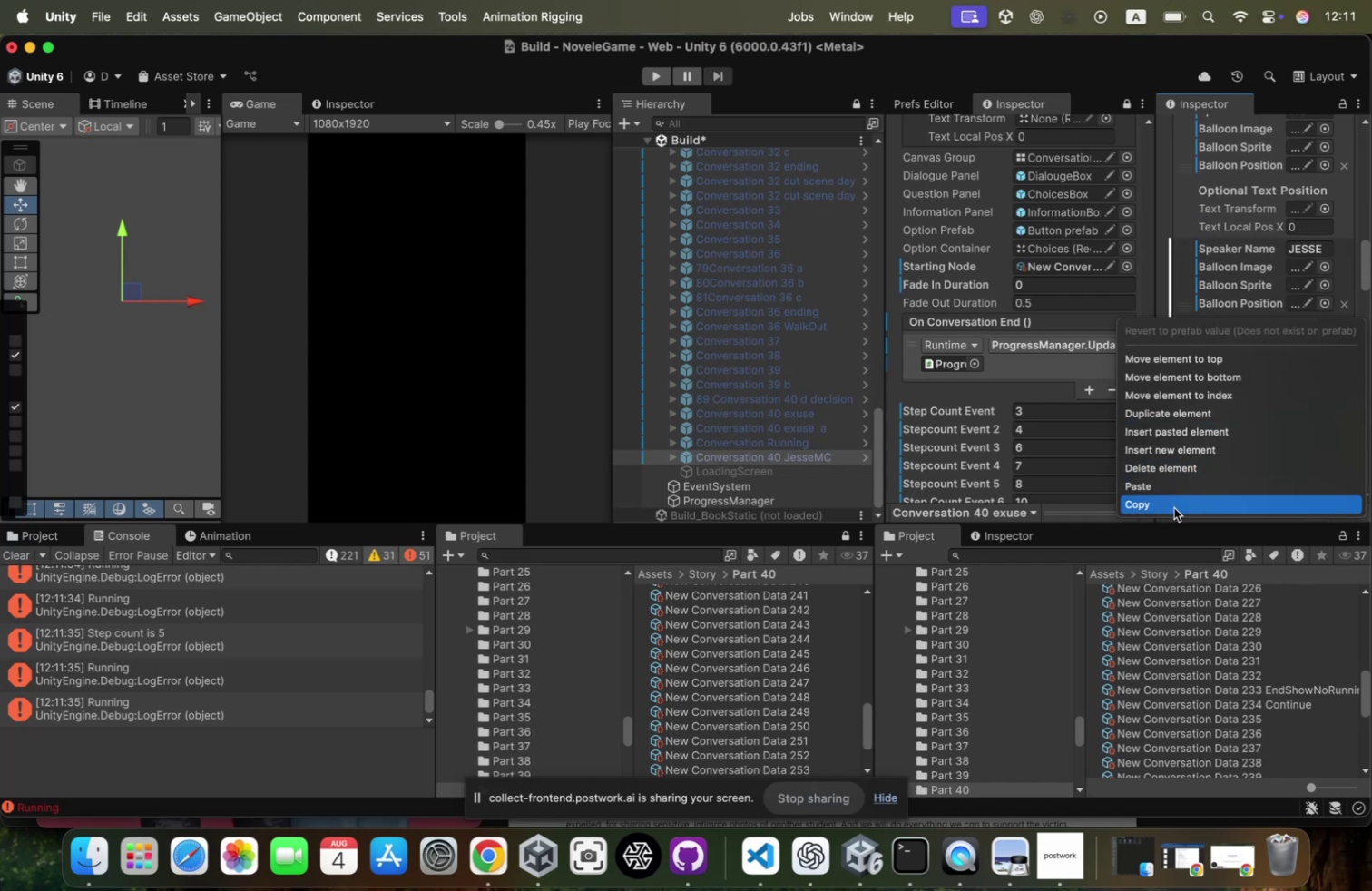 
left_click([1174, 505])
 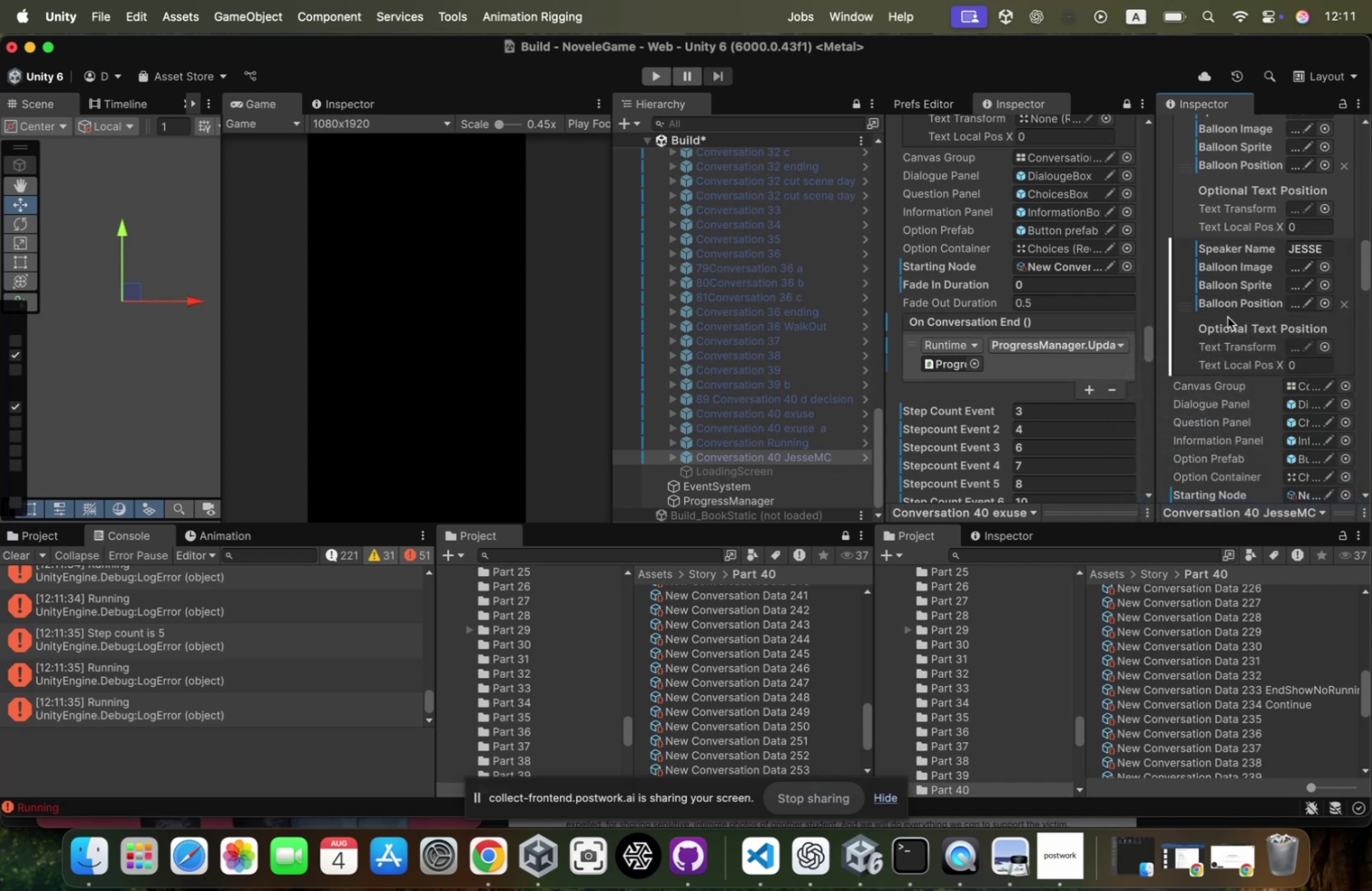 
scroll: coordinate [1228, 317], scroll_direction: up, amount: 44.0
 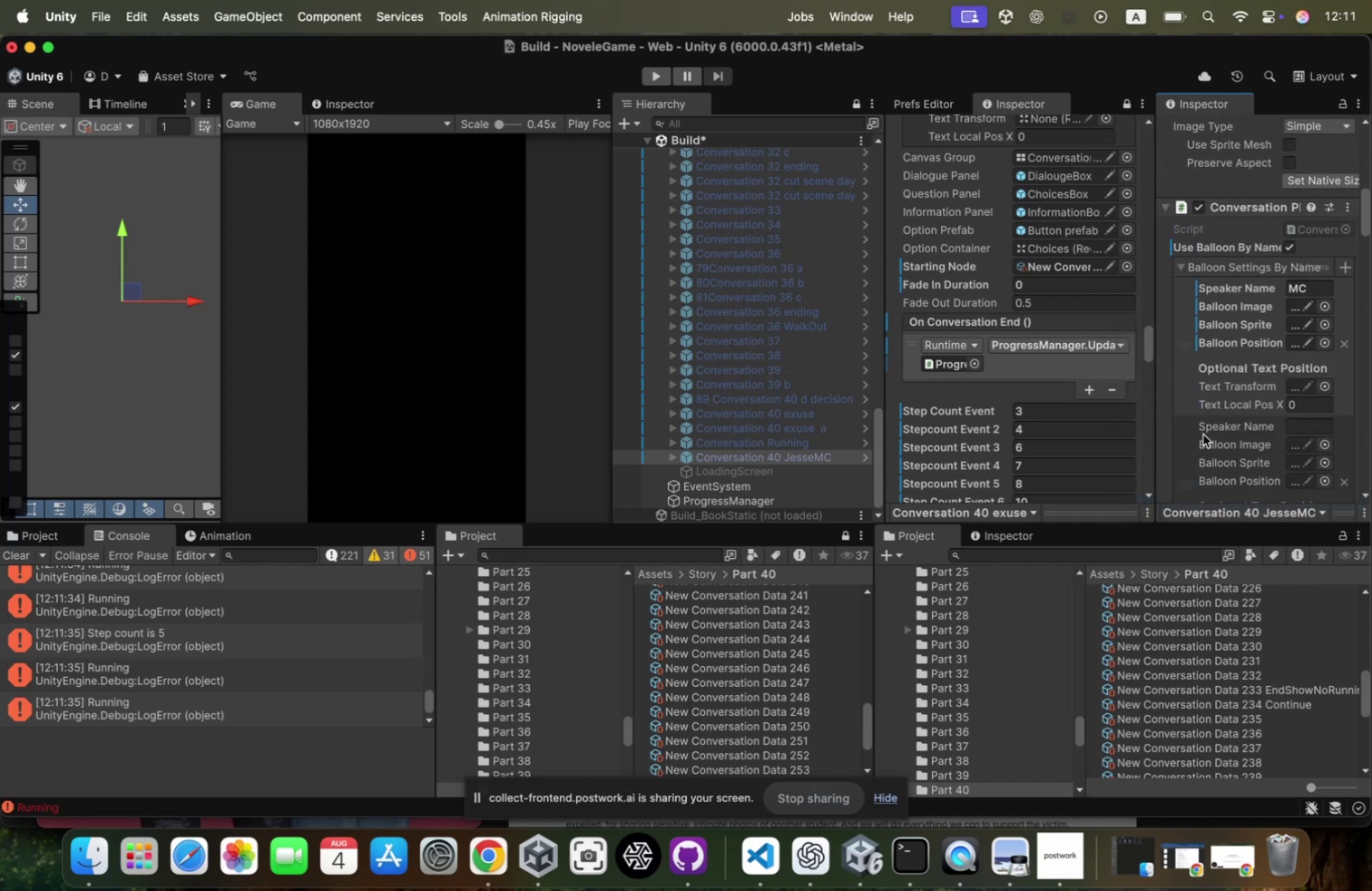 
right_click([1182, 448])
 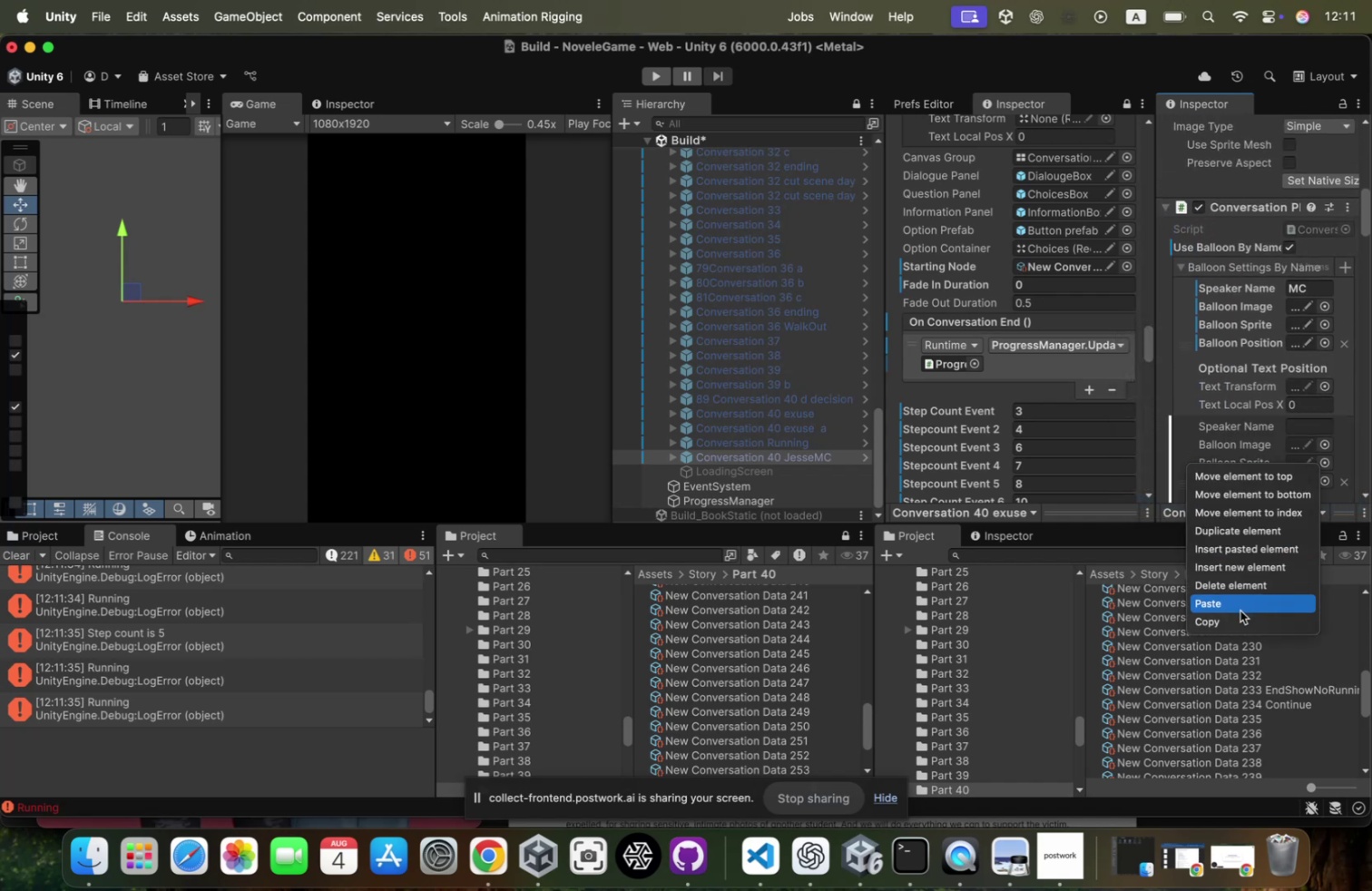 
left_click([1240, 609])
 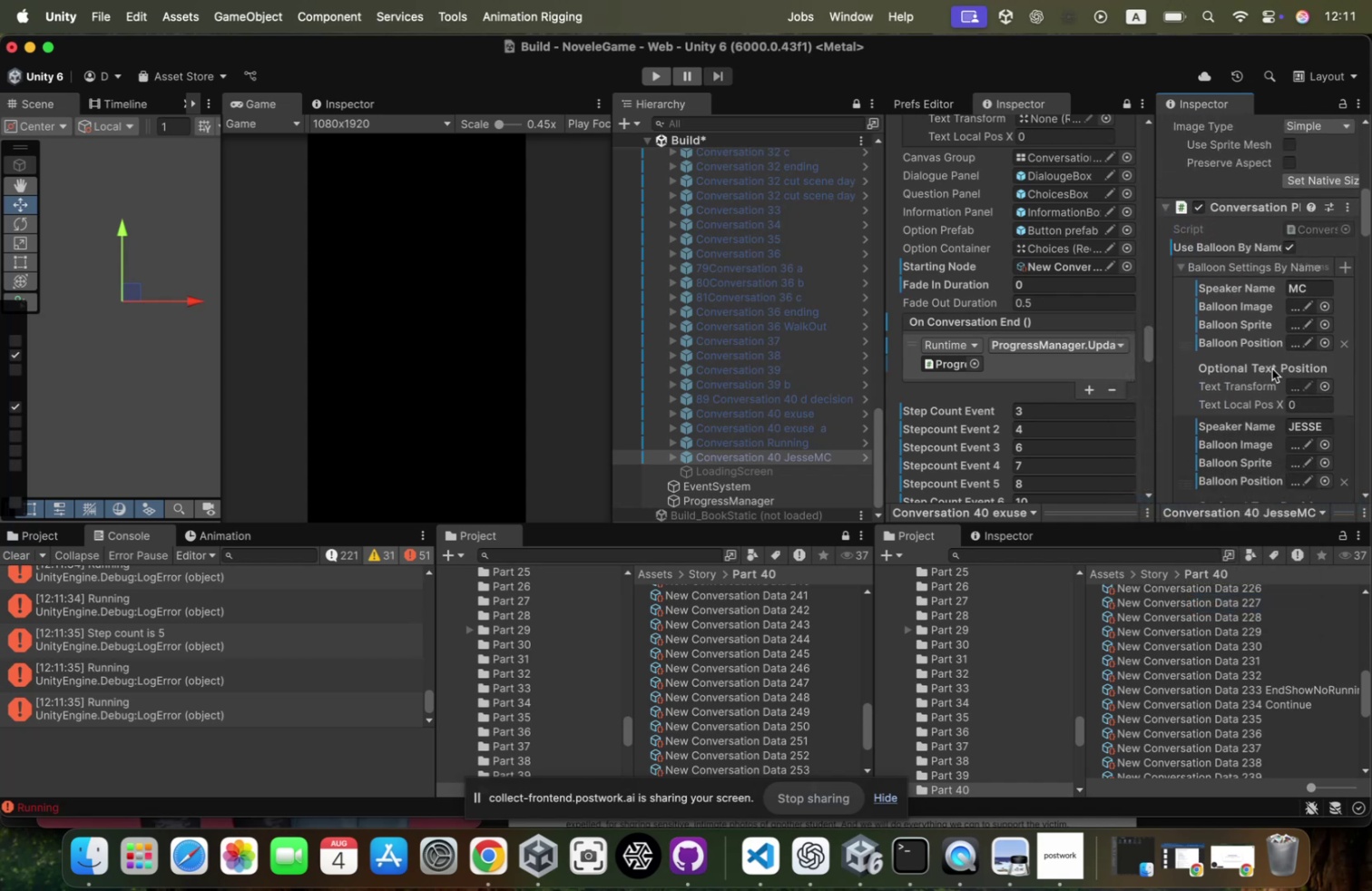 
scroll: coordinate [1330, 321], scroll_direction: down, amount: 53.0
 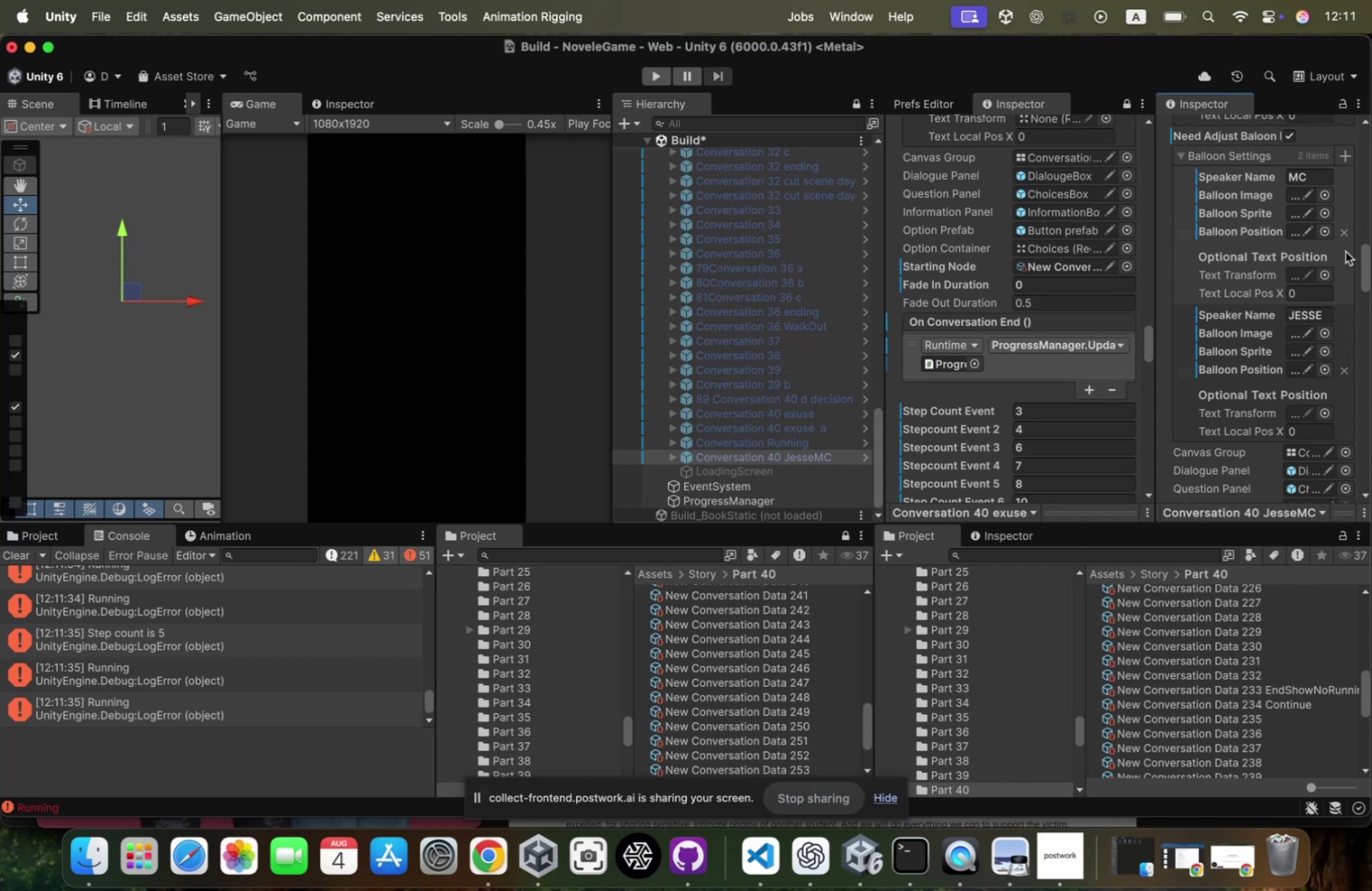 
left_click([1346, 251])
 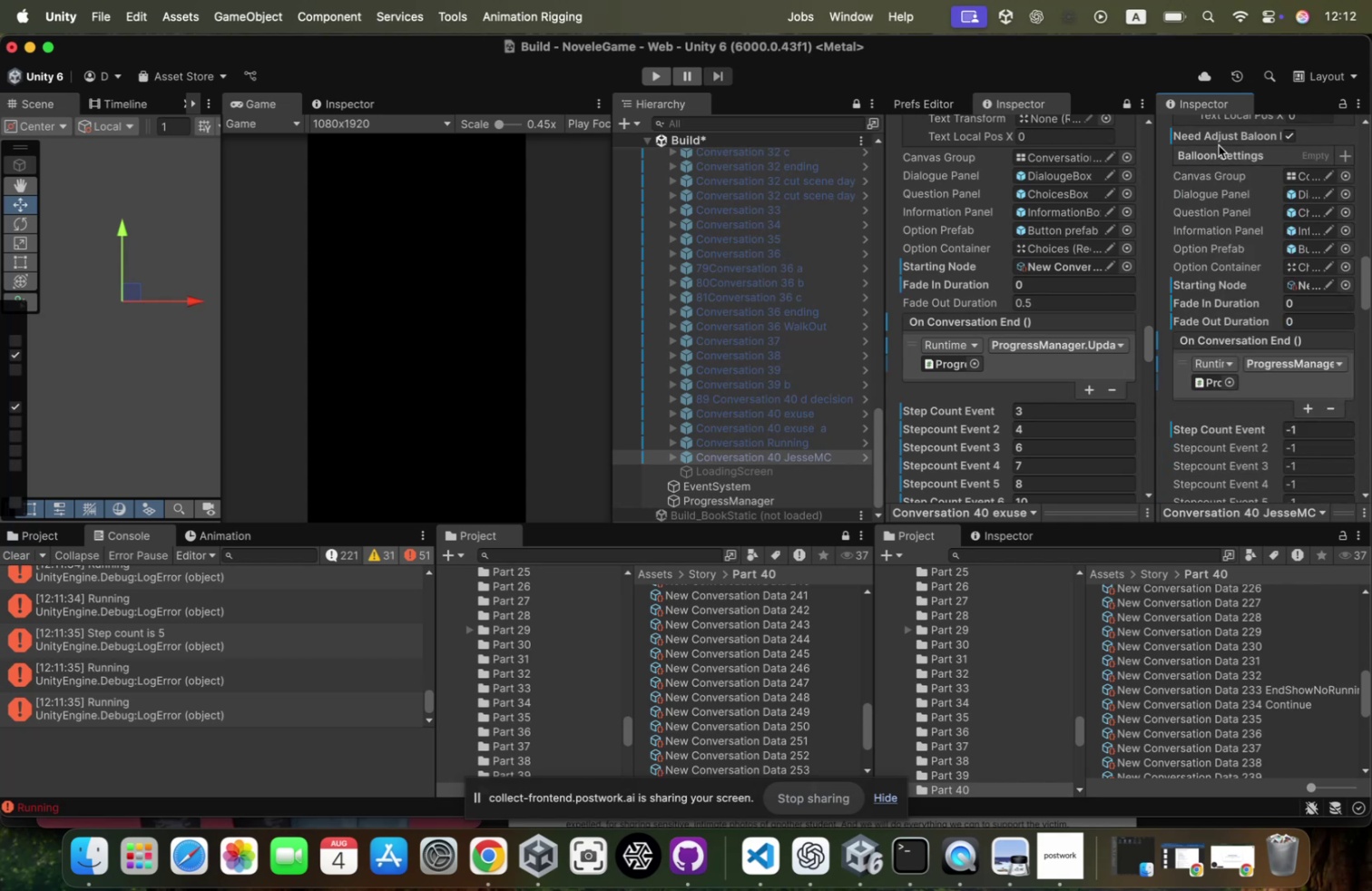 
scroll: coordinate [1203, 167], scroll_direction: up, amount: 29.0
 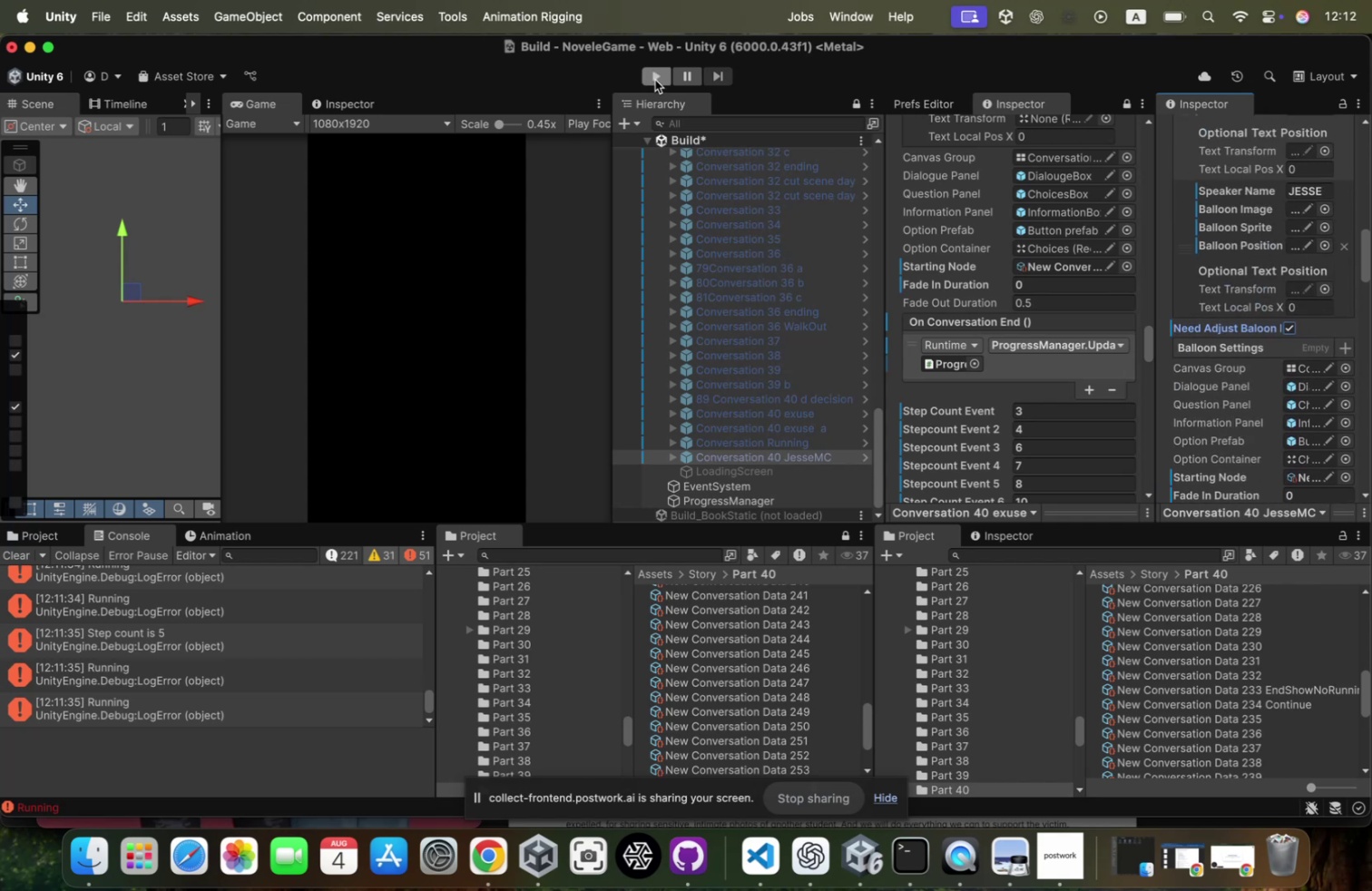 
left_click([655, 81])
 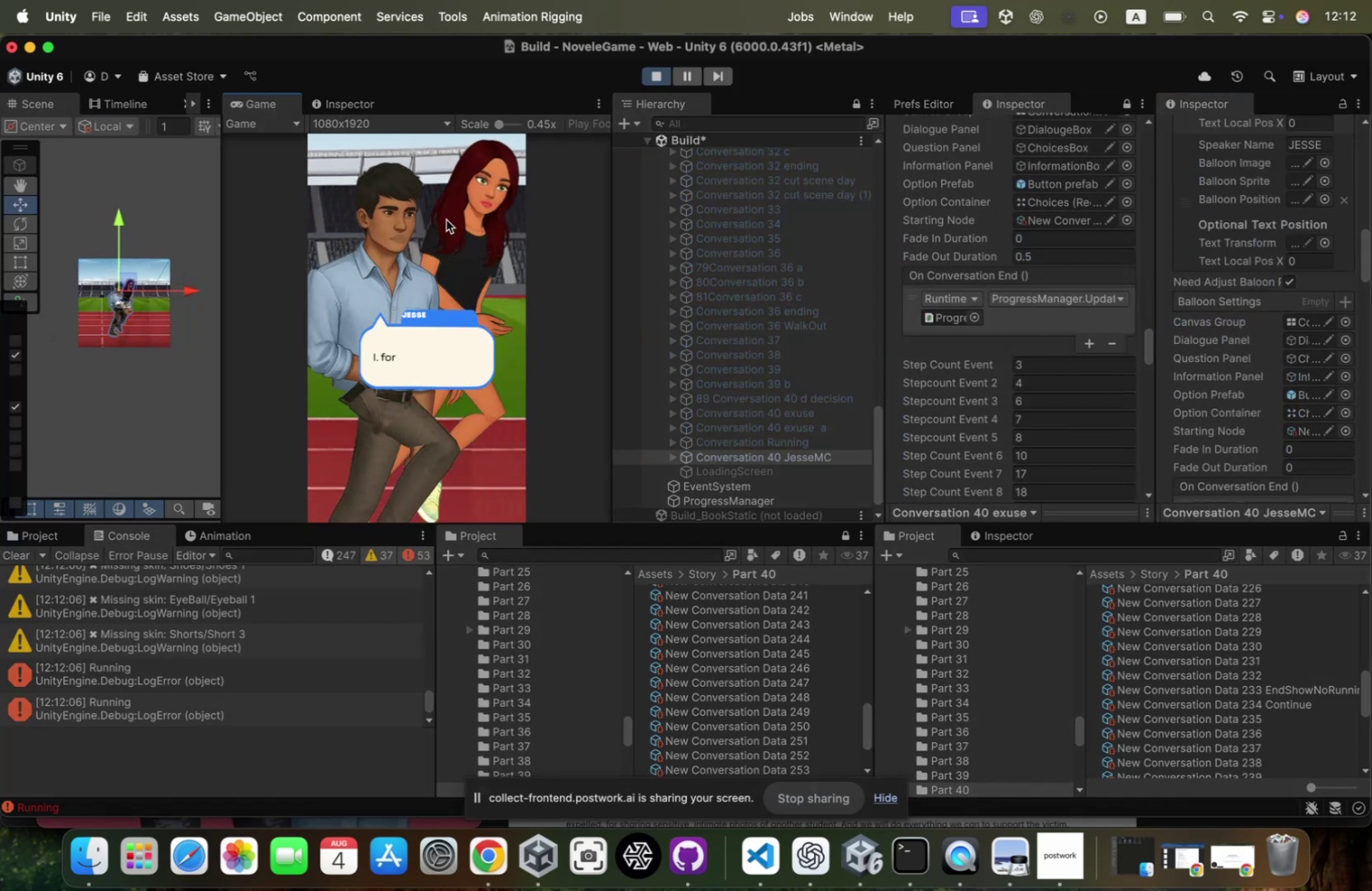 
wait(8.07)
 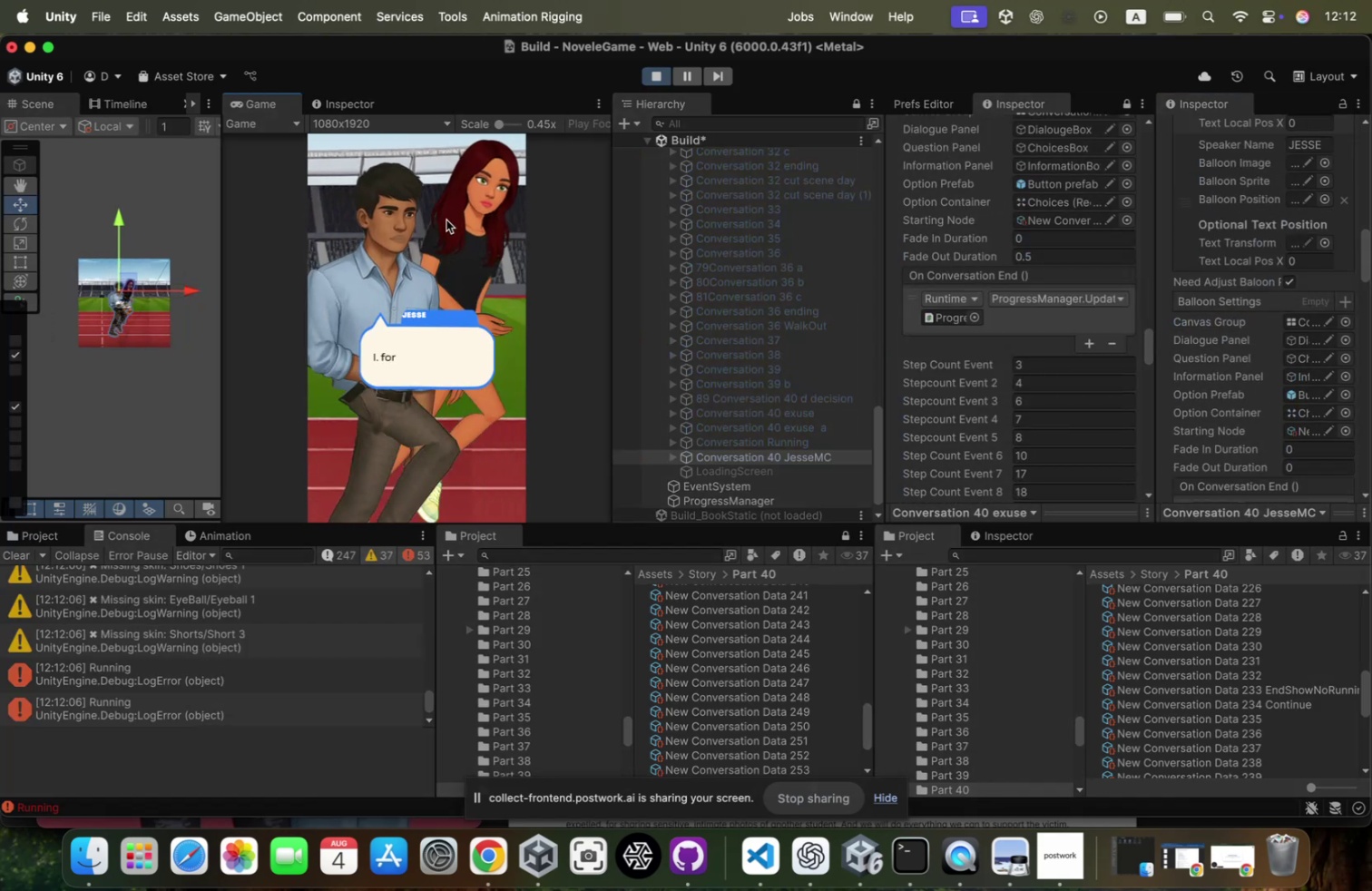 
scroll: coordinate [1295, 271], scroll_direction: up, amount: 19.0
 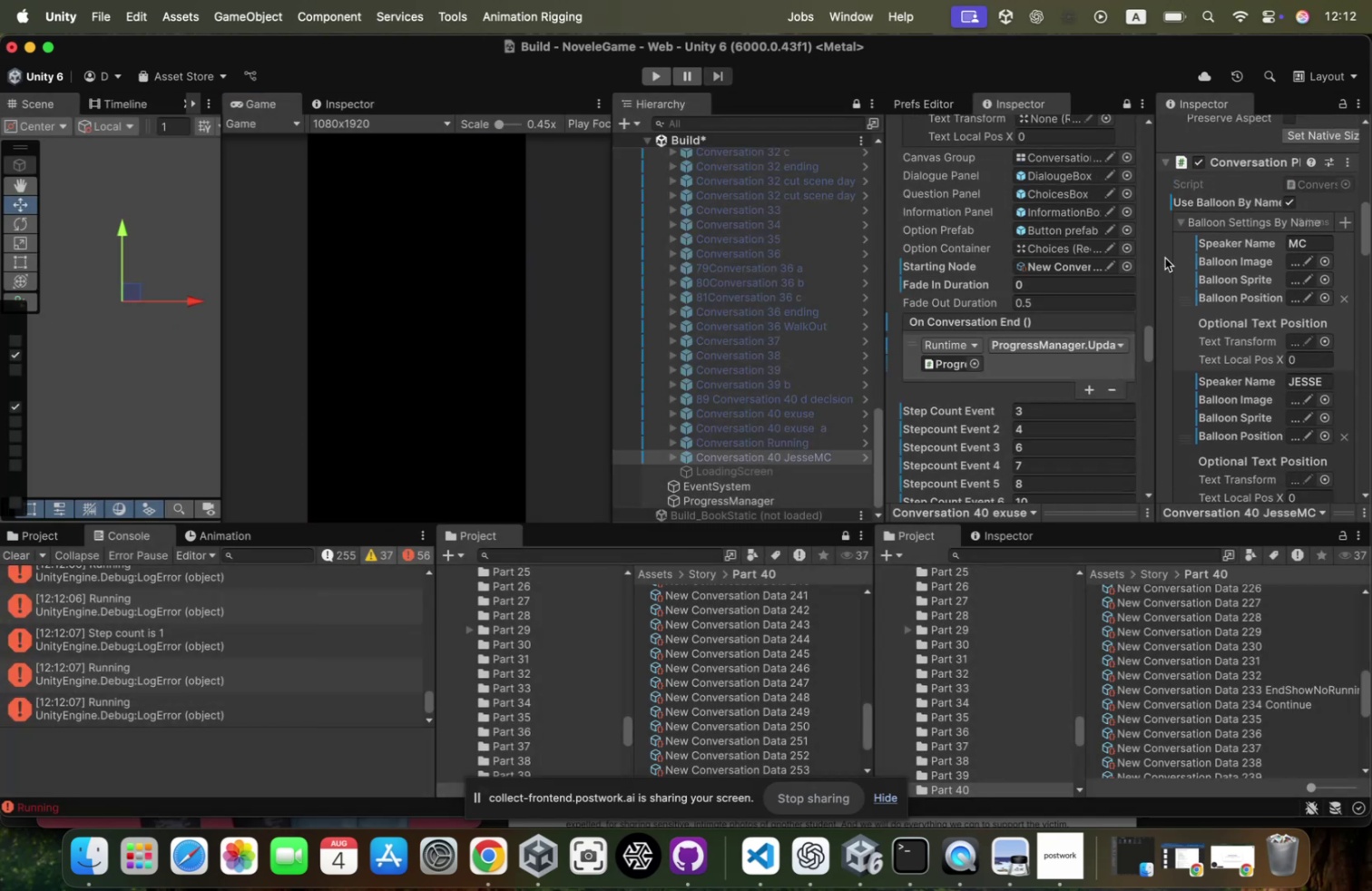 
left_click_drag(start_coordinate=[1153, 259], to_coordinate=[1045, 259])
 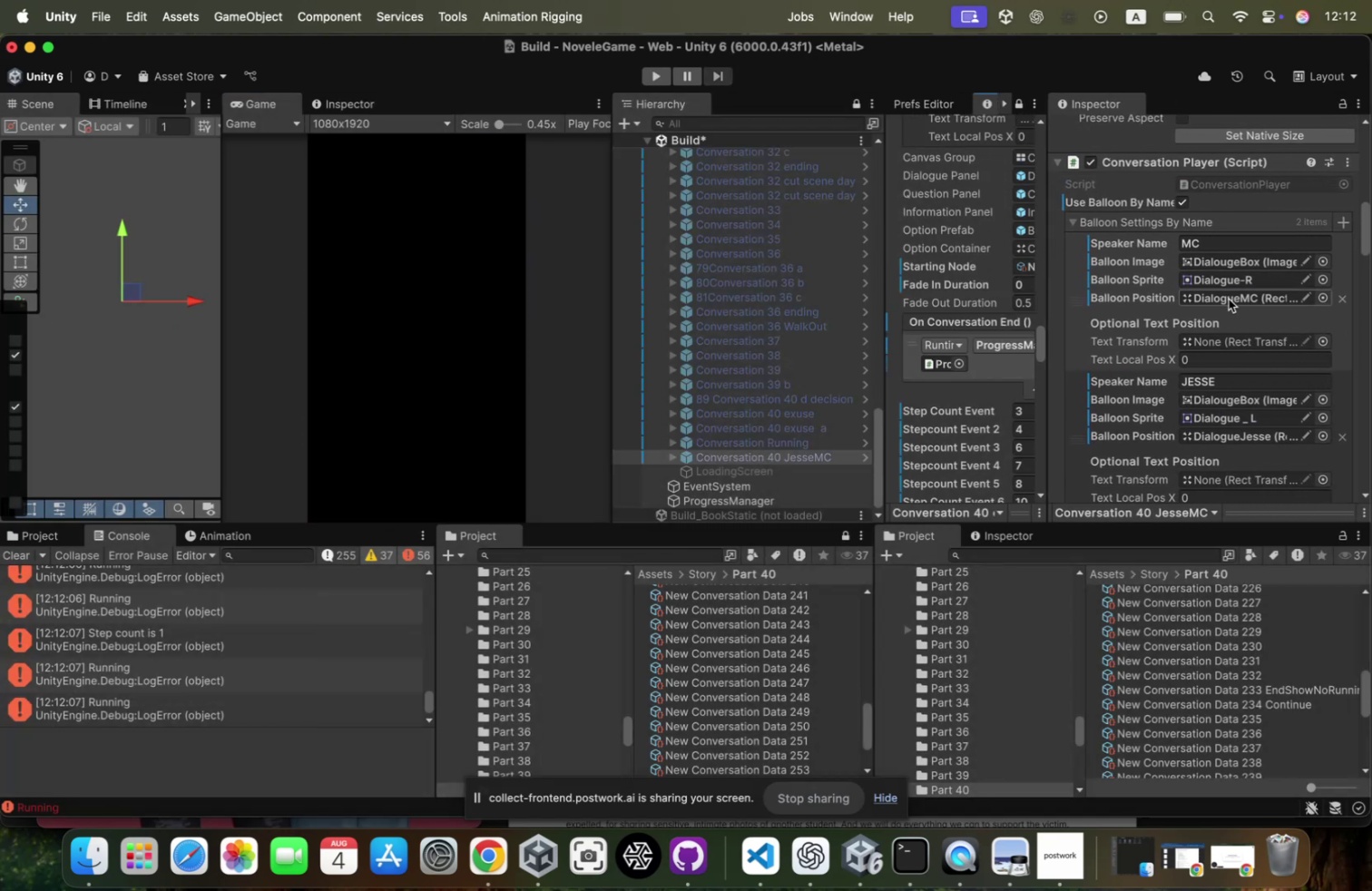 
left_click([1229, 299])
 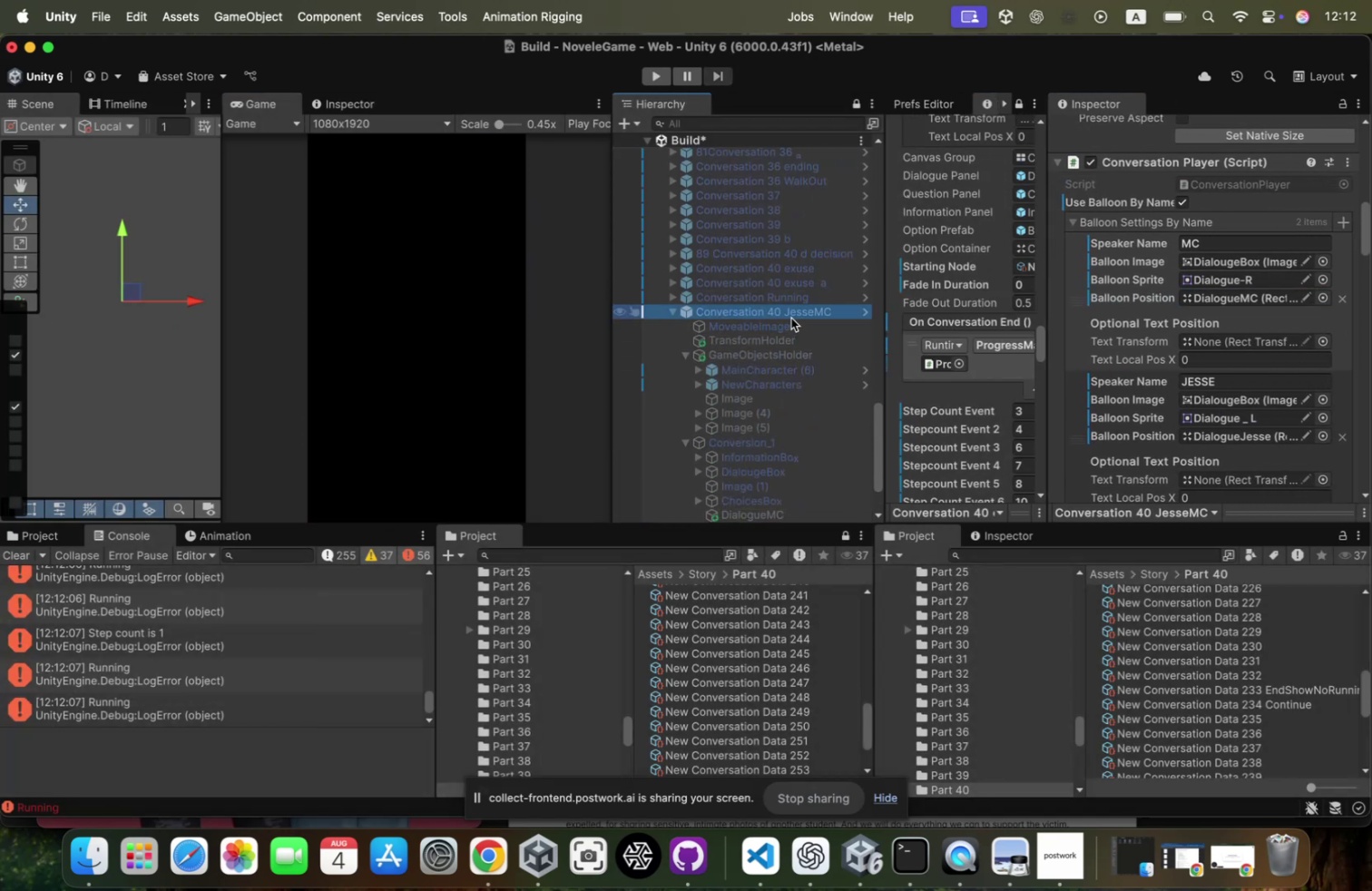 
scroll: coordinate [1060, 145], scroll_direction: up, amount: 61.0
 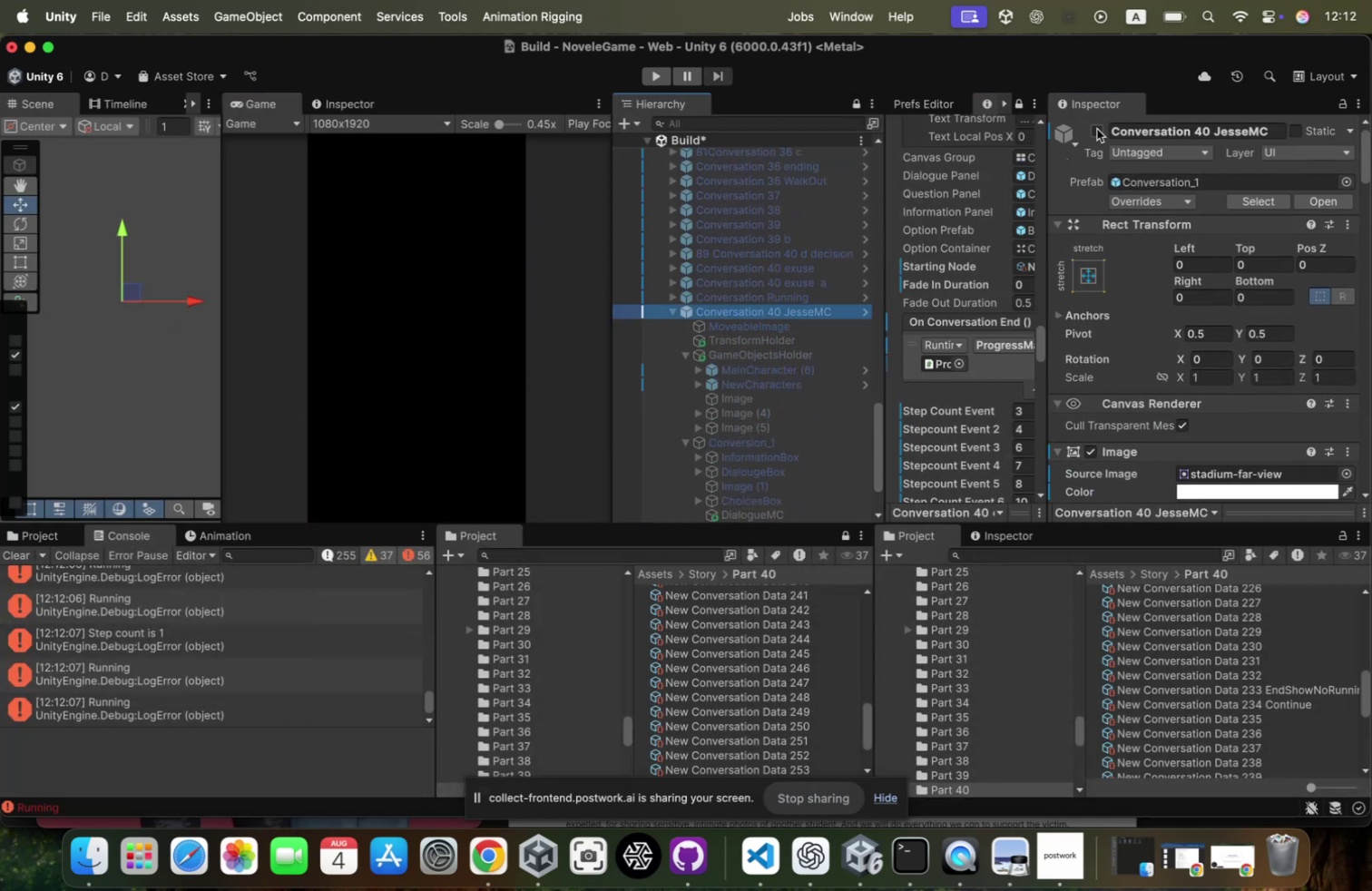 
left_click([1098, 129])
 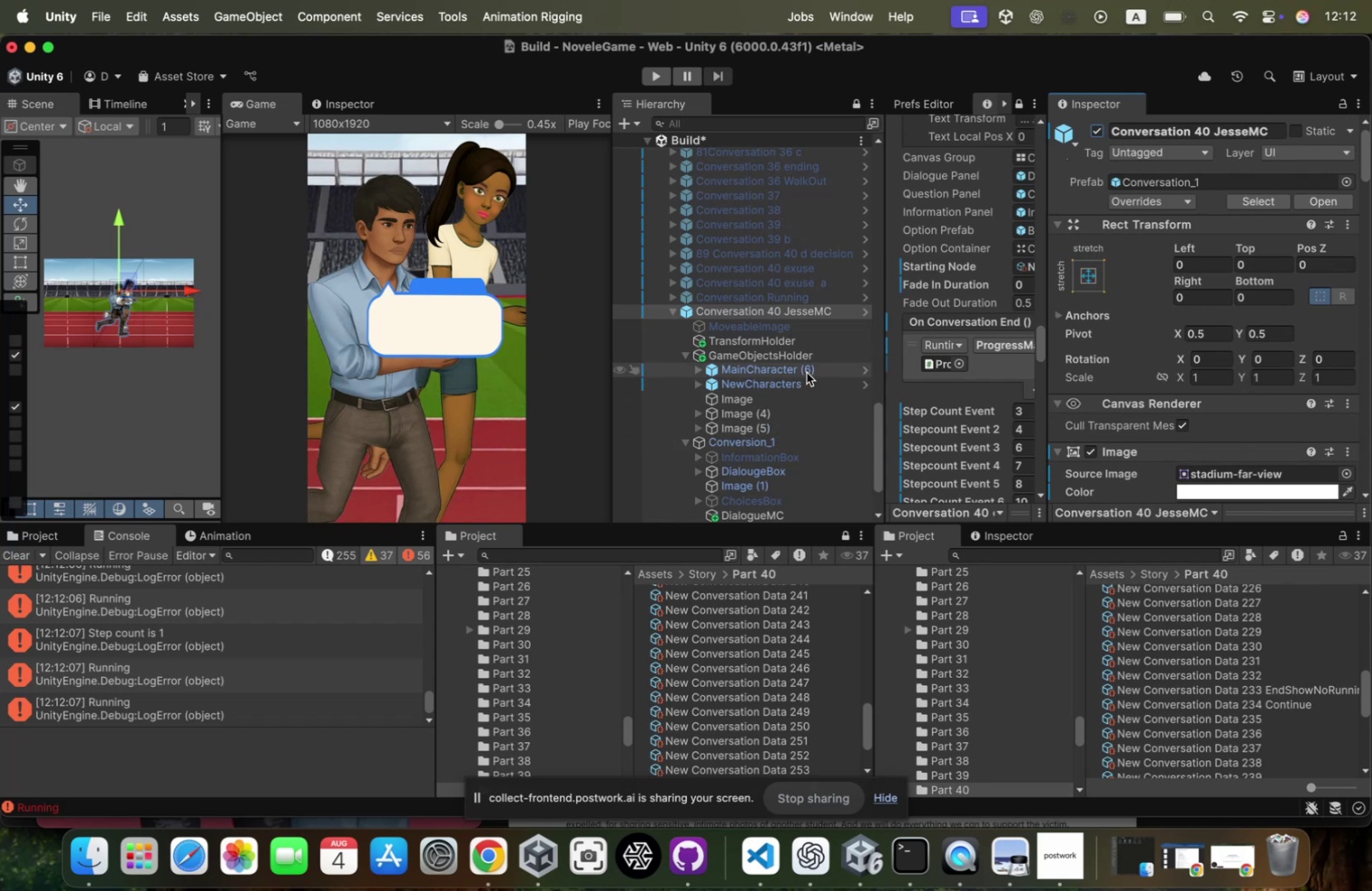 
scroll: coordinate [792, 461], scroll_direction: down, amount: 10.0
 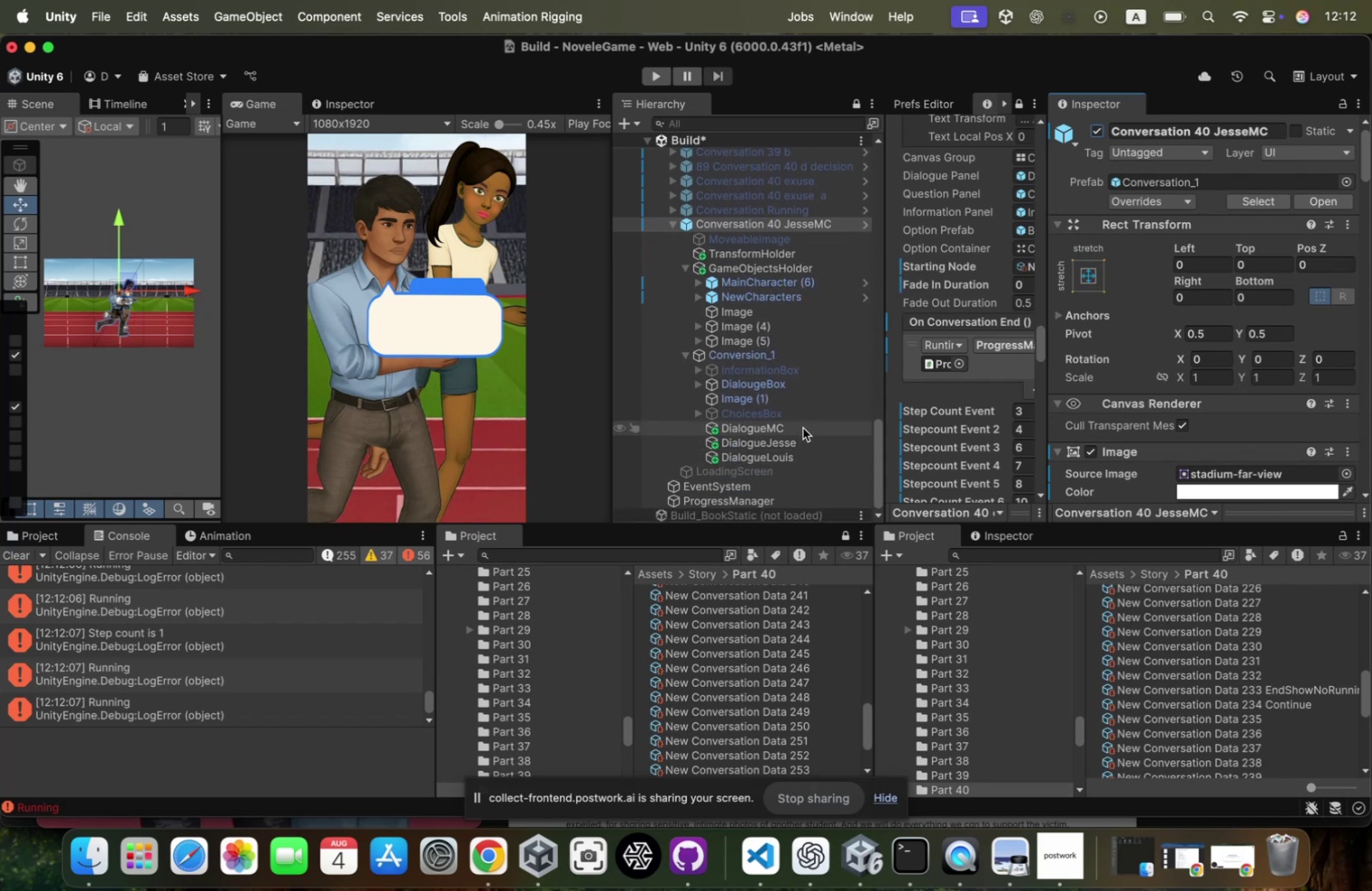 
left_click([804, 426])
 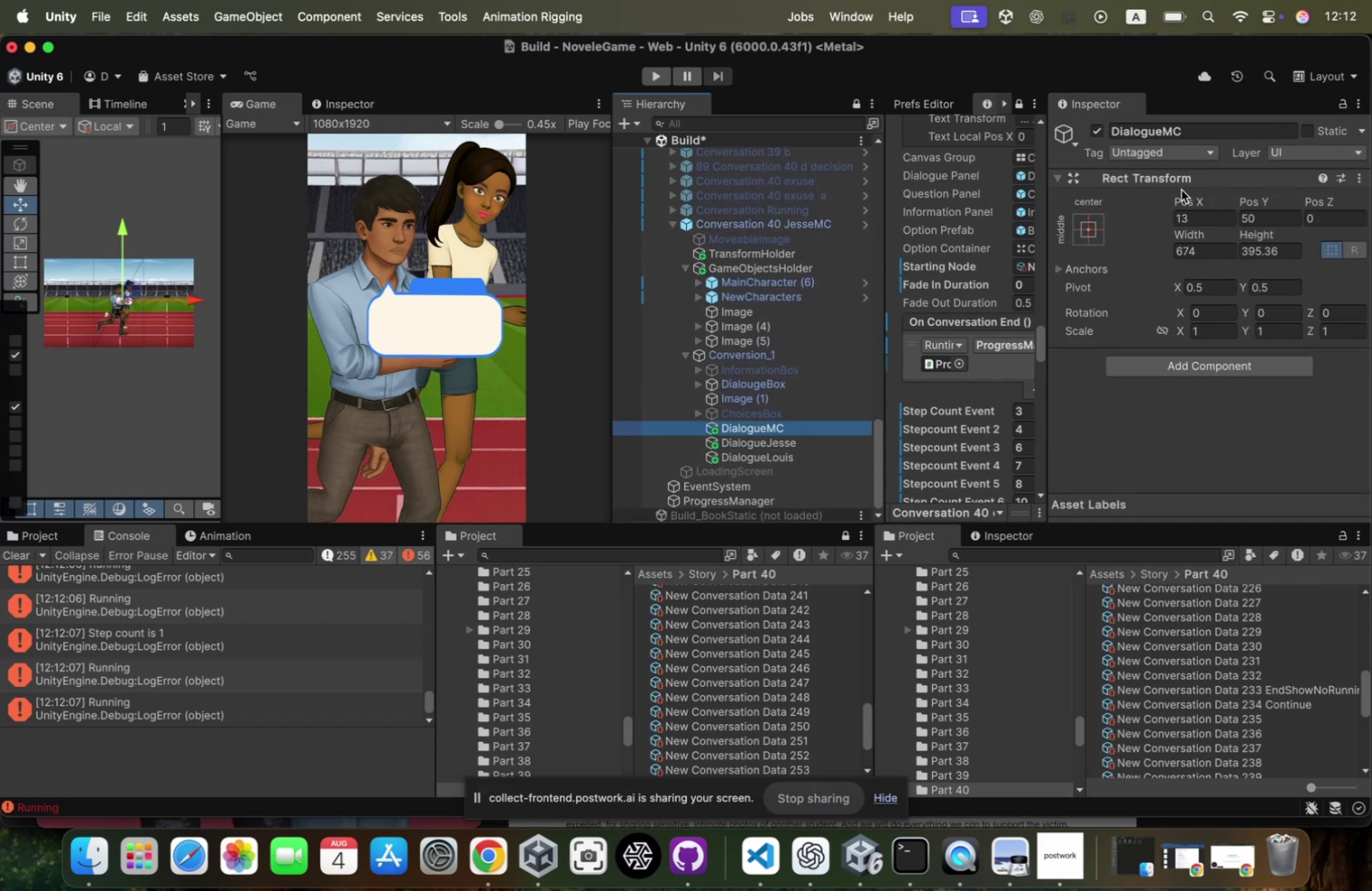 
right_click([1183, 179])
 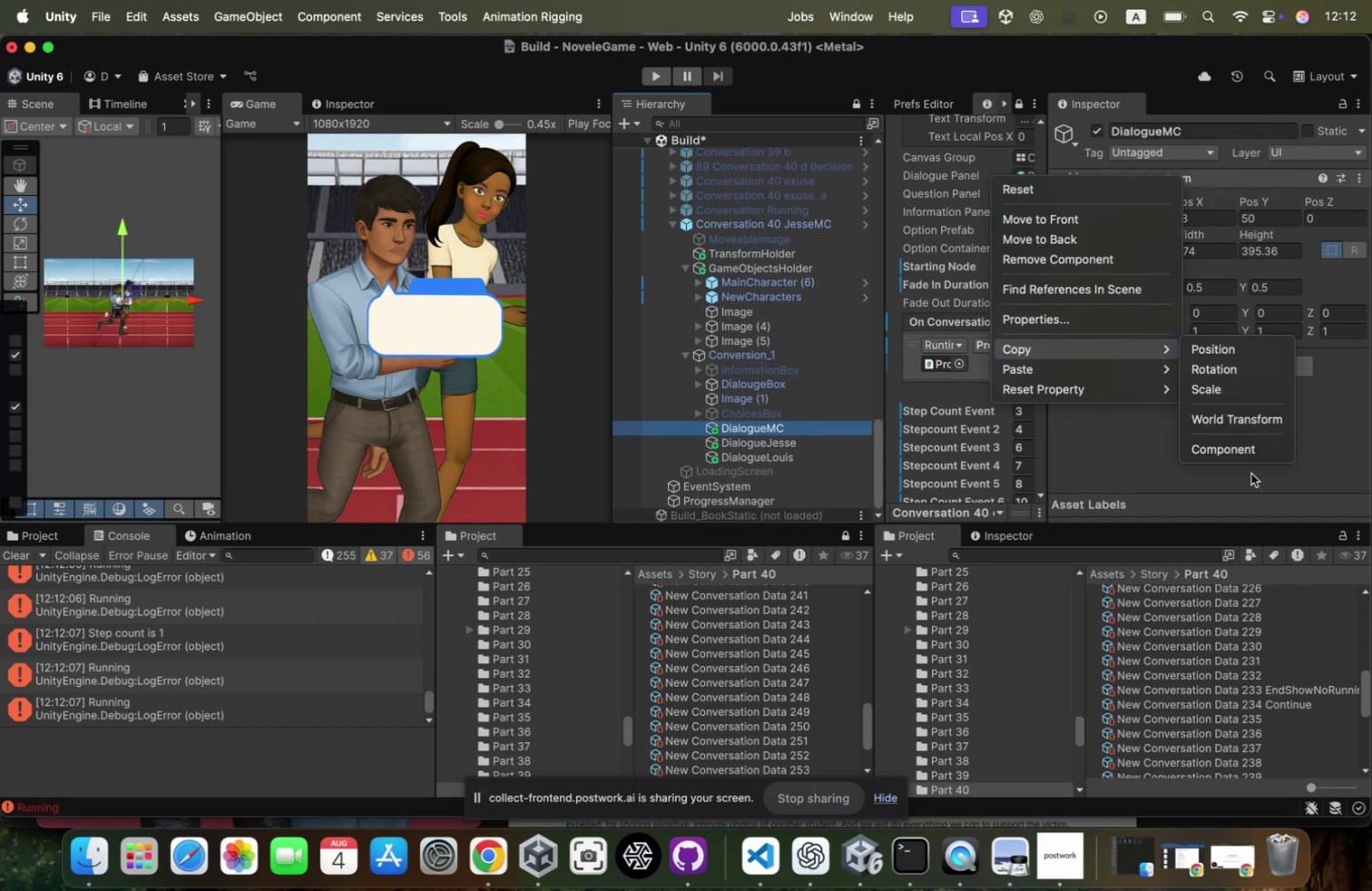 
left_click([1247, 454])
 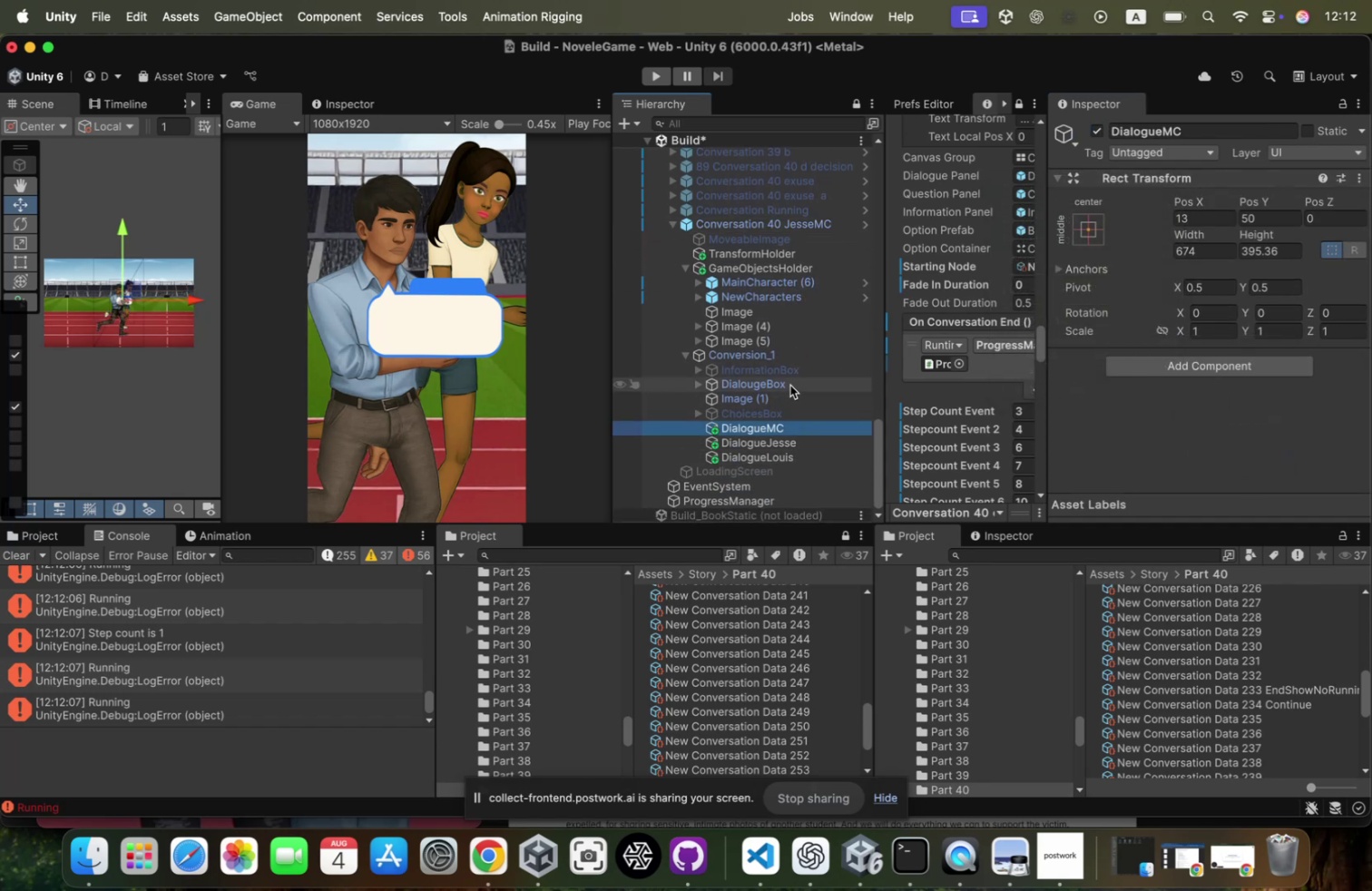 
left_click([791, 383])
 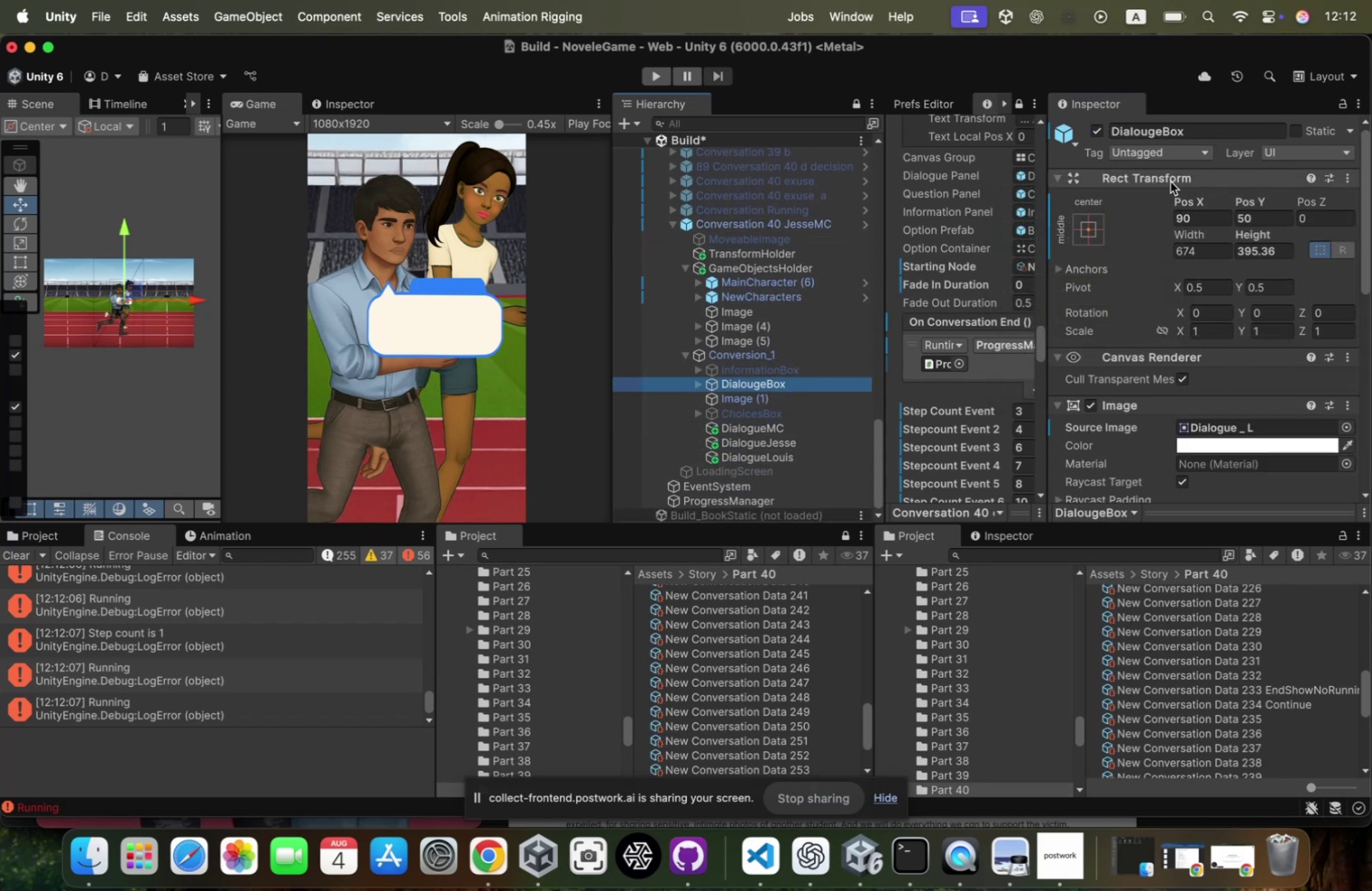 
right_click([1172, 181])
 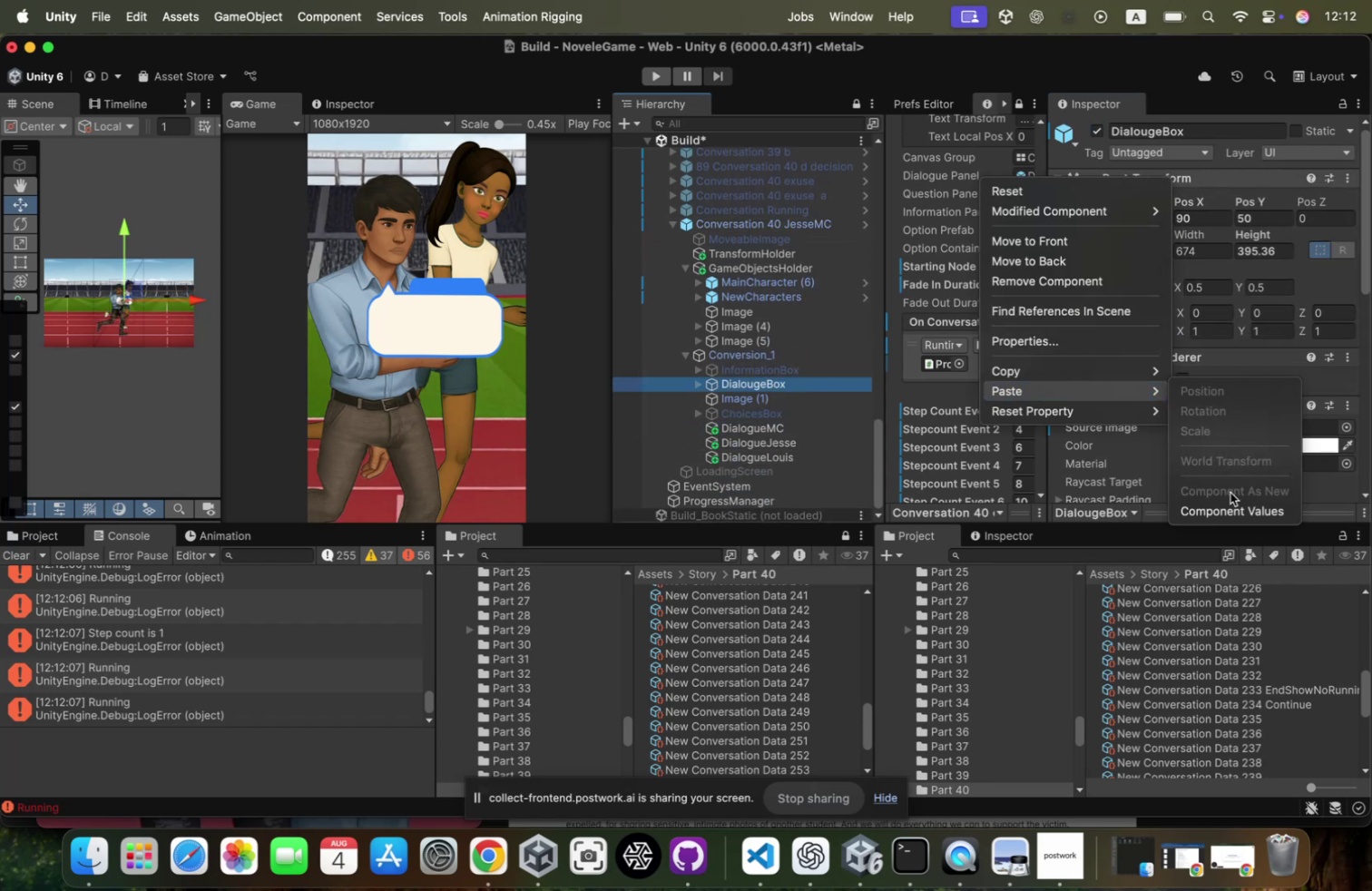 
left_click([1230, 509])
 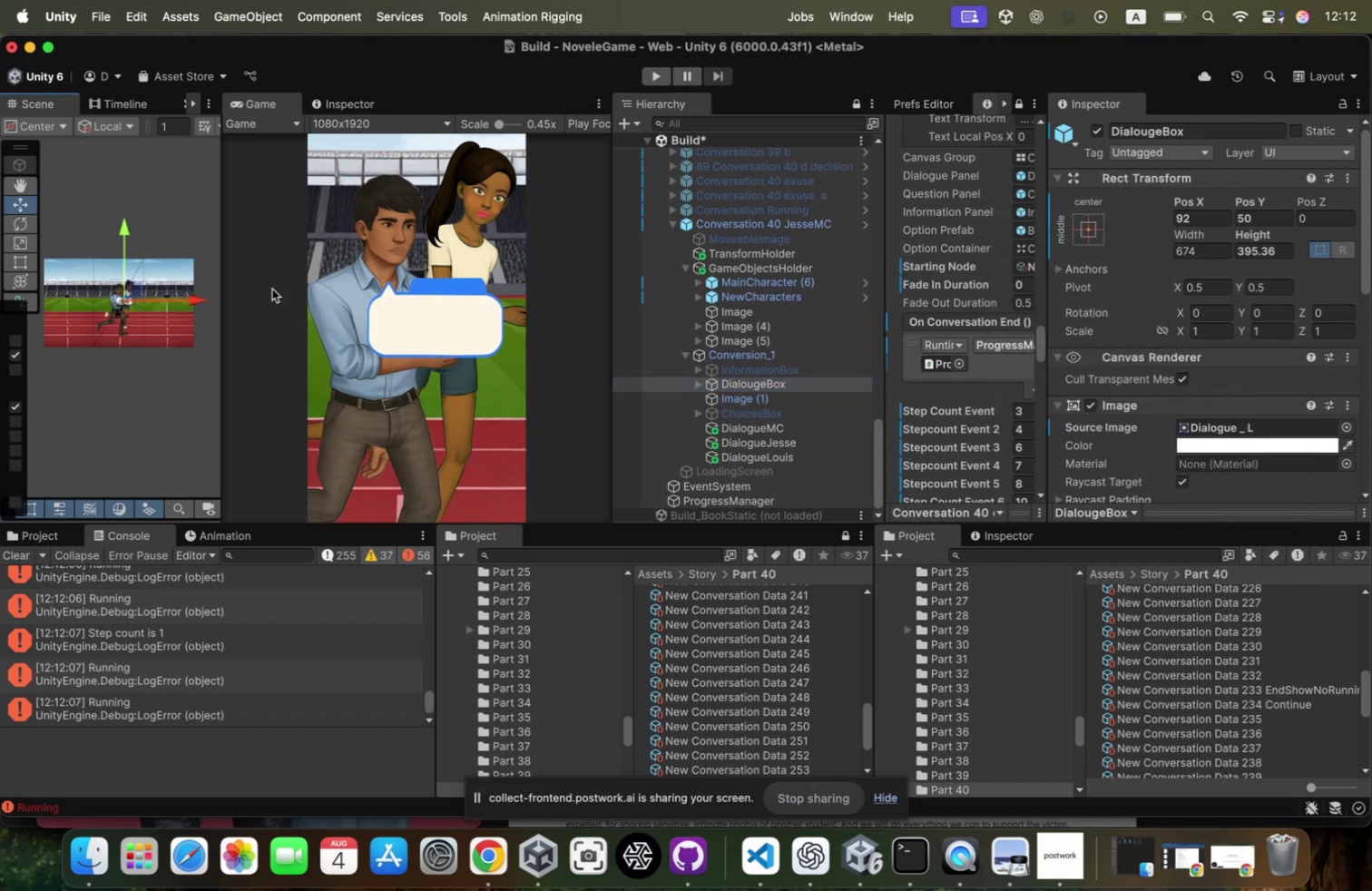 
wait(6.54)
 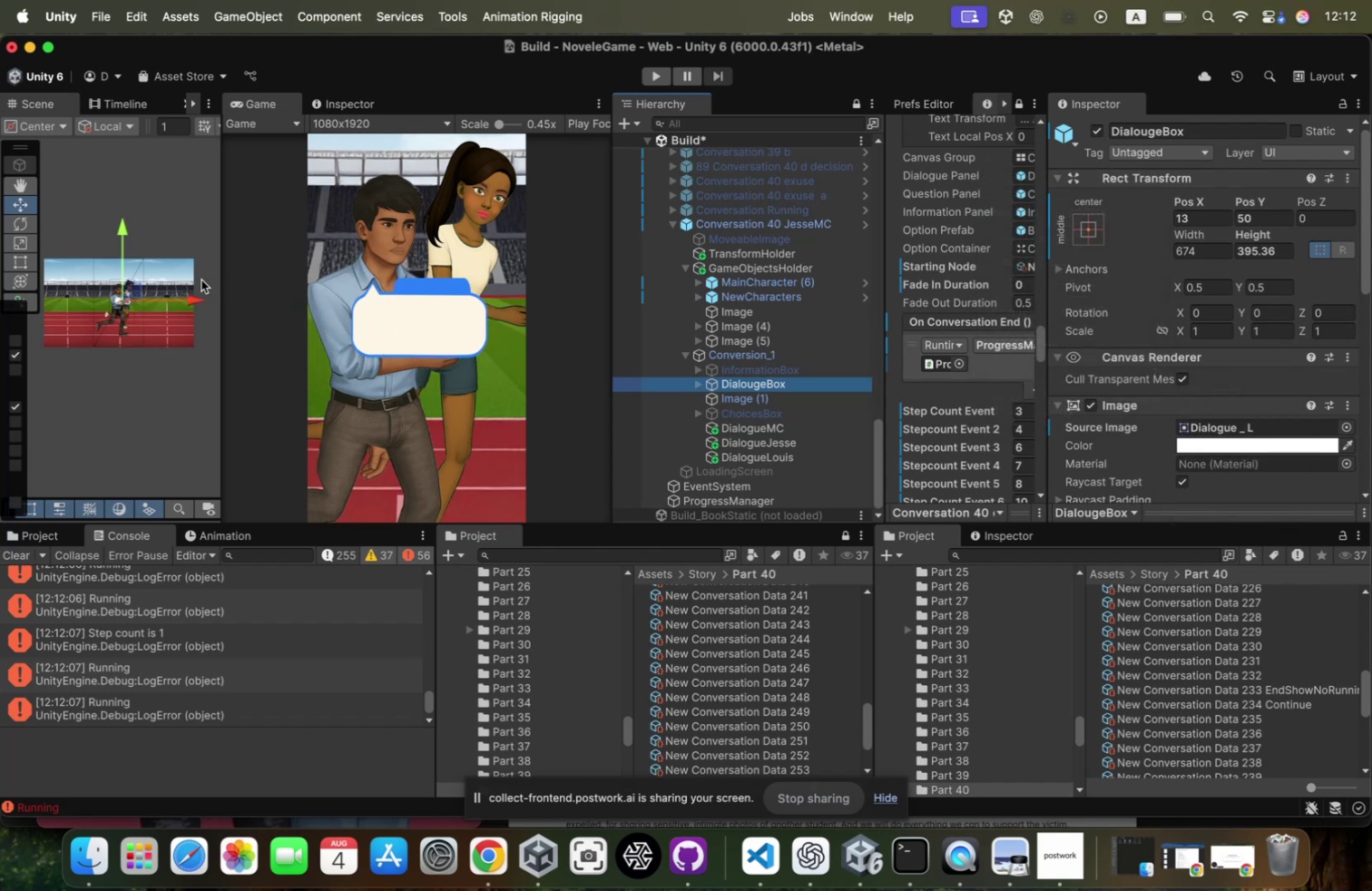 
left_click([808, 224])
 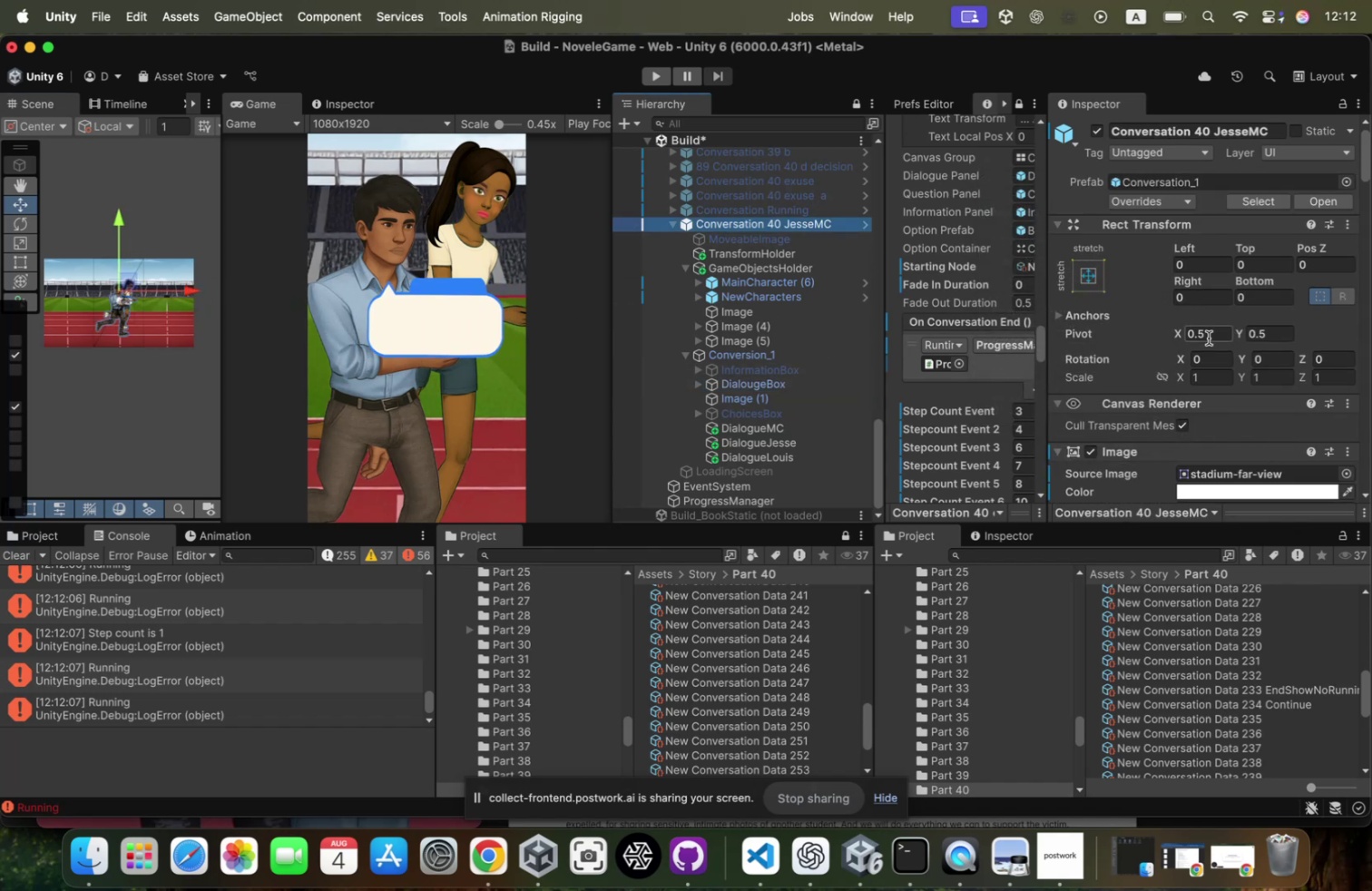 
scroll: coordinate [1209, 338], scroll_direction: down, amount: 50.0
 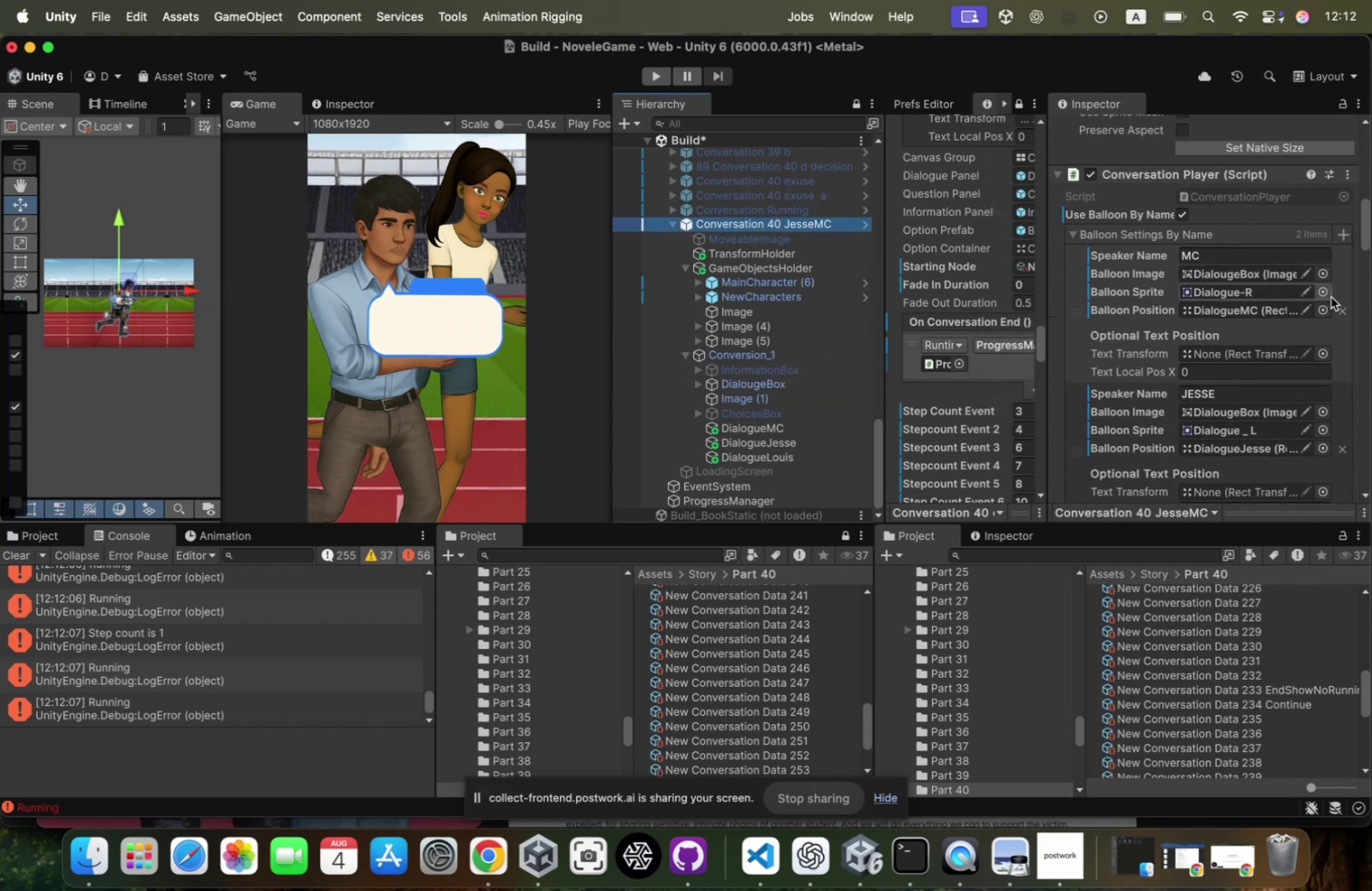 
left_click([1329, 296])
 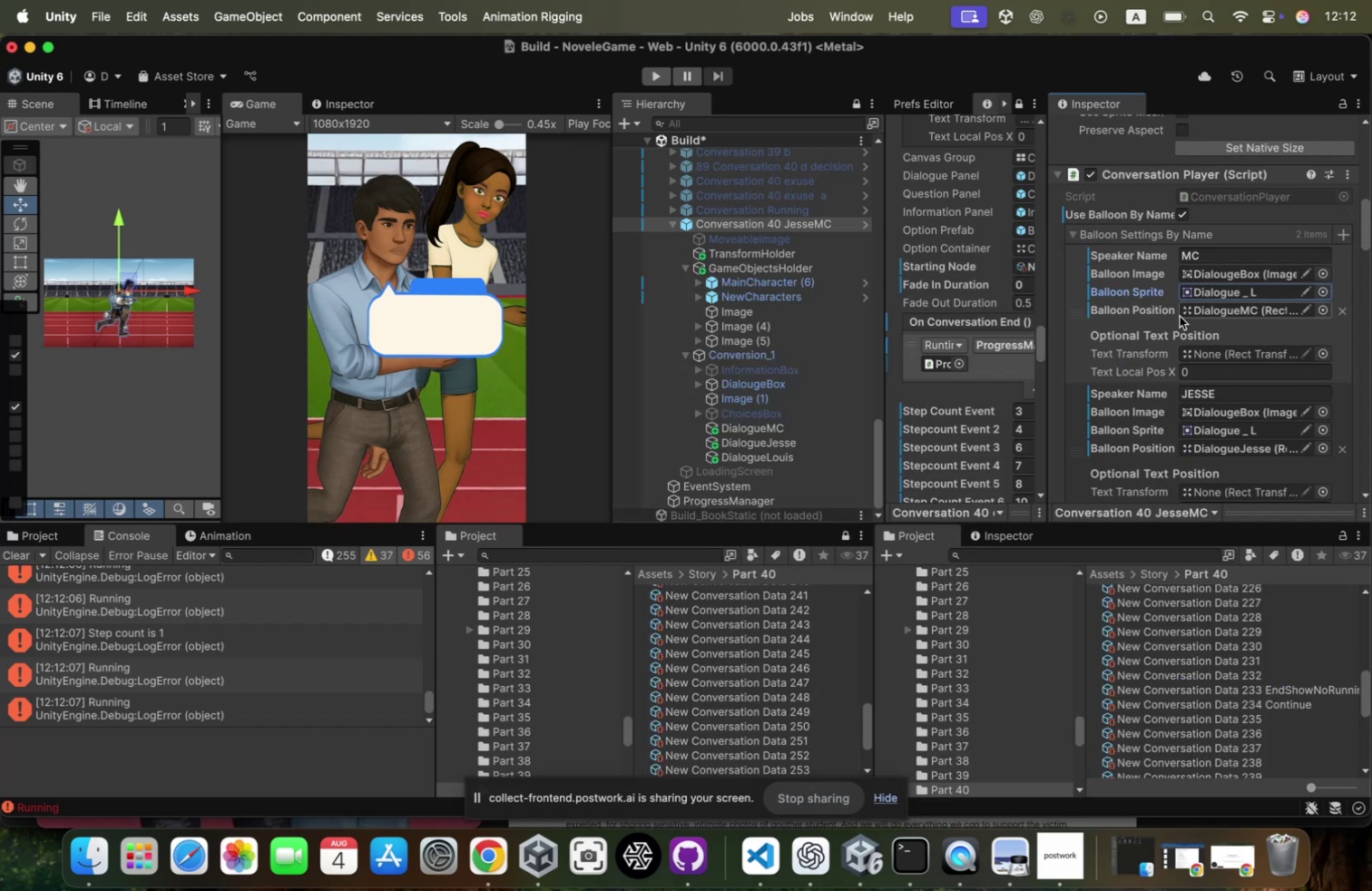 
left_click([1332, 291])
 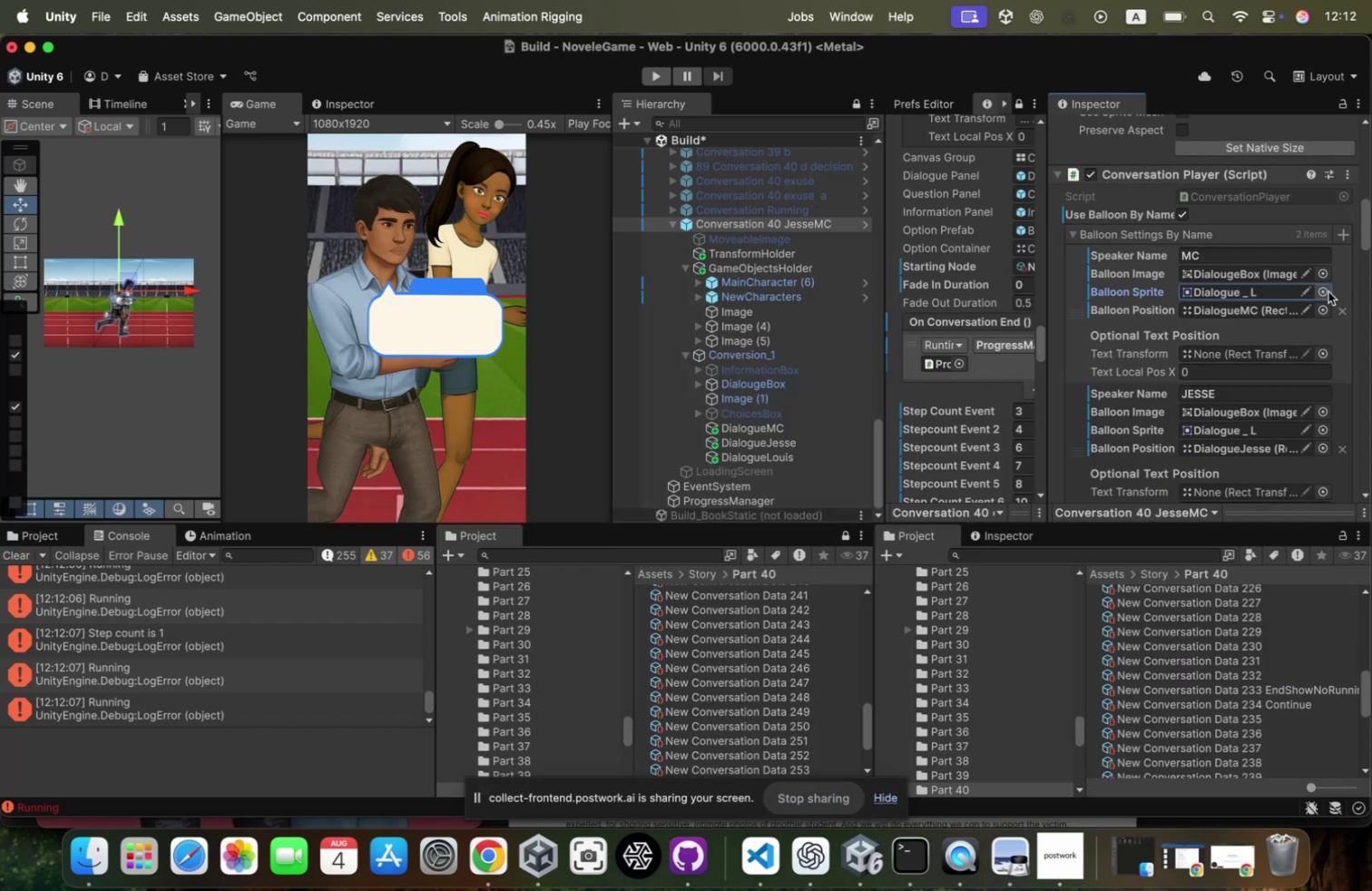 
left_click([1328, 291])
 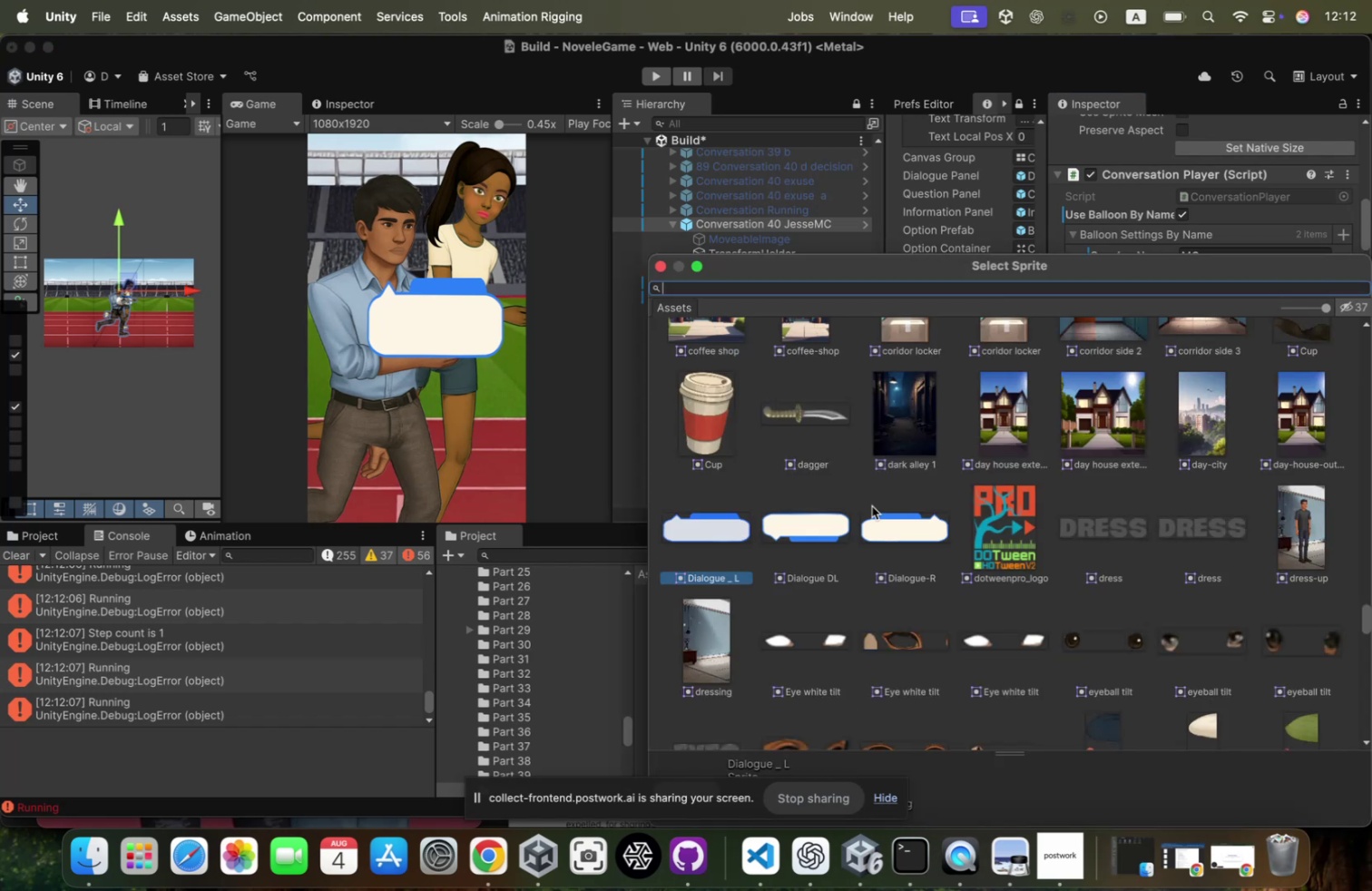 
double_click([874, 508])
 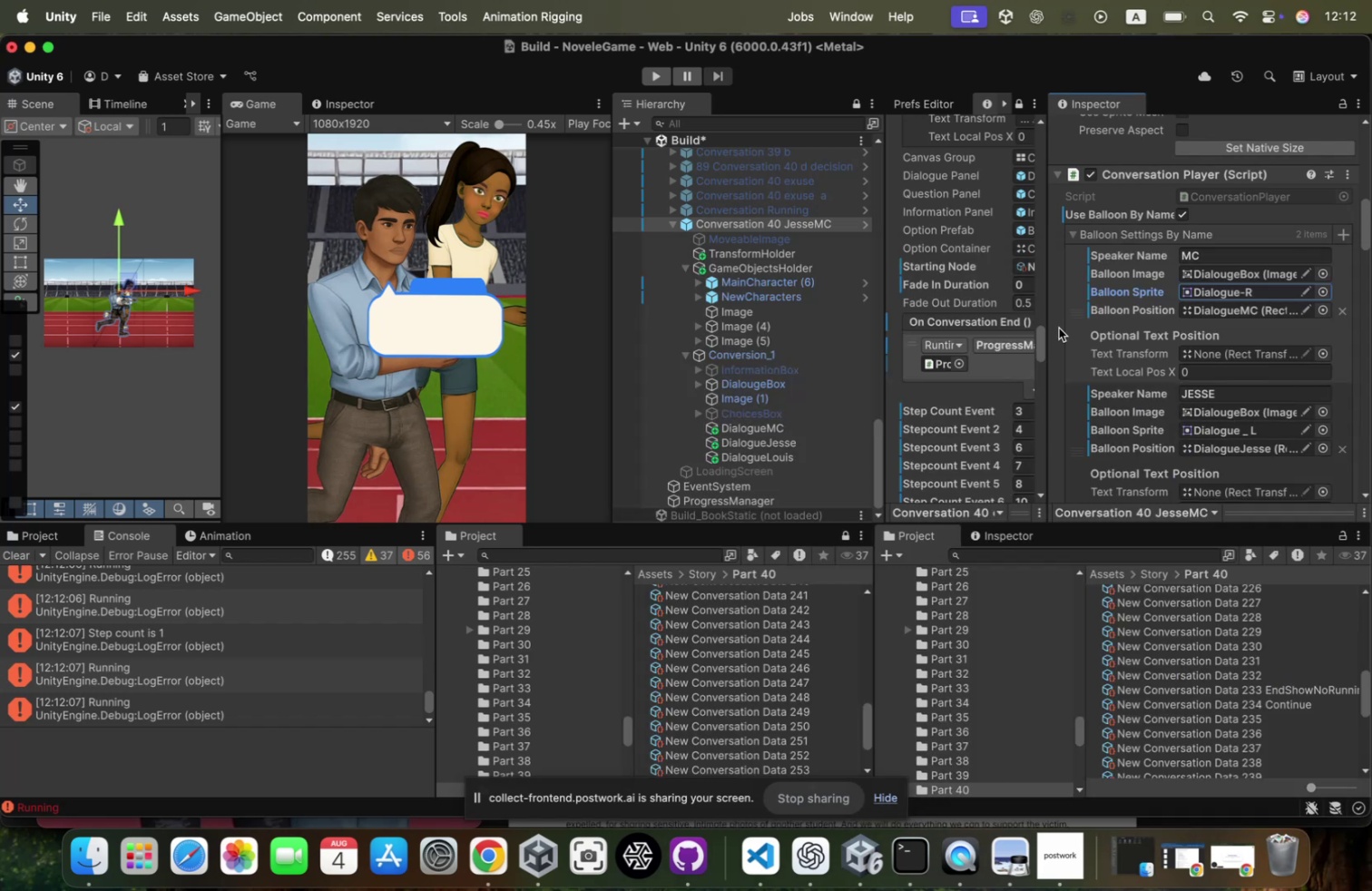 
left_click([1226, 454])
 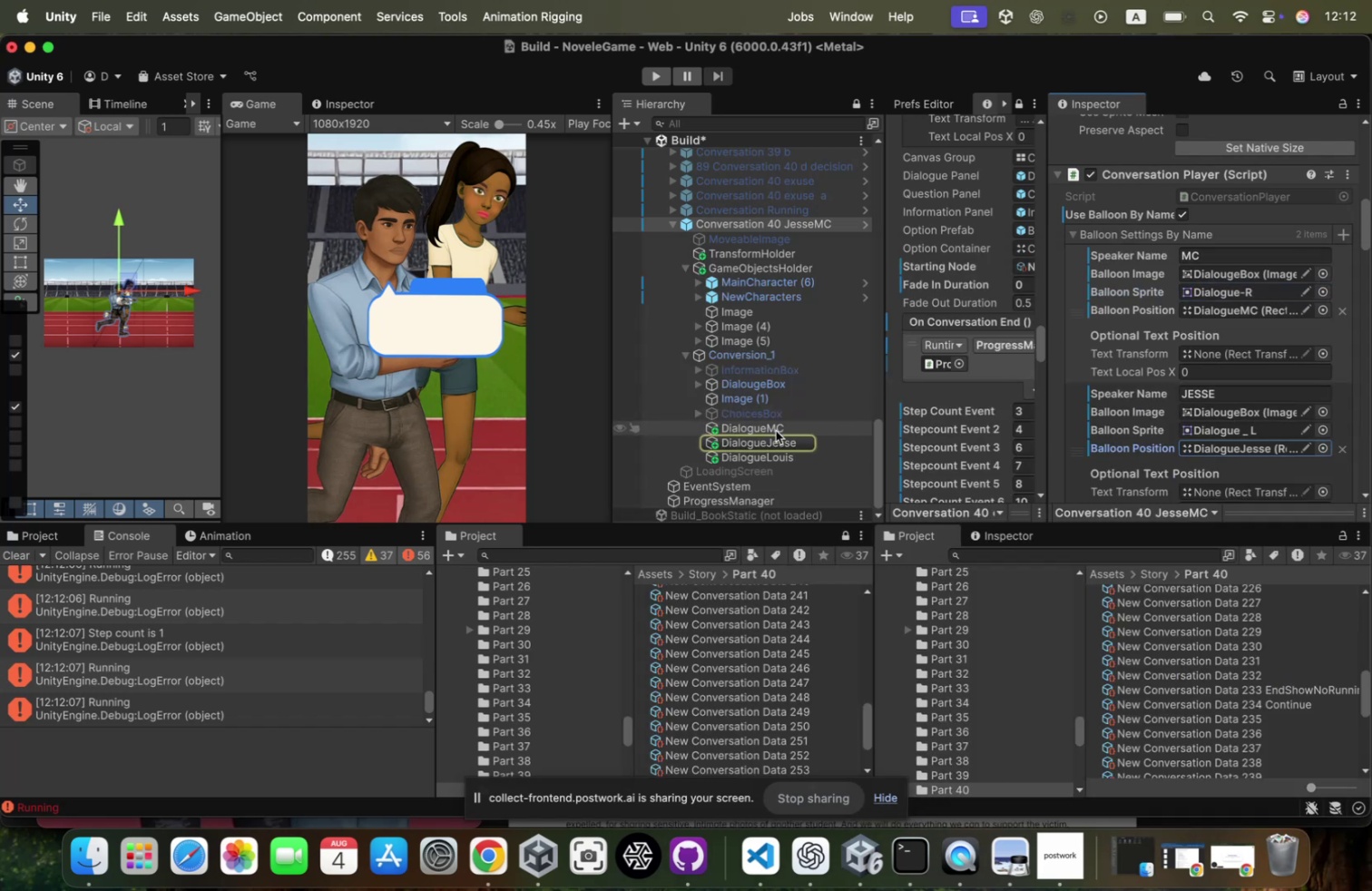 
left_click([774, 438])
 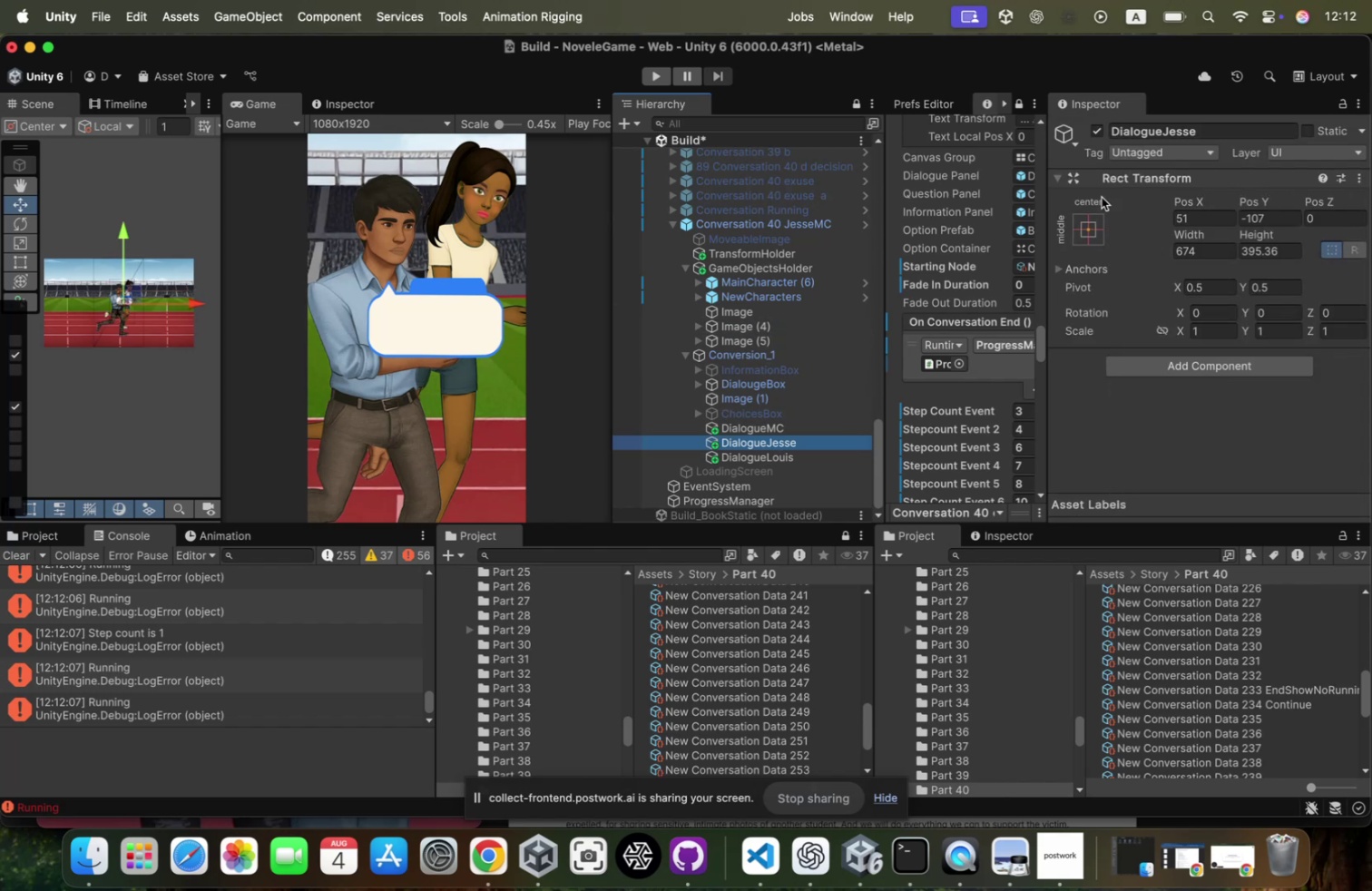 
right_click([1126, 184])
 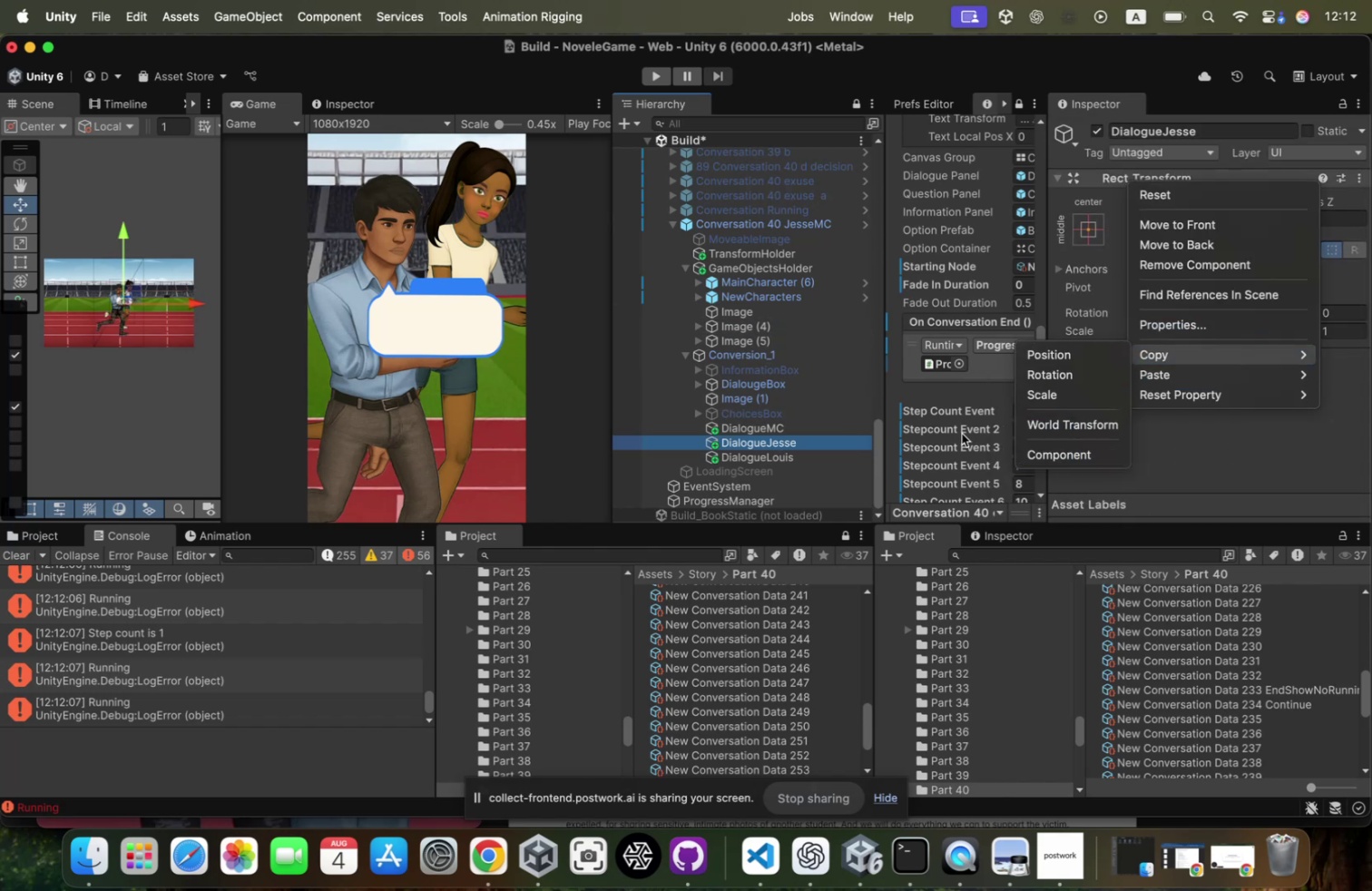 
left_click([779, 411])
 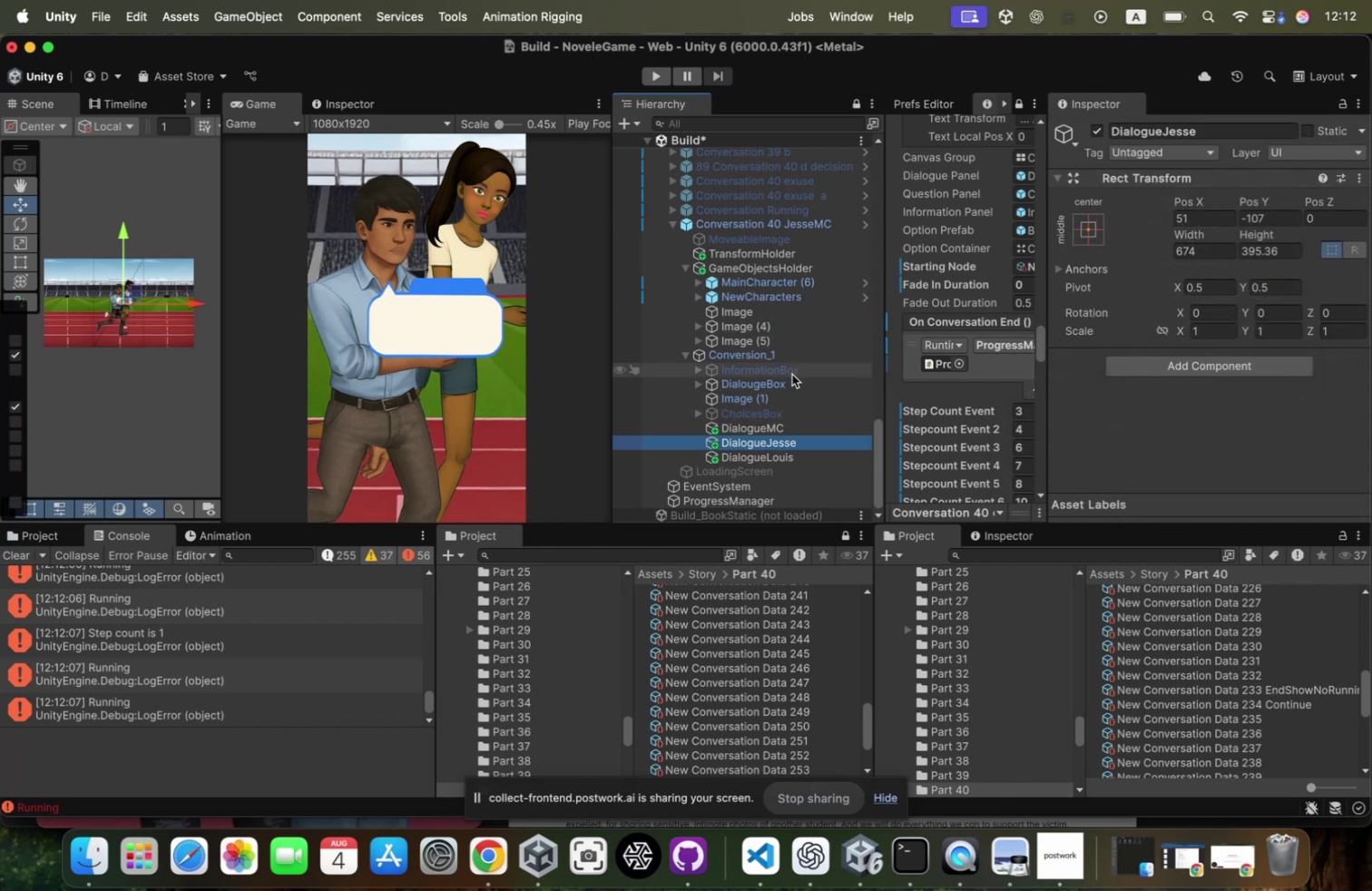 
left_click([792, 375])
 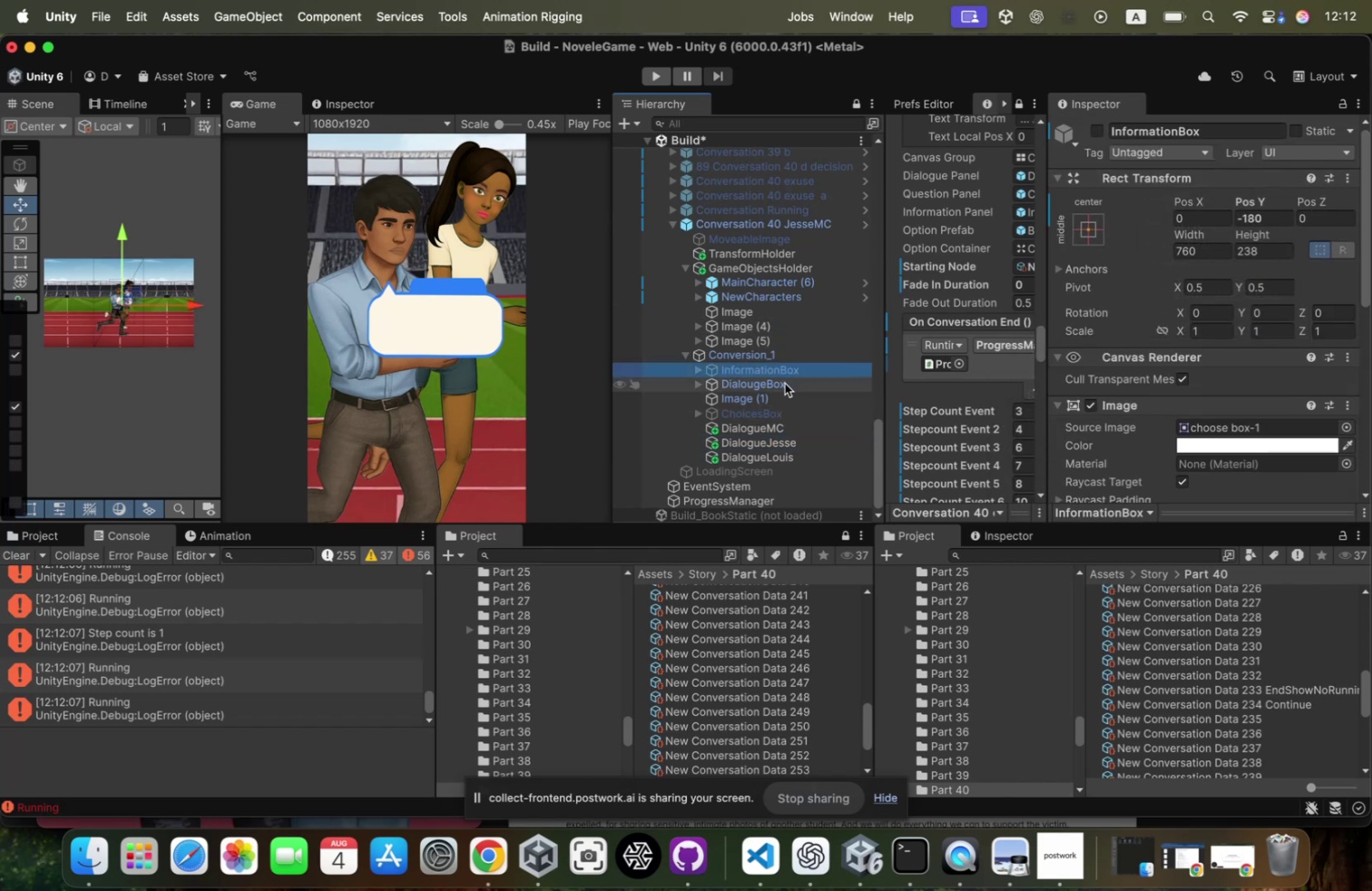 
left_click([785, 383])
 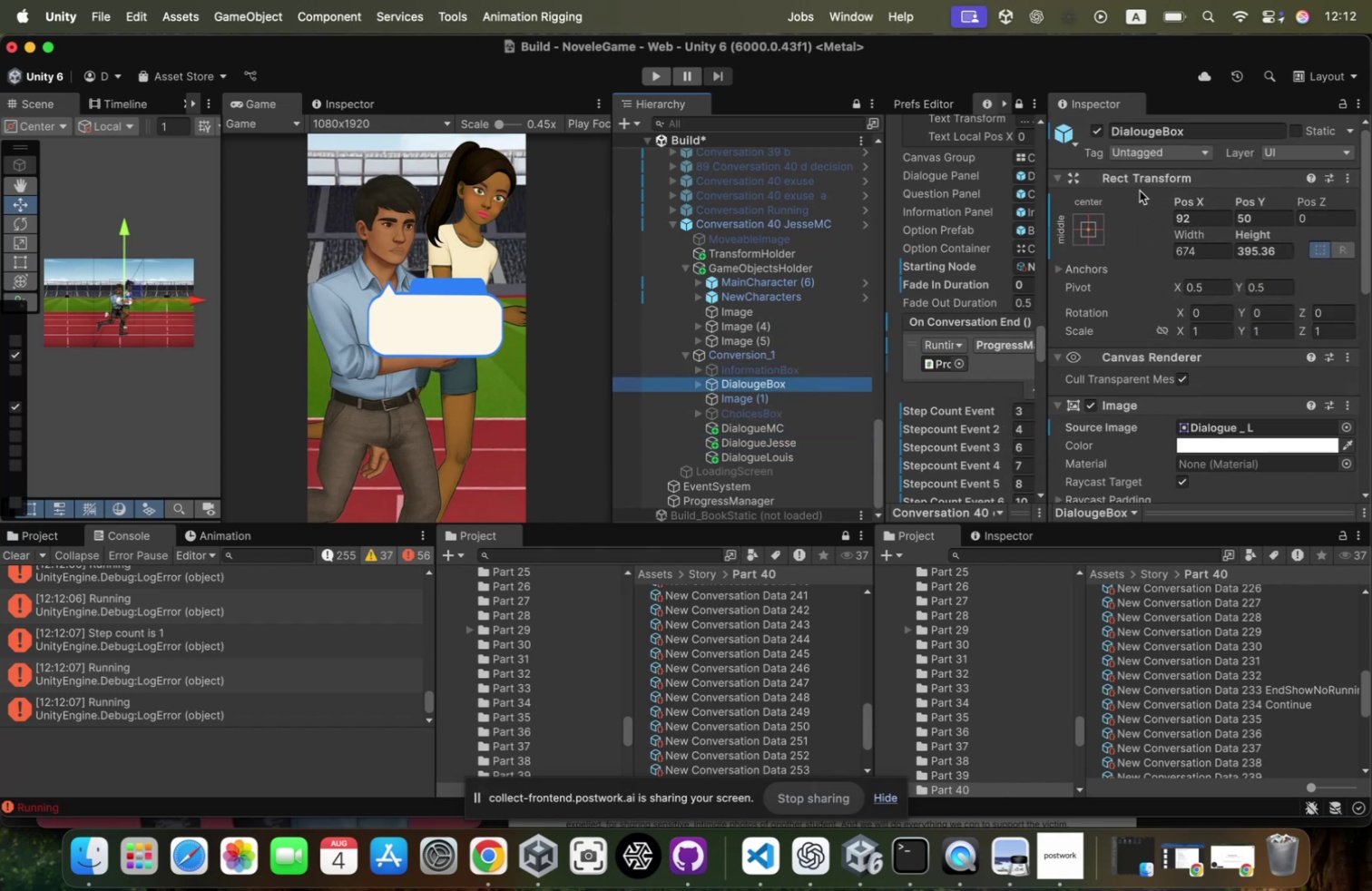 
right_click([1151, 177])
 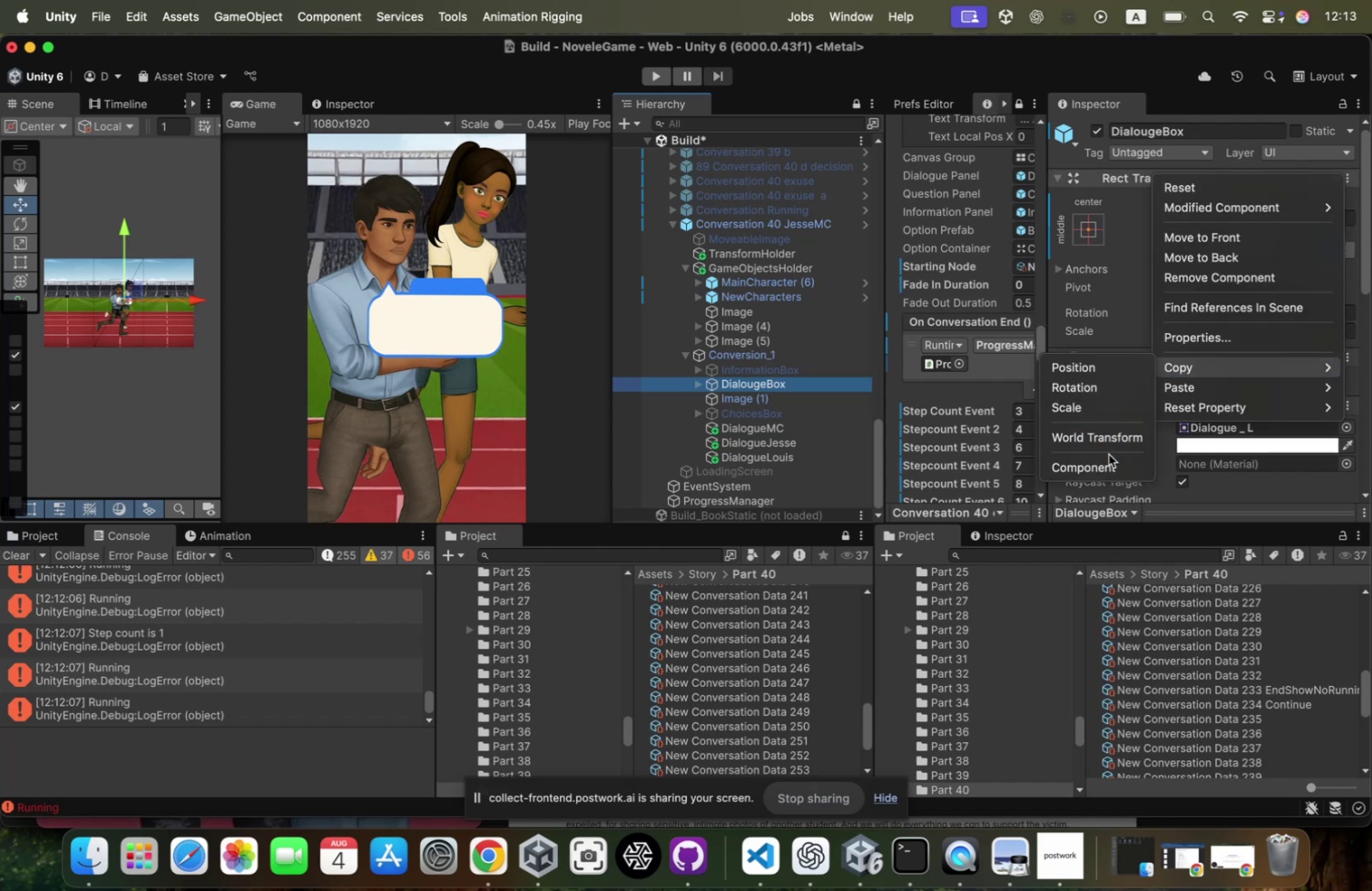 
left_click([1107, 460])
 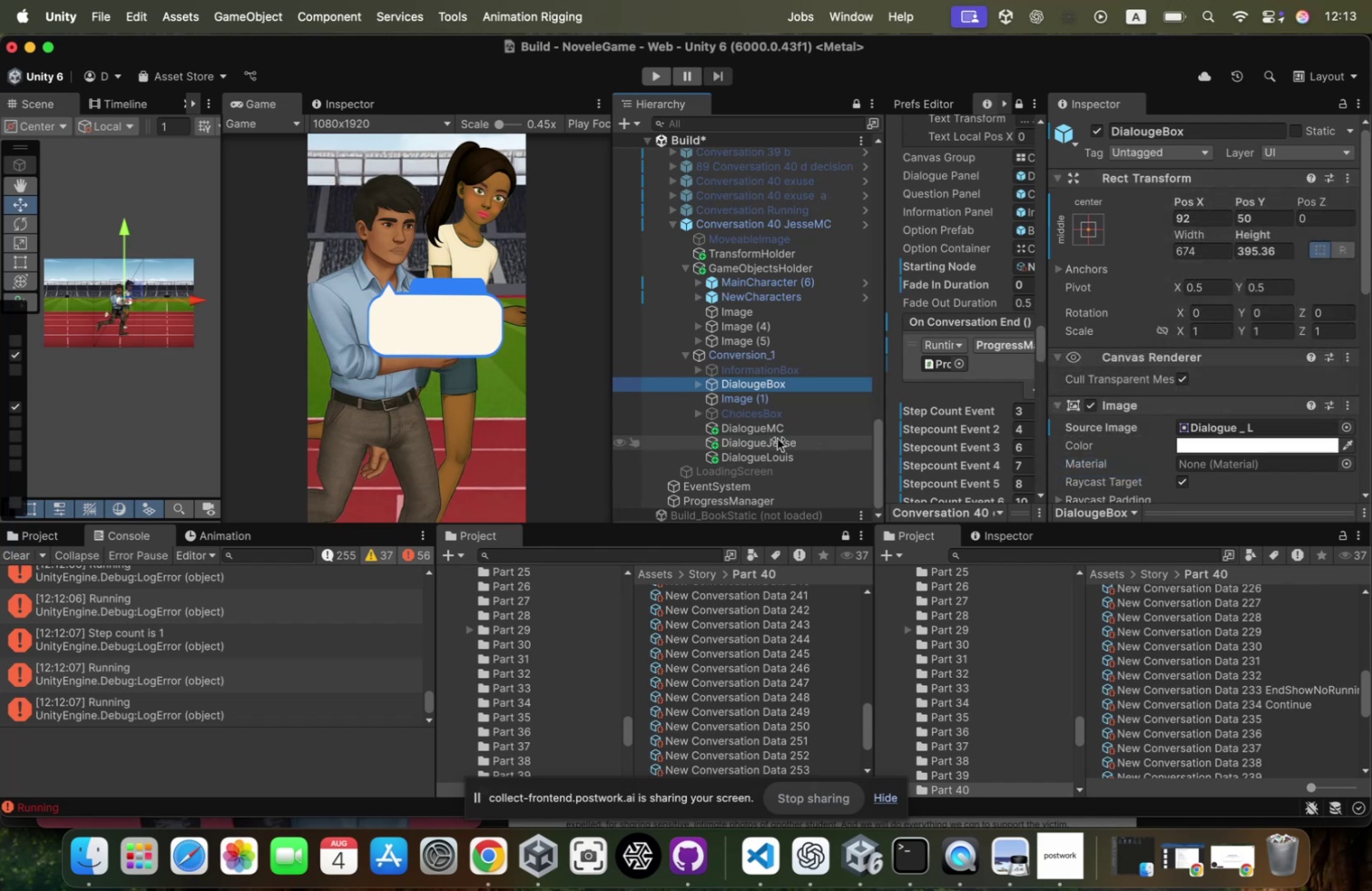 
left_click([776, 429])
 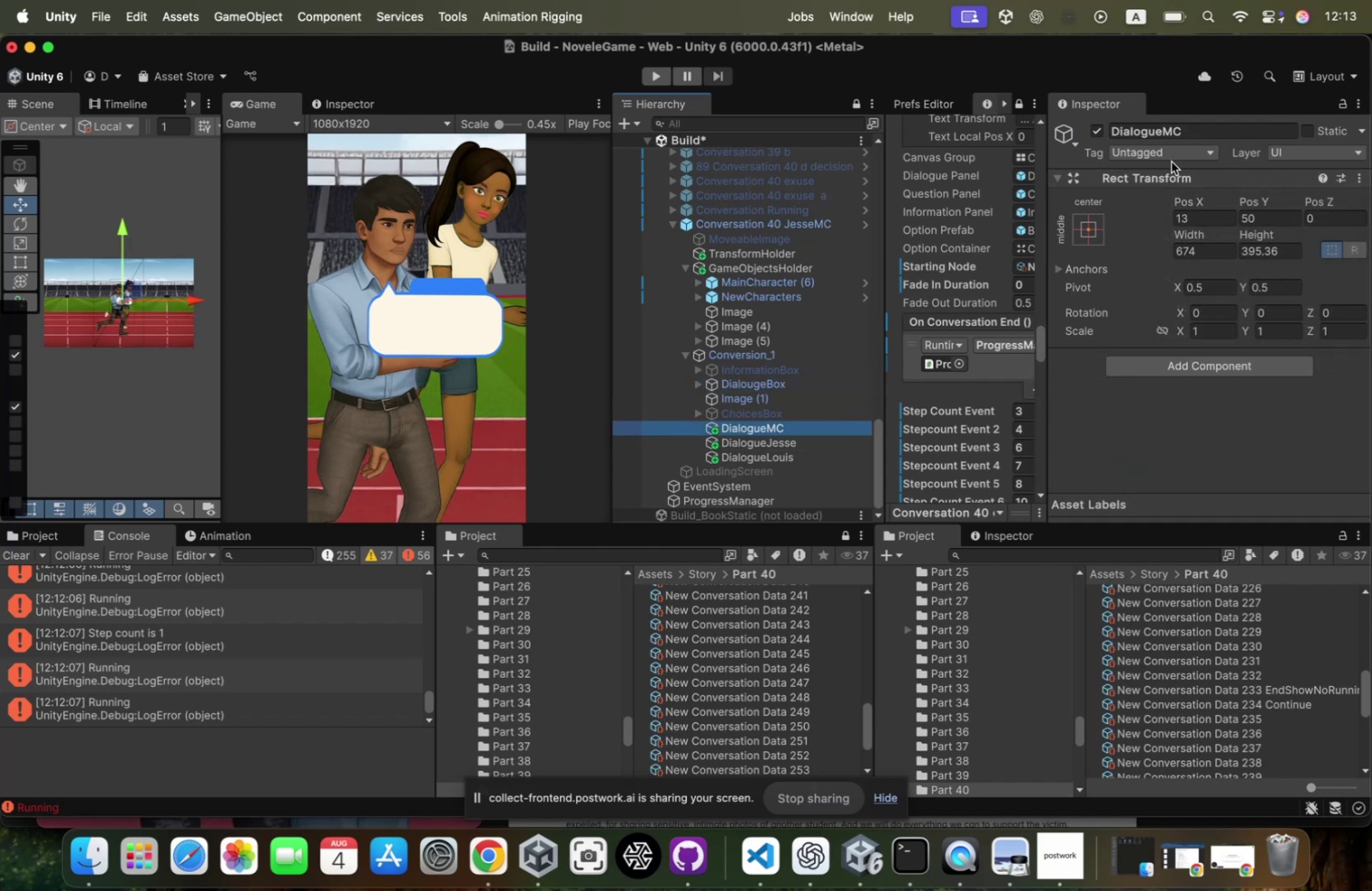 
right_click([1165, 173])
 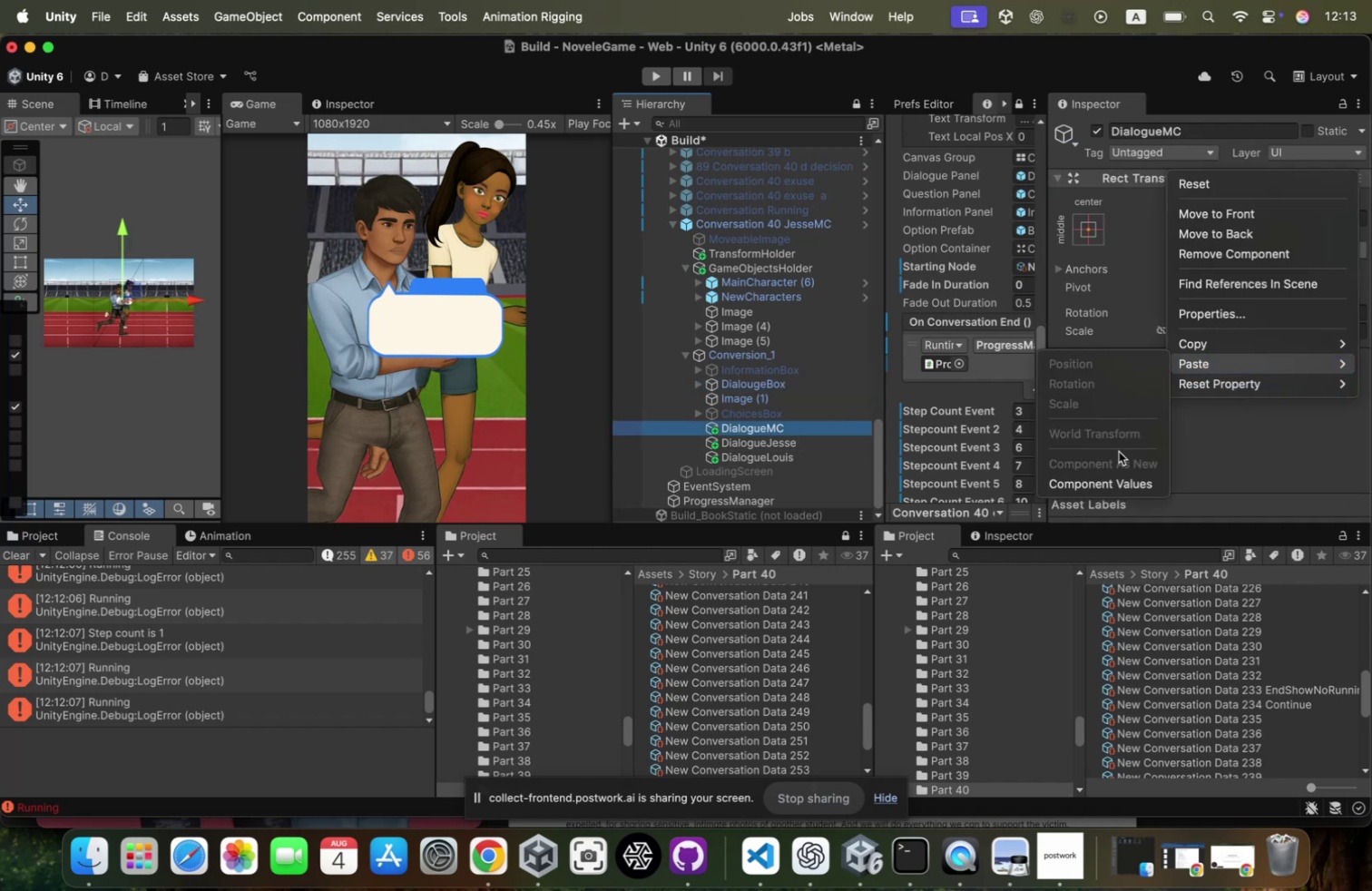 
left_click([1110, 479])
 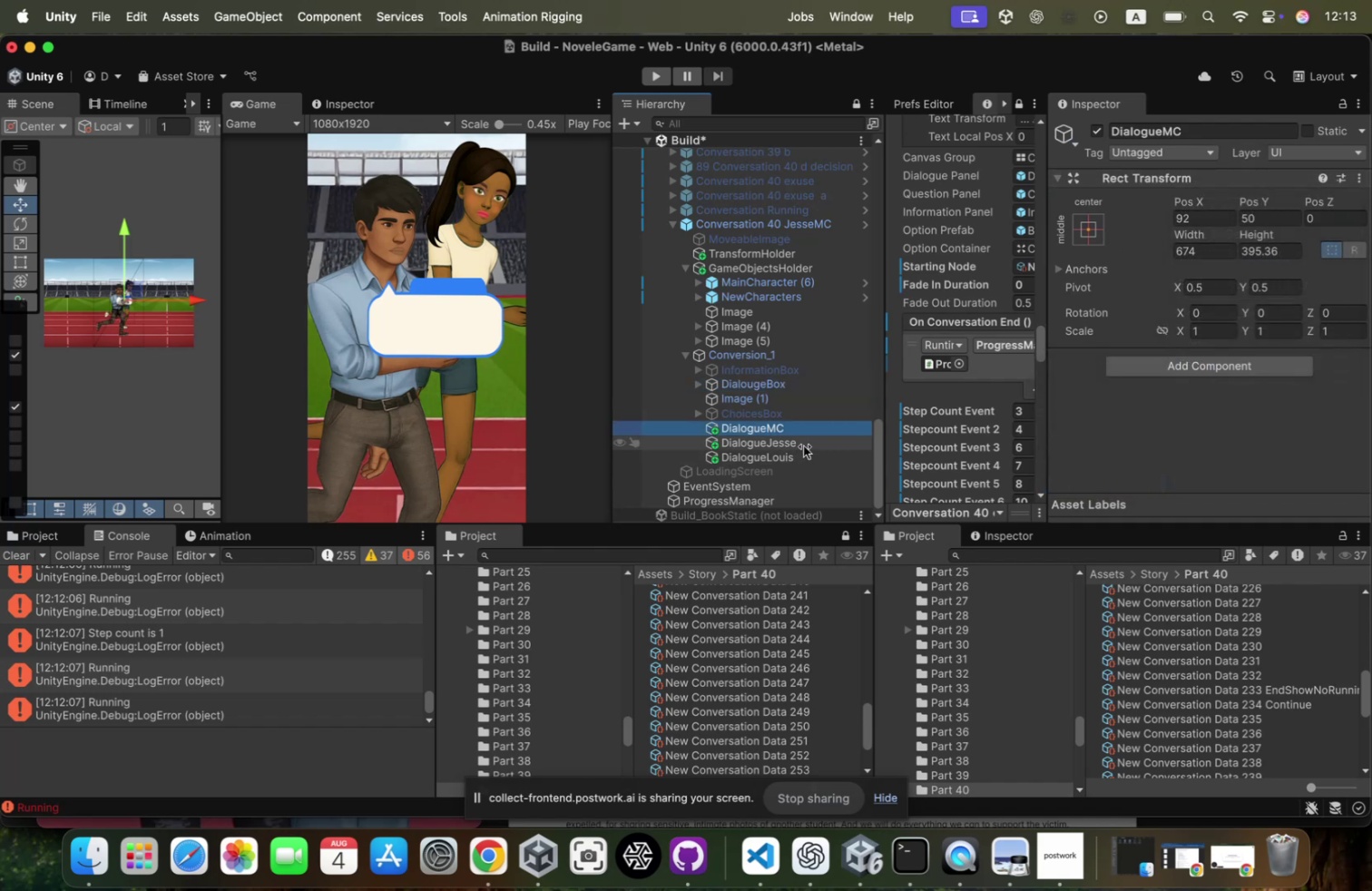 
left_click([804, 445])
 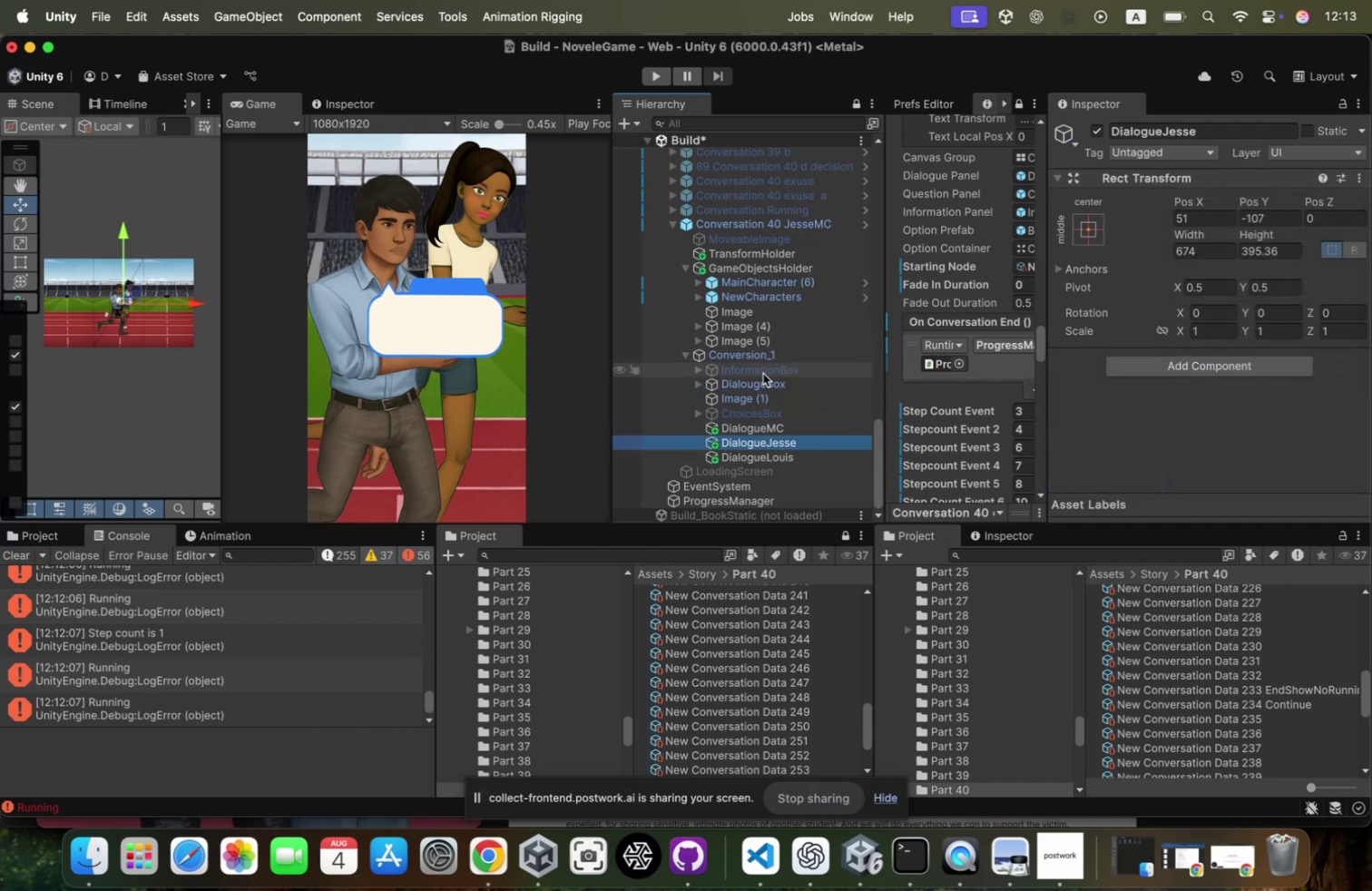 
left_click([762, 381])
 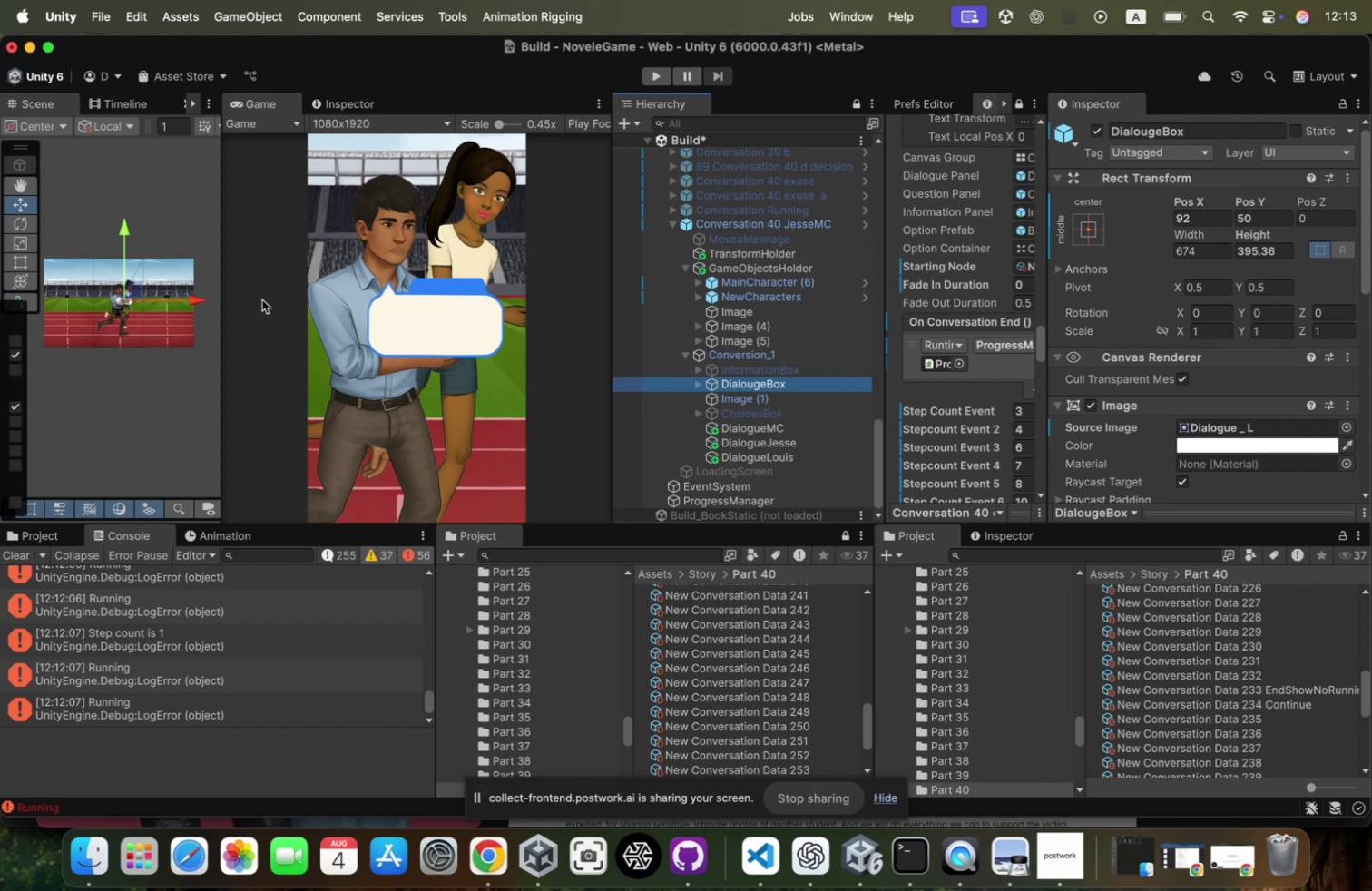 
wait(6.57)
 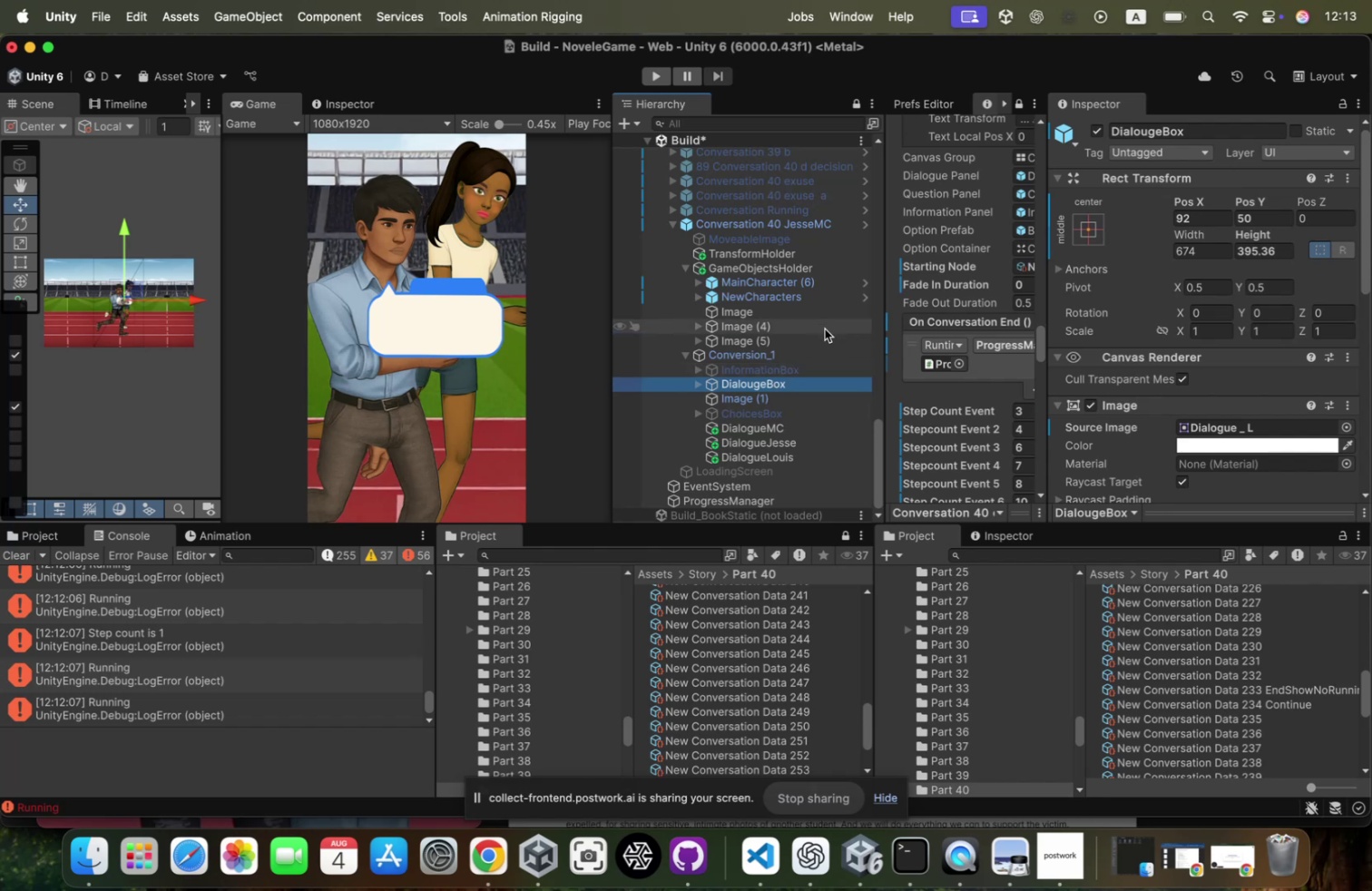 
left_click_drag(start_coordinate=[144, 288], to_coordinate=[143, 292])
 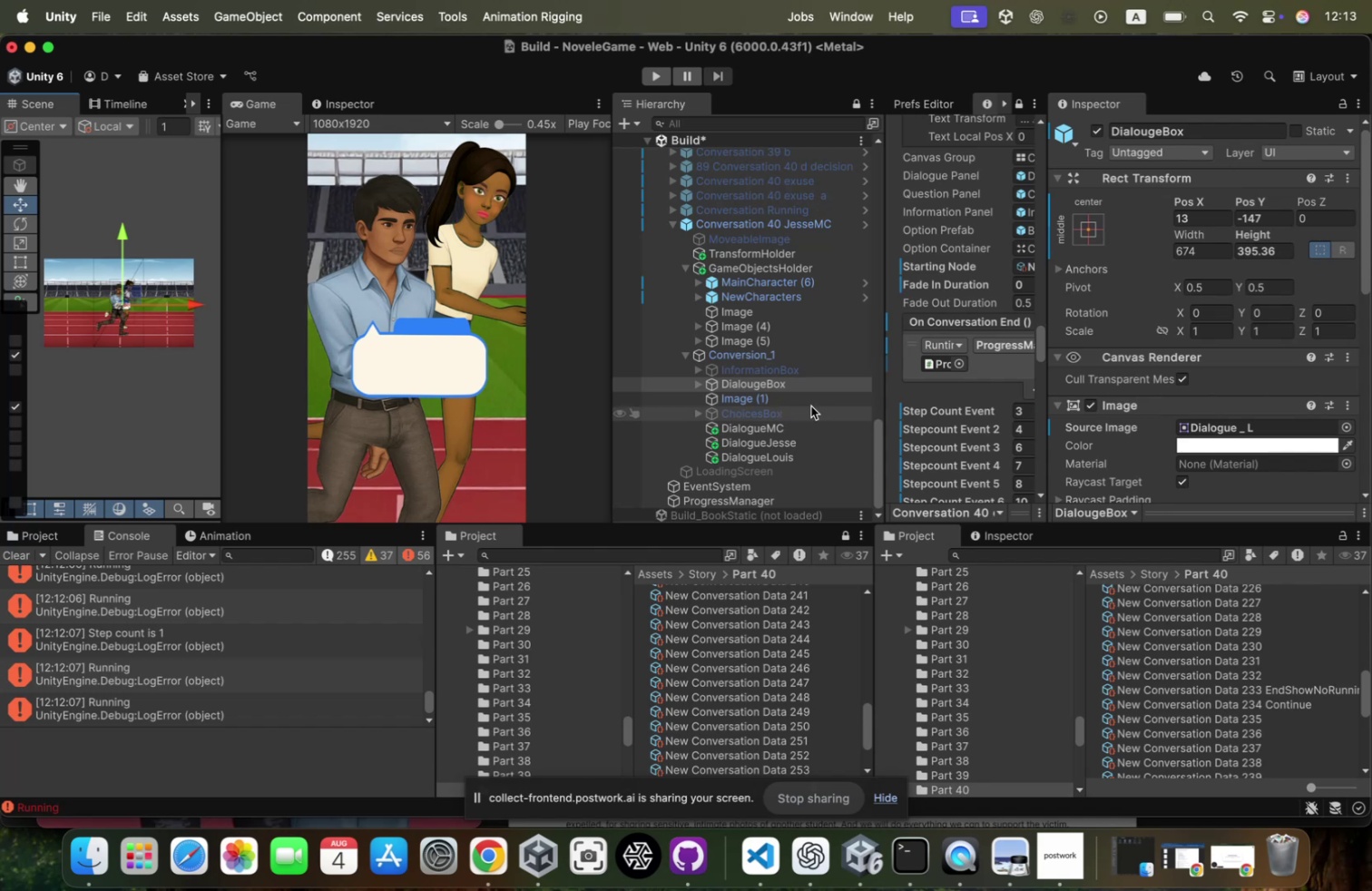 
right_click([1172, 179])
 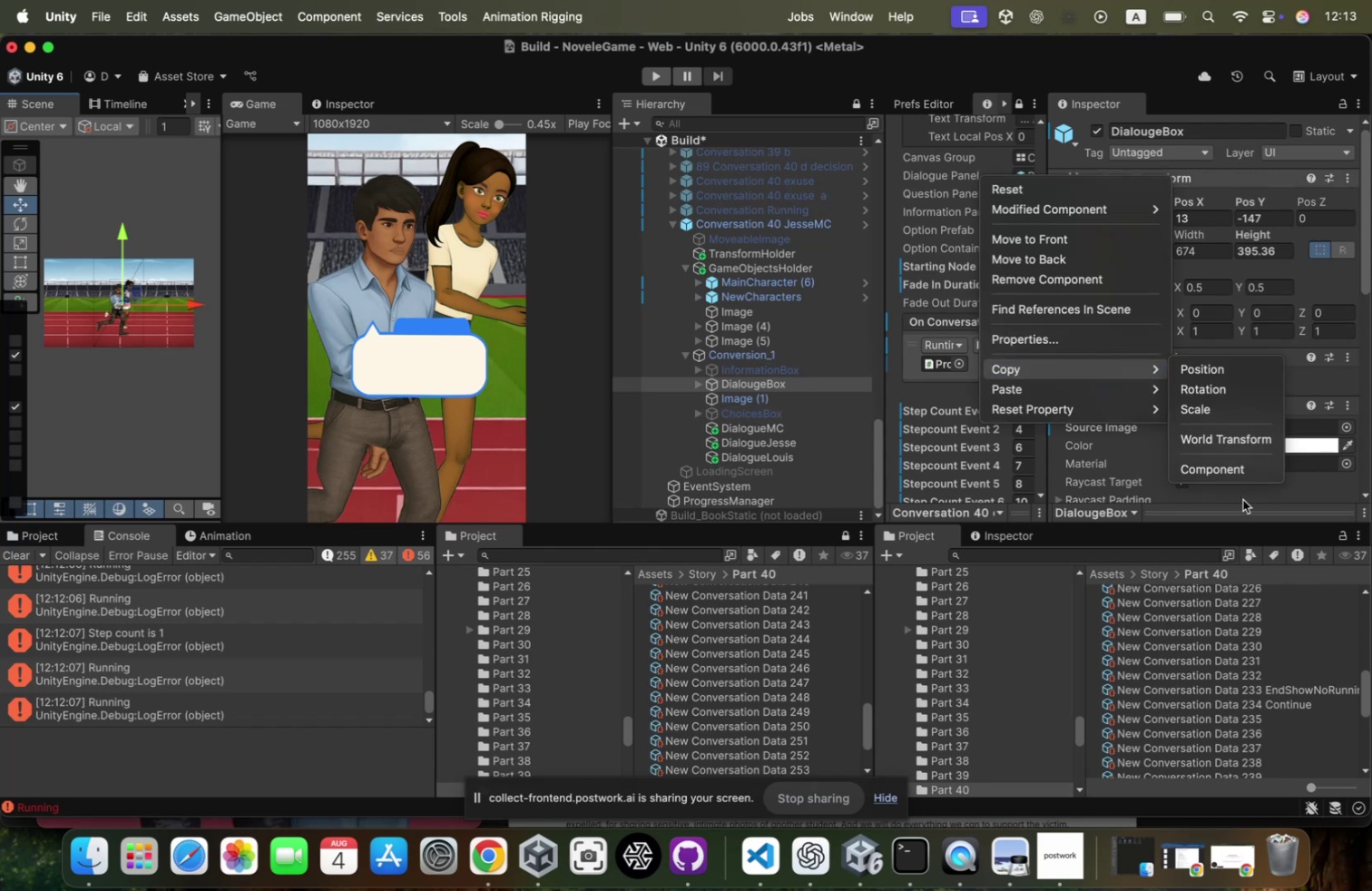 
left_click([1237, 477])
 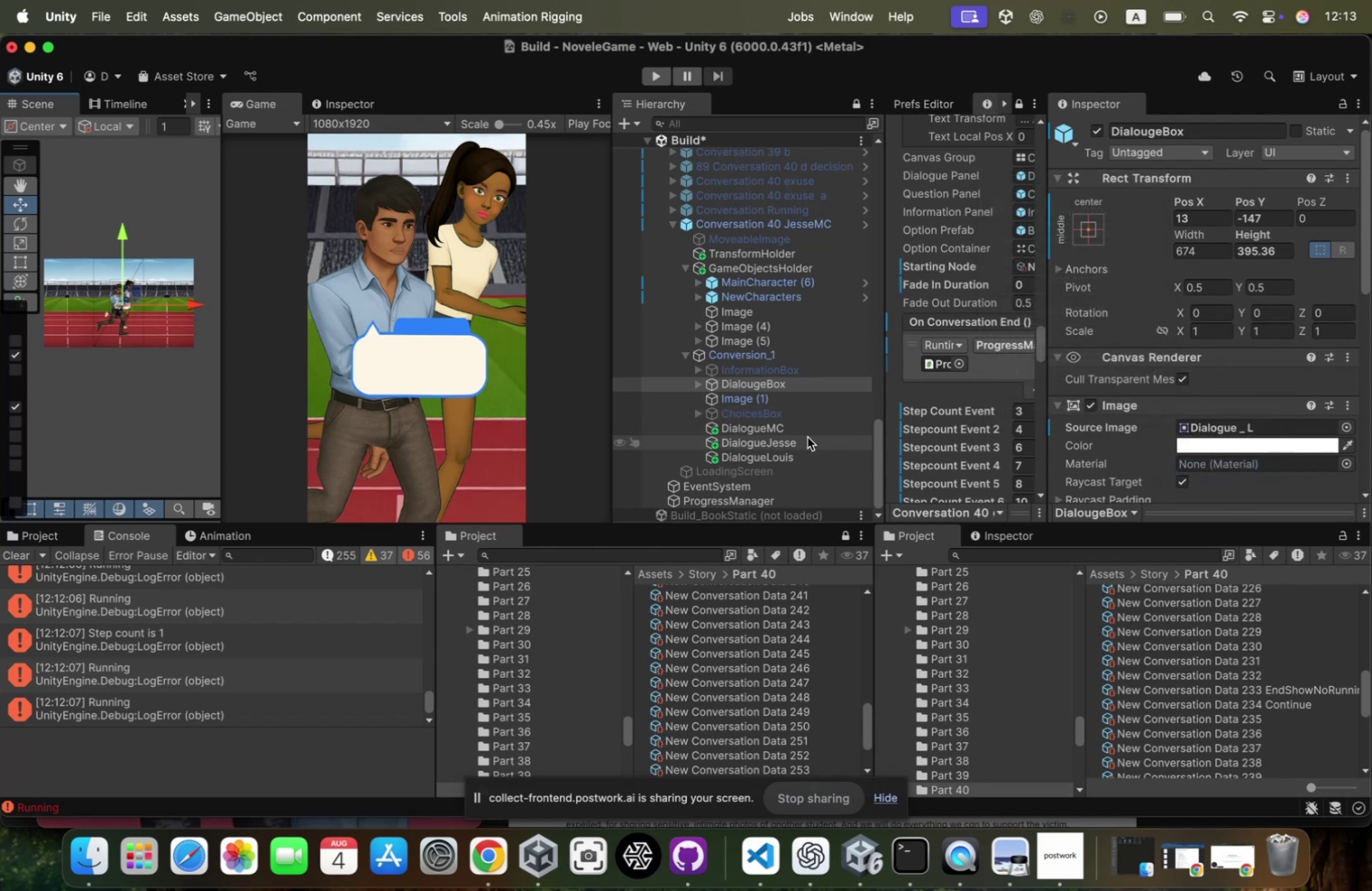 
left_click([808, 438])
 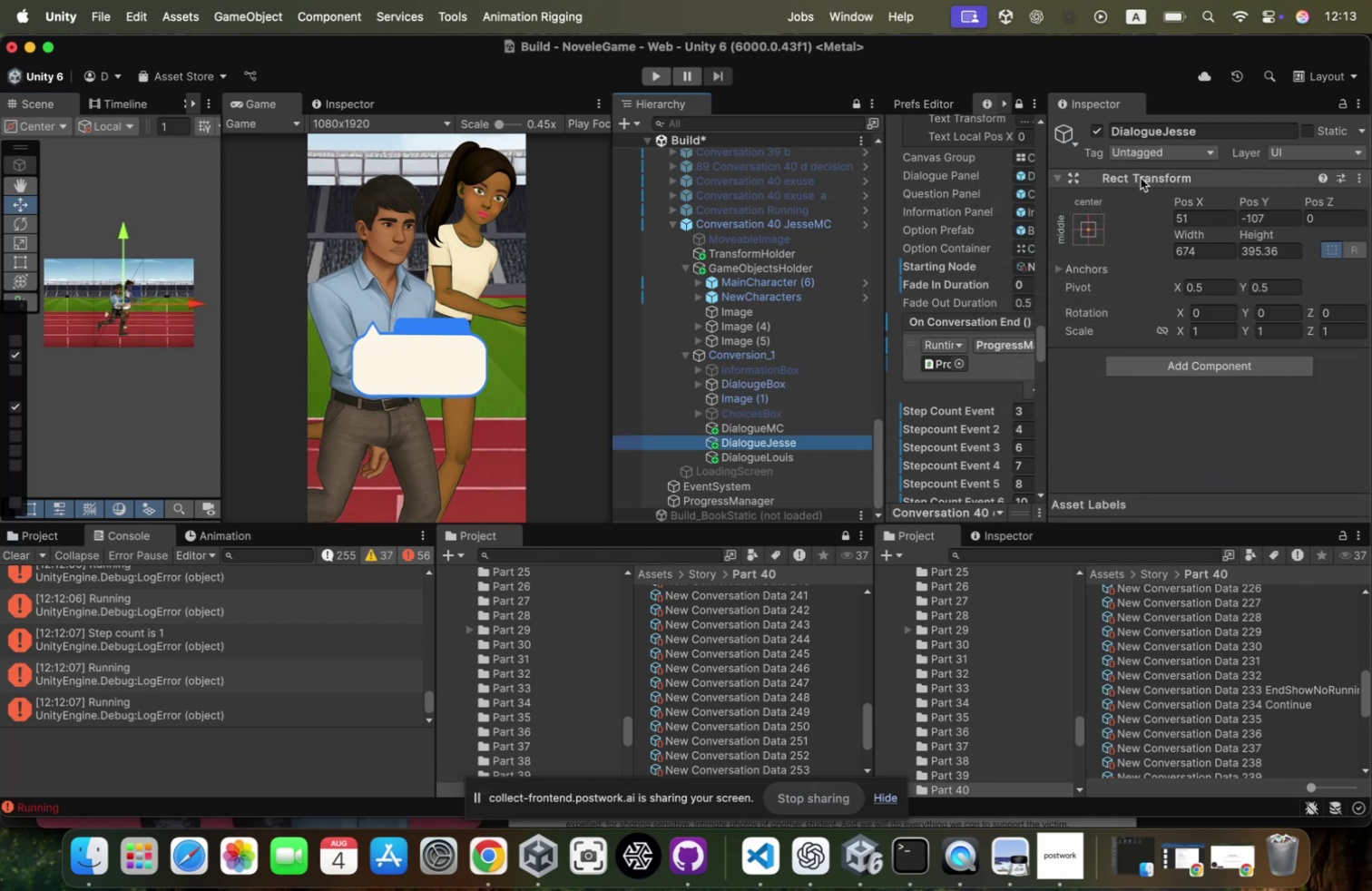 
right_click([1141, 178])
 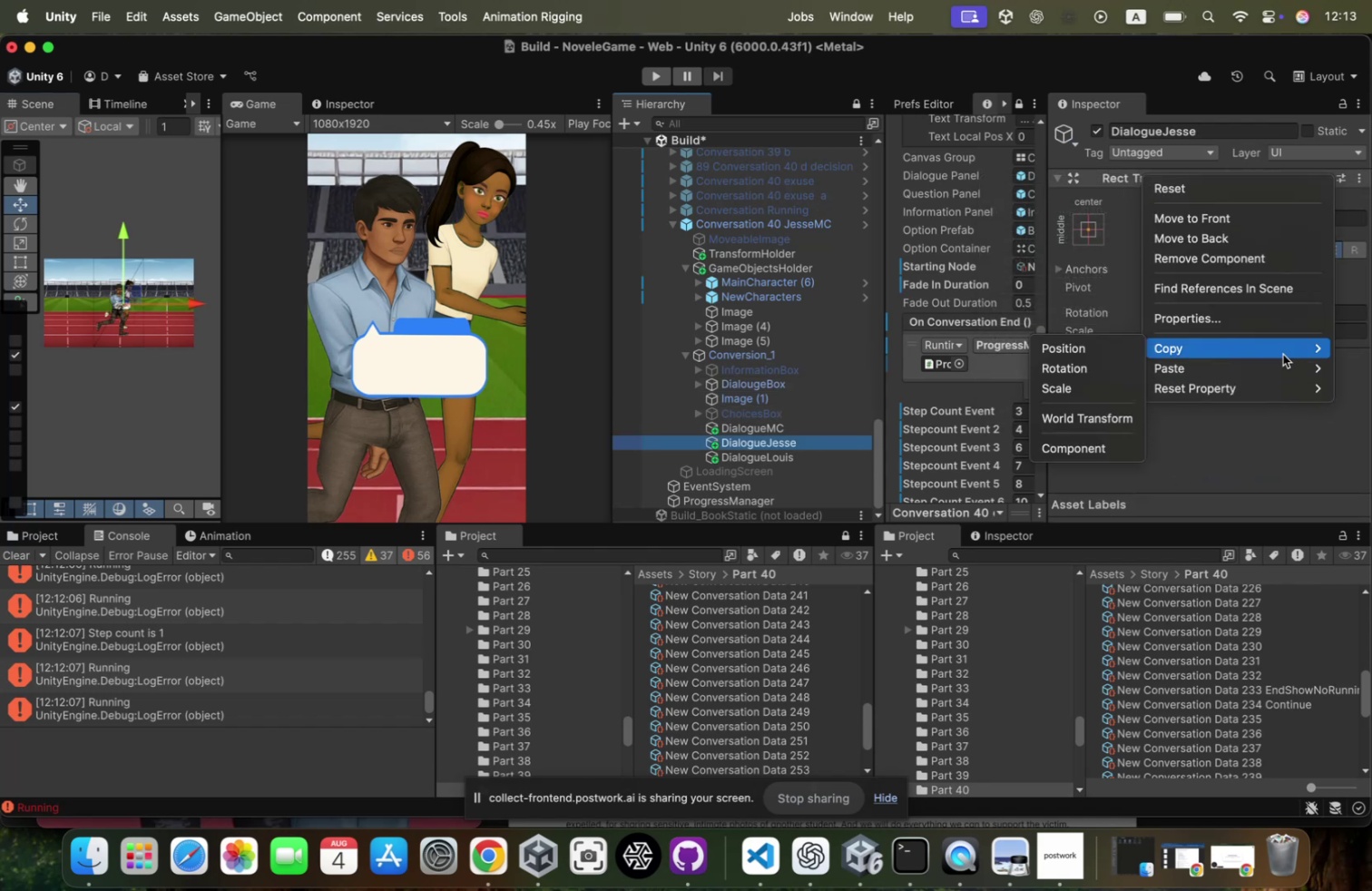 
left_click([1279, 360])
 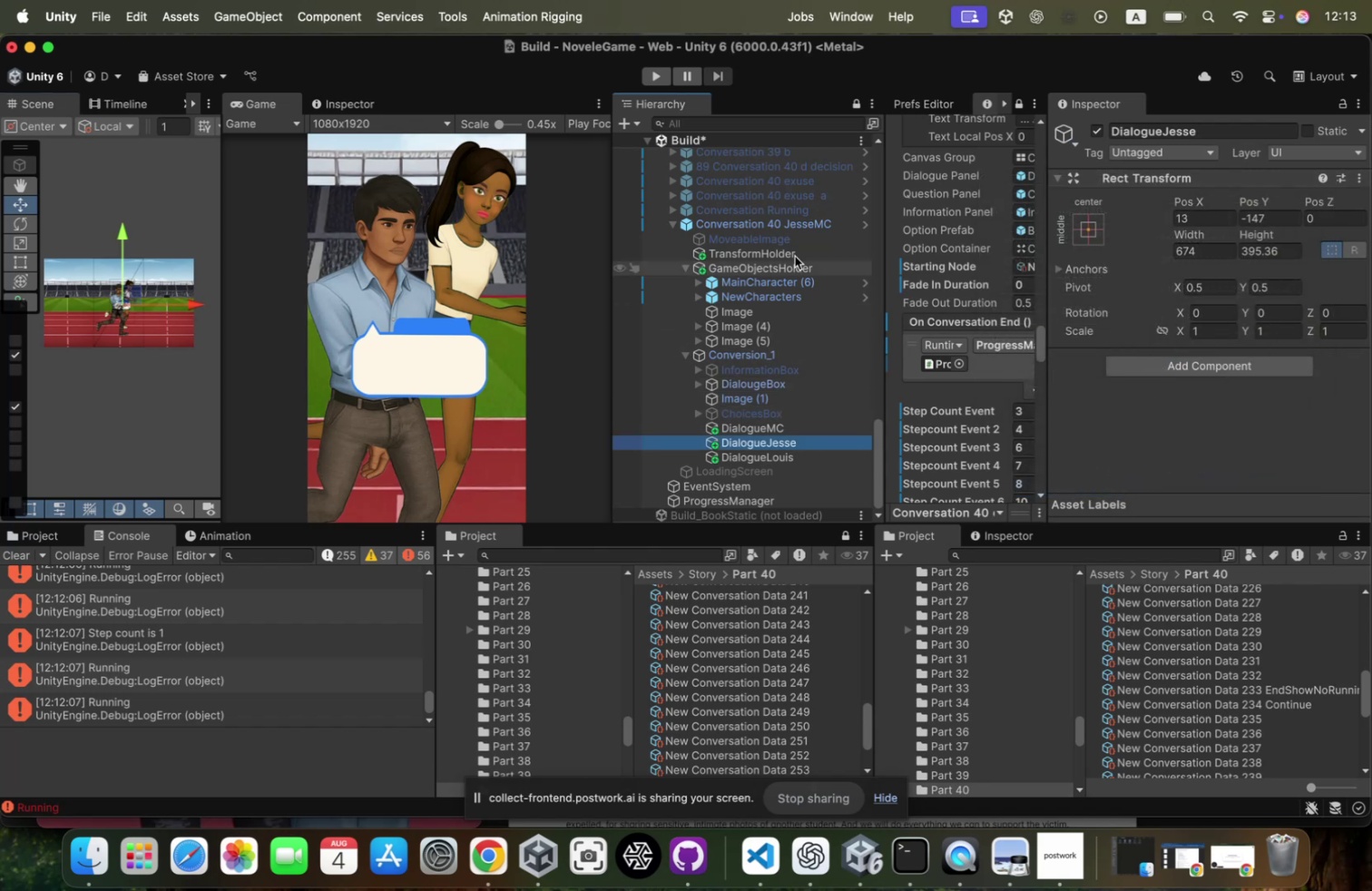 
left_click([791, 219])
 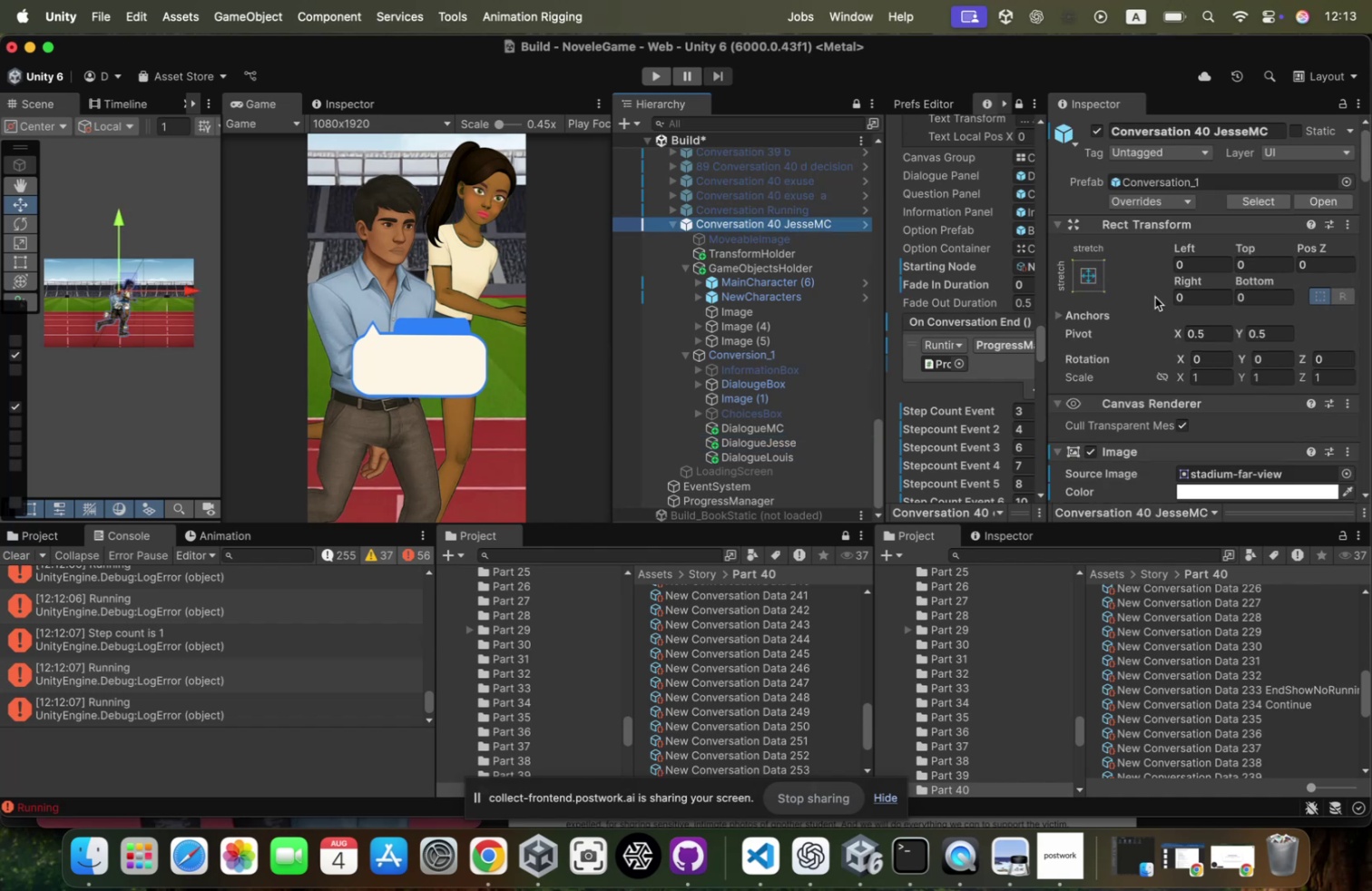 
scroll: coordinate [1159, 299], scroll_direction: down, amount: 58.0
 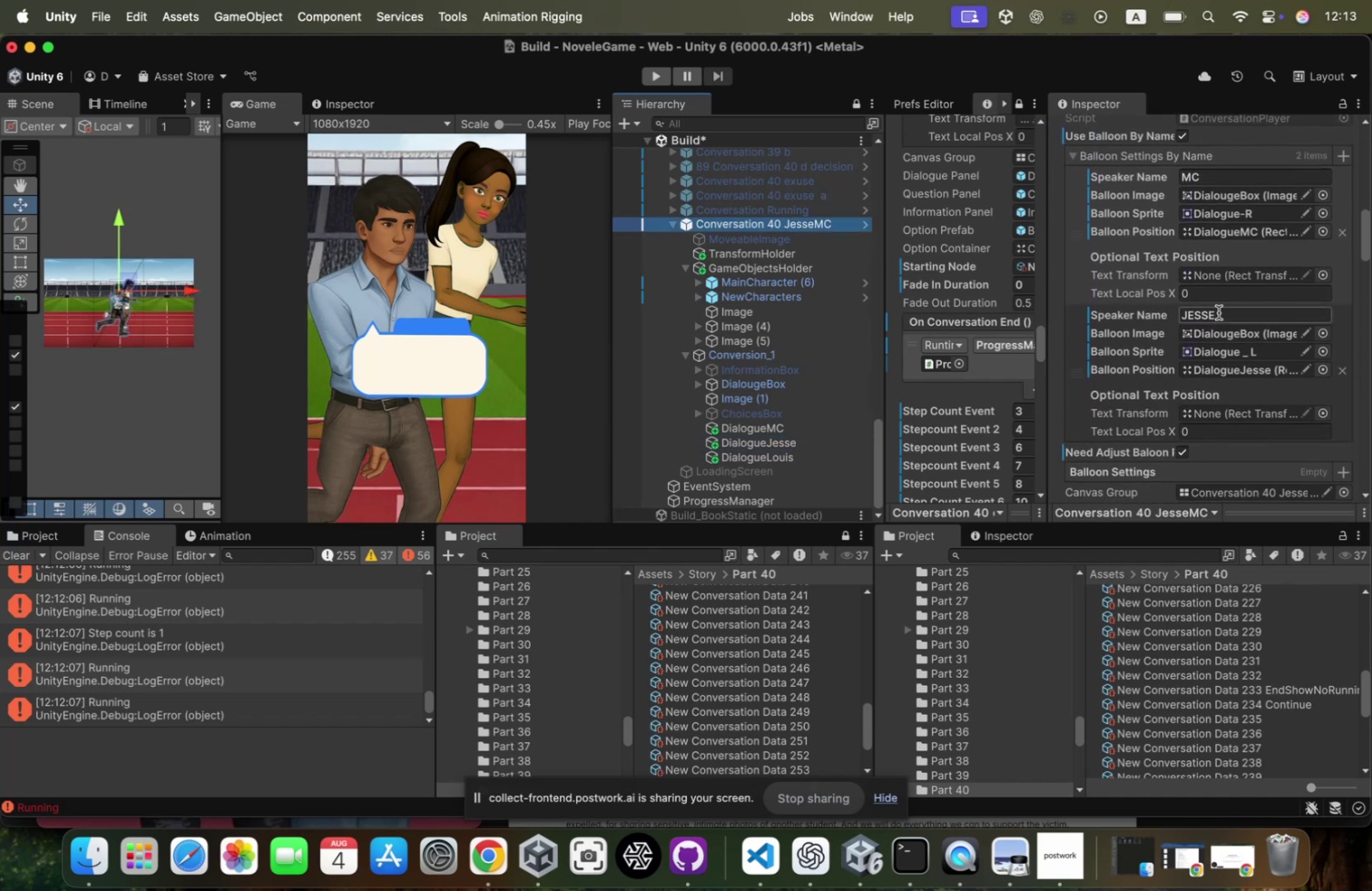 
left_click([1219, 312])
 